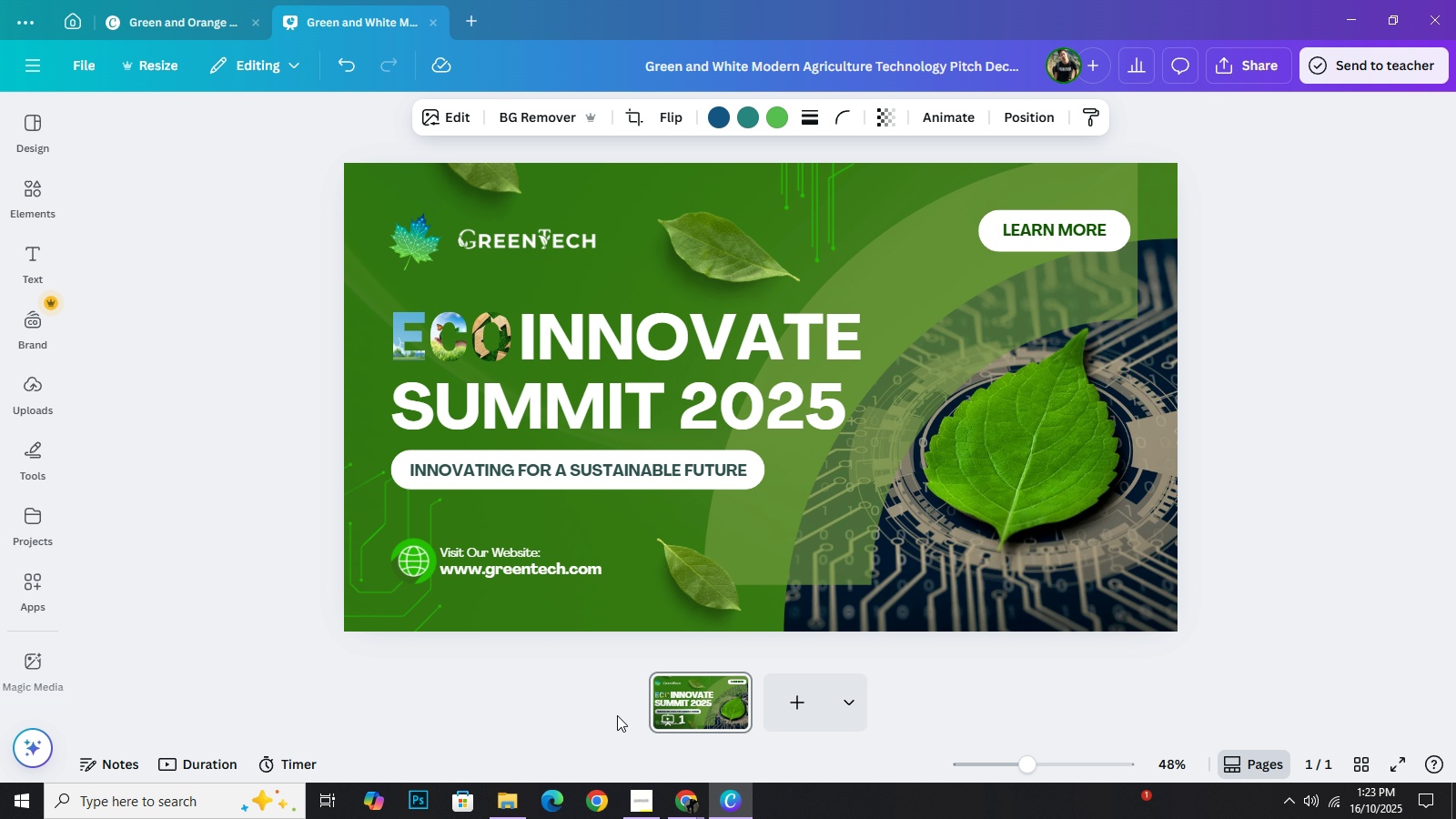 
key(ArrowLeft)
 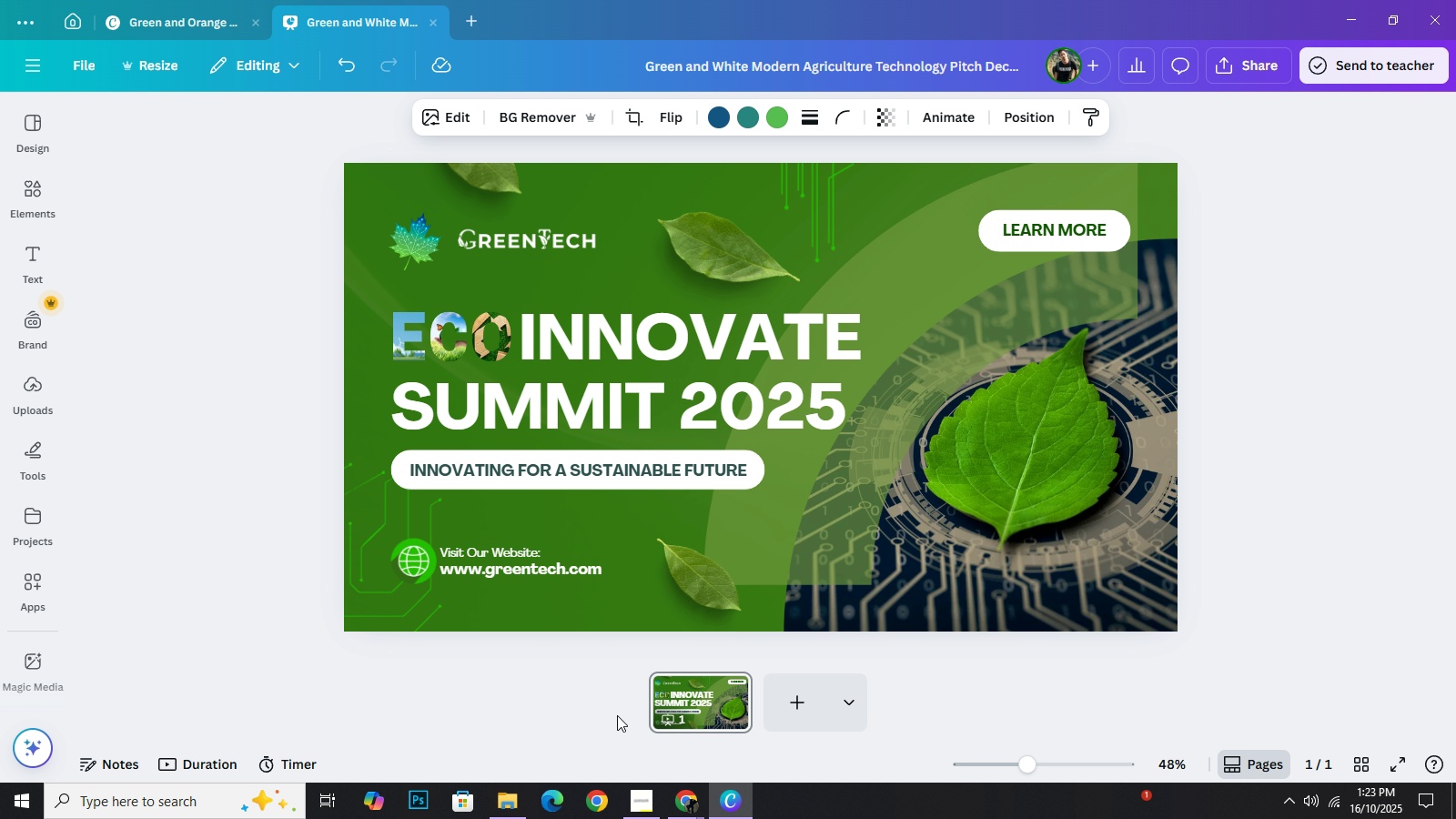 
key(ArrowLeft)
 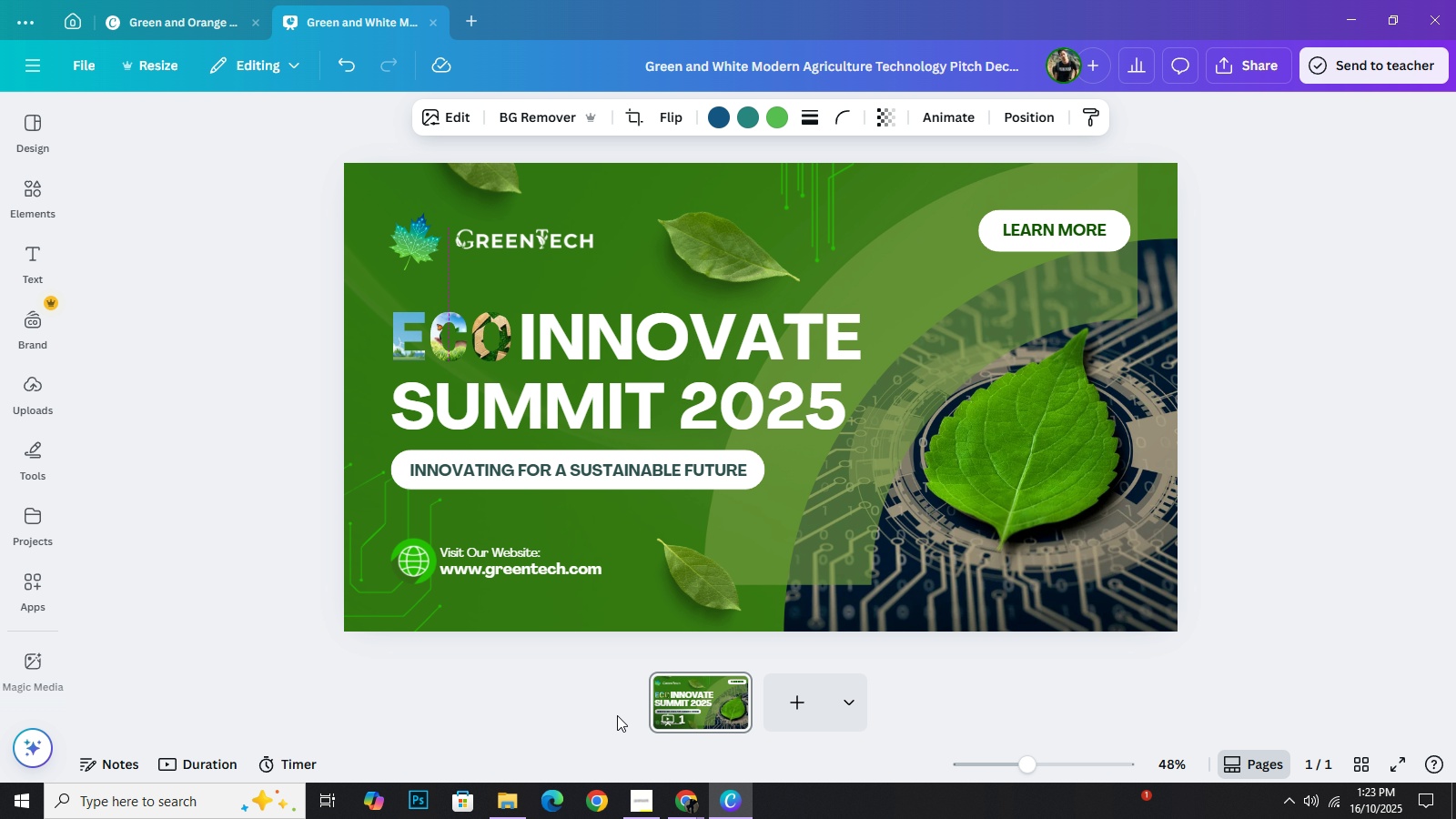 
key(ArrowLeft)
 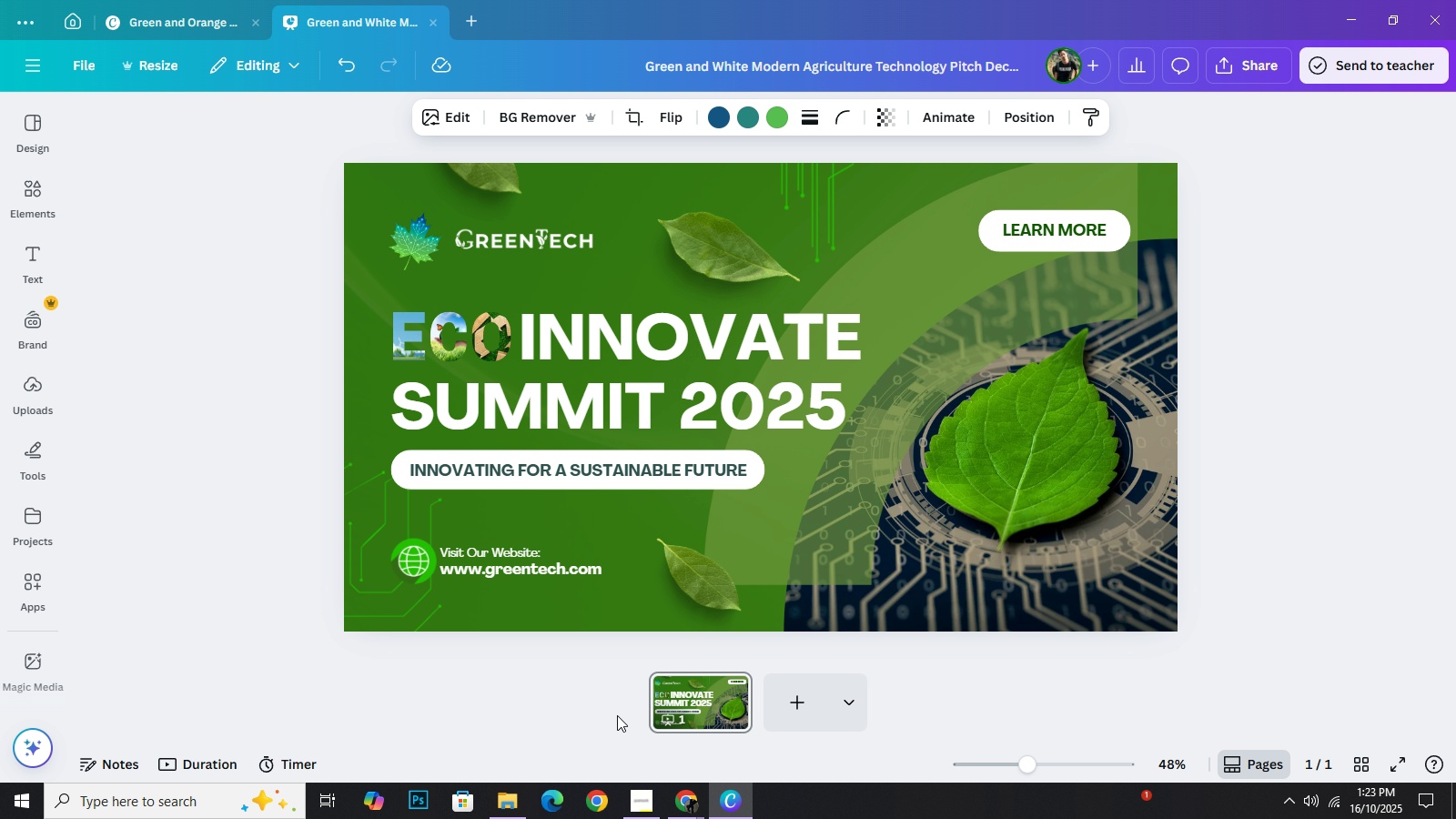 
key(ArrowLeft)
 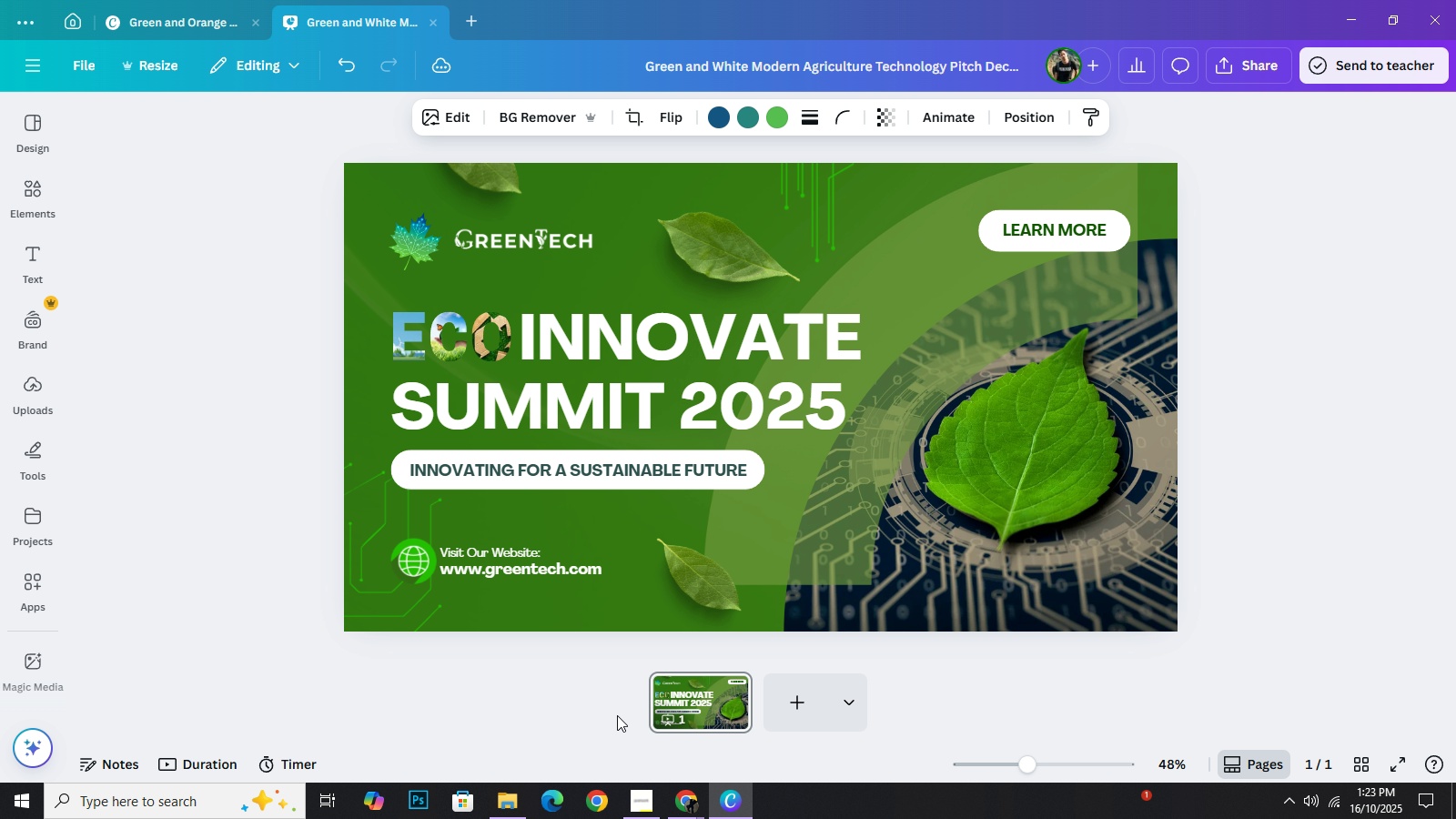 
key(ArrowLeft)
 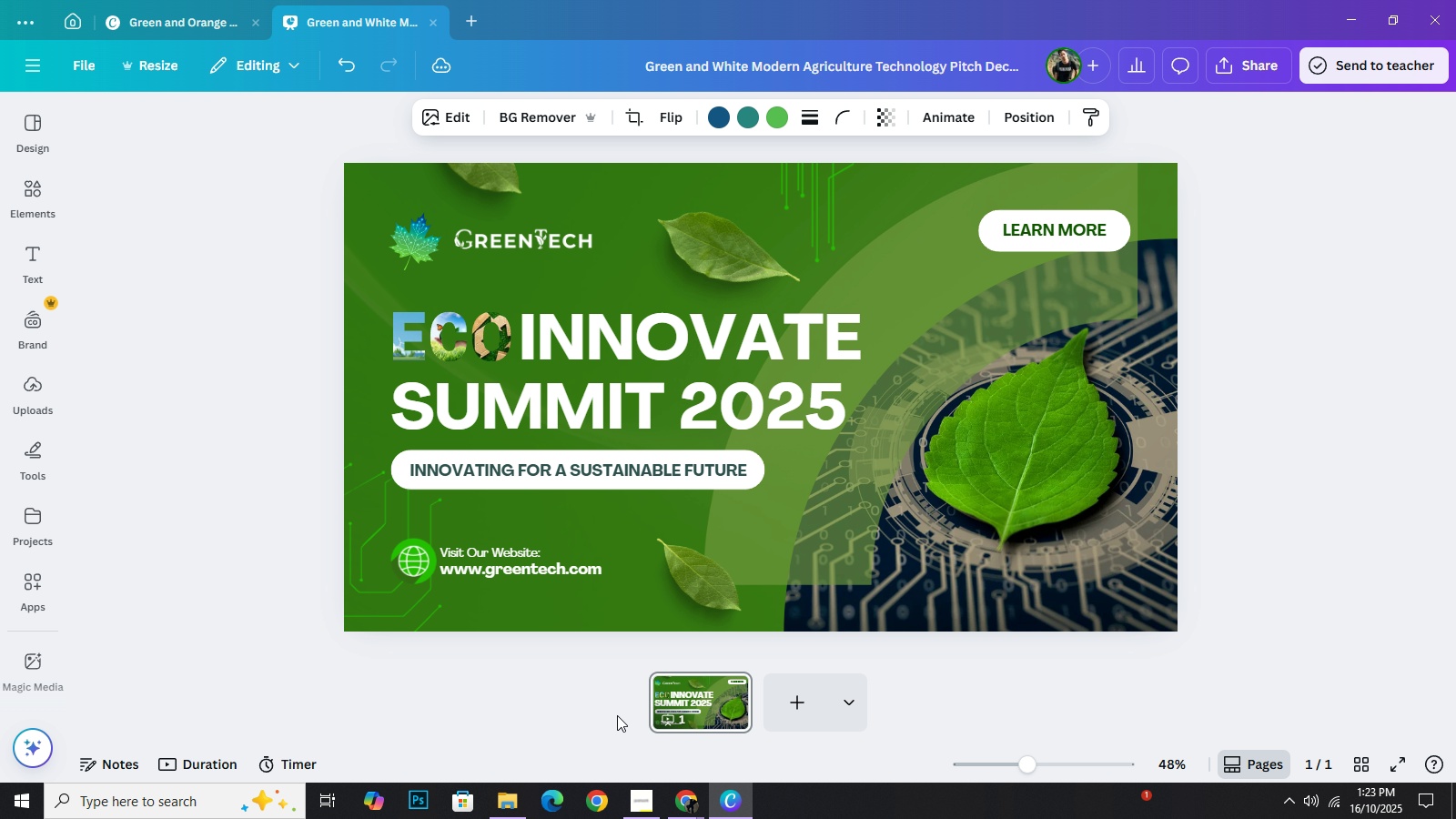 
key(ArrowLeft)
 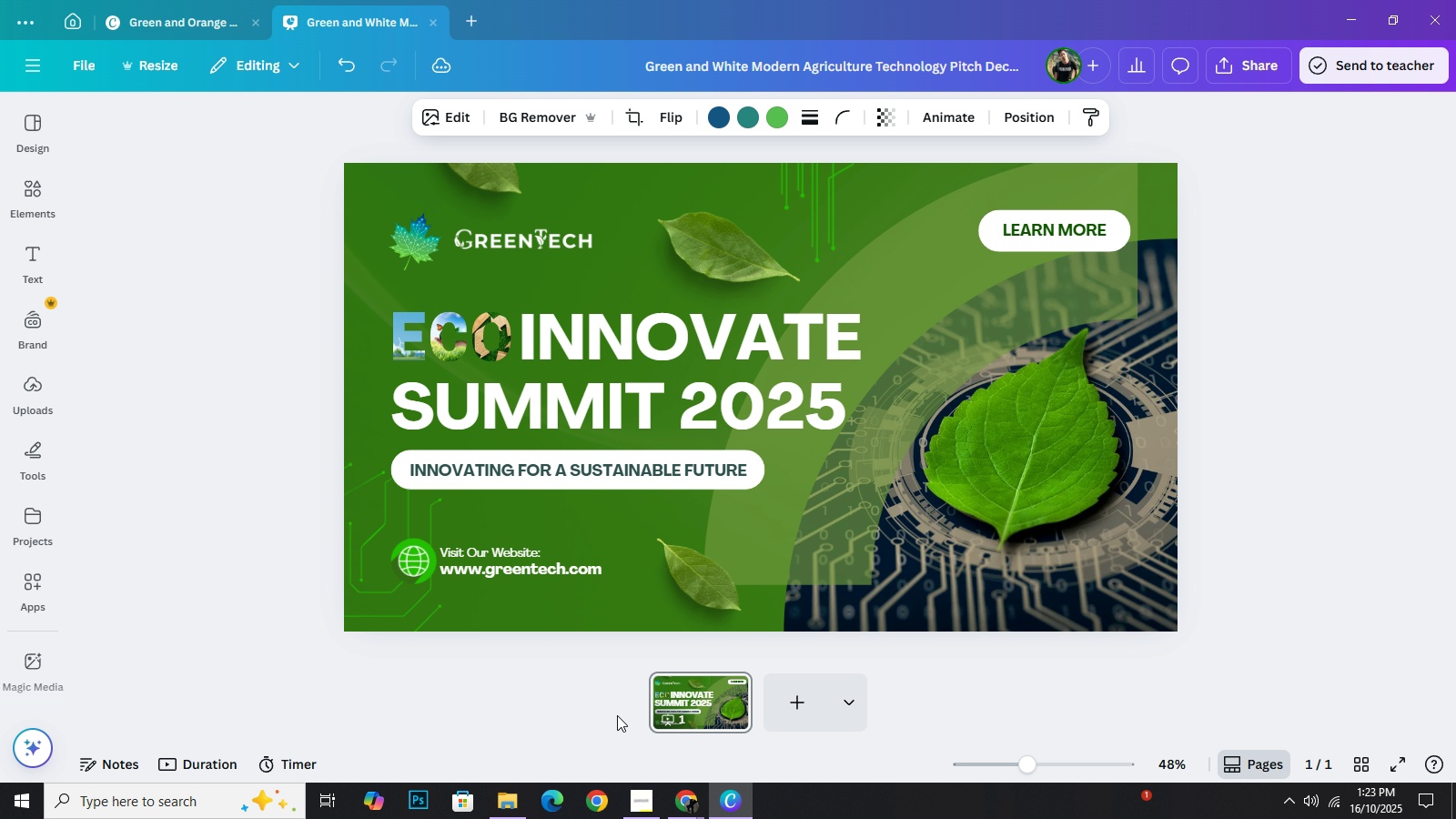 
key(ArrowLeft)
 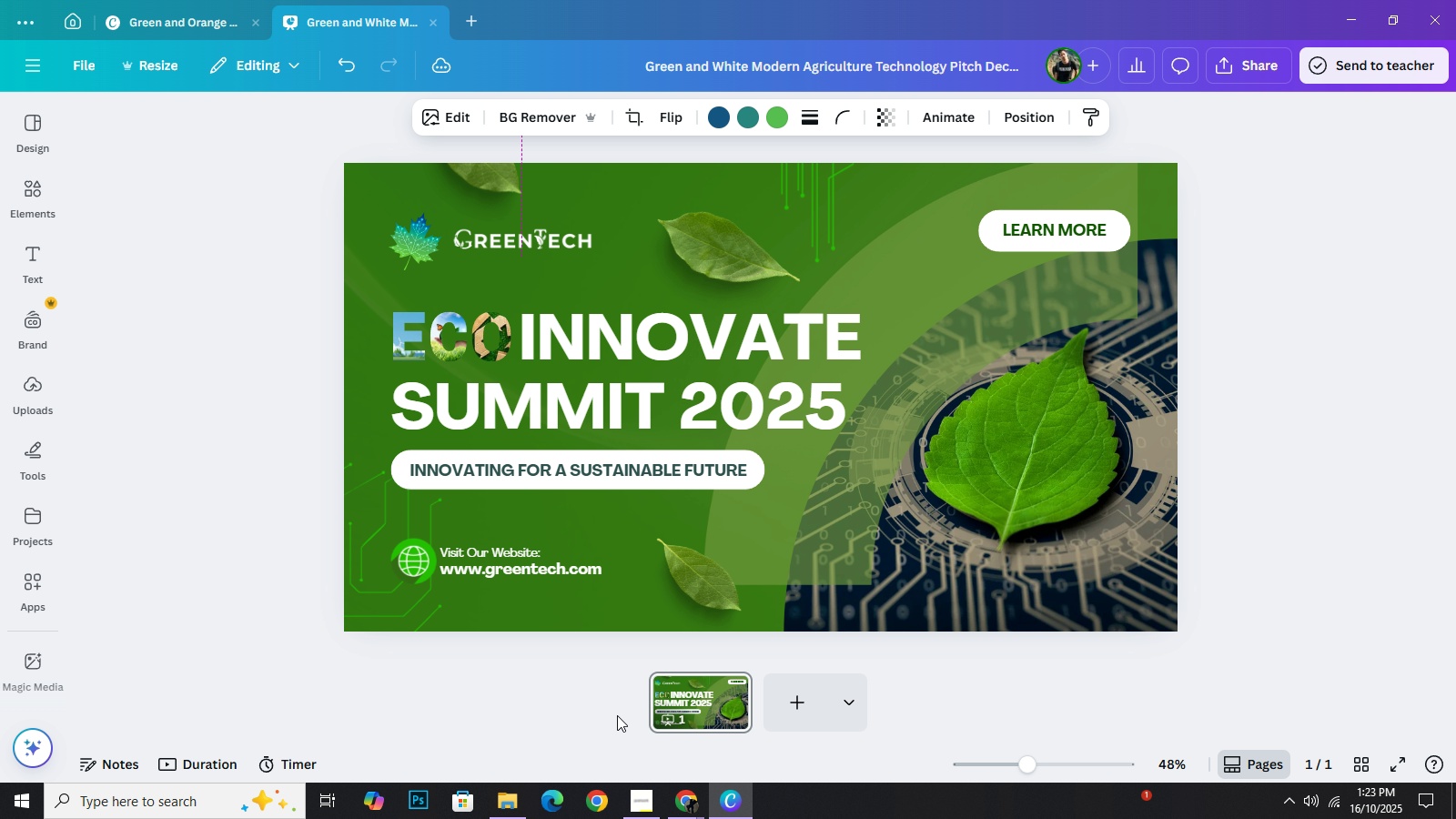 
key(ArrowLeft)
 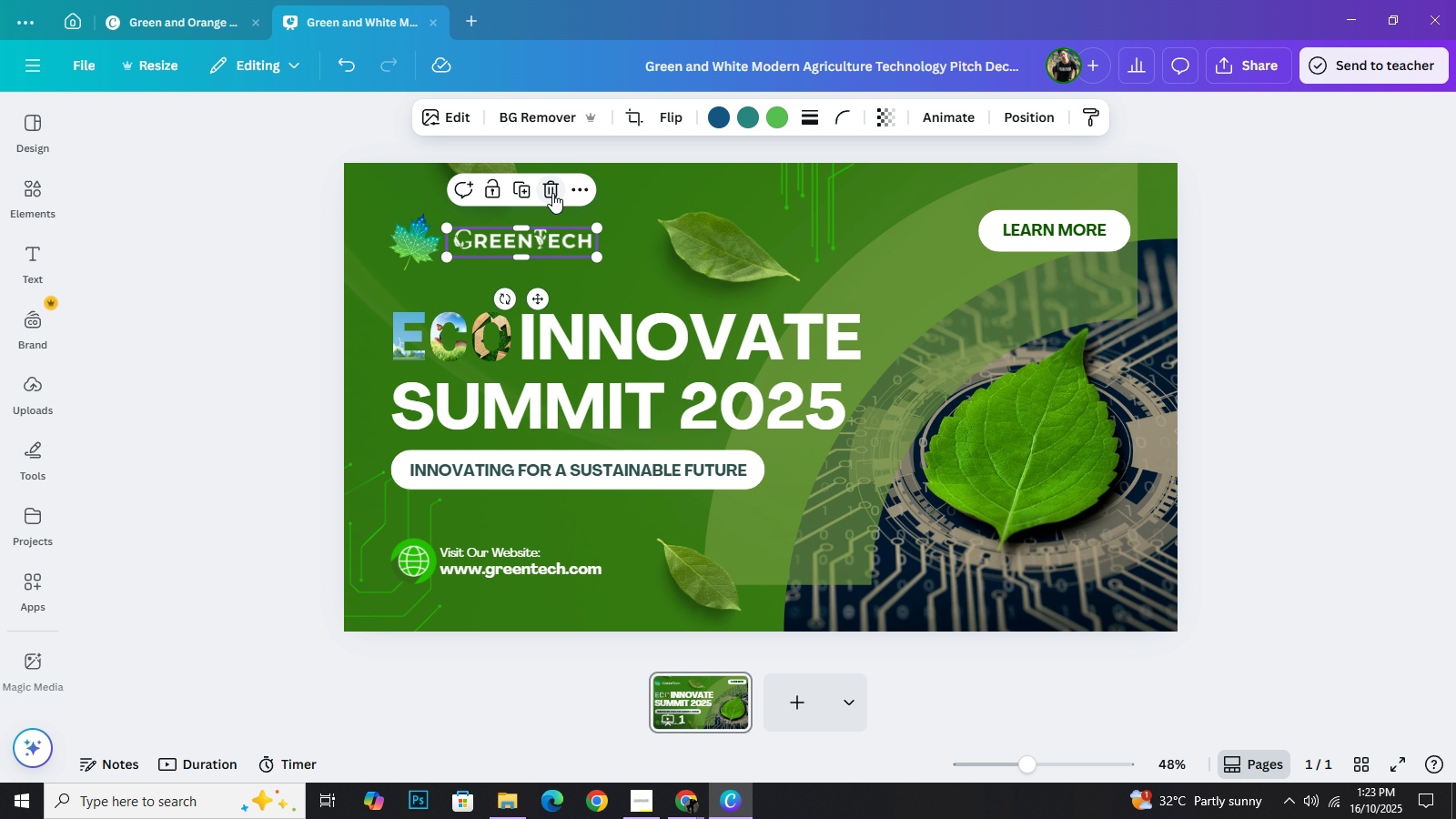 
left_click([552, 193])
 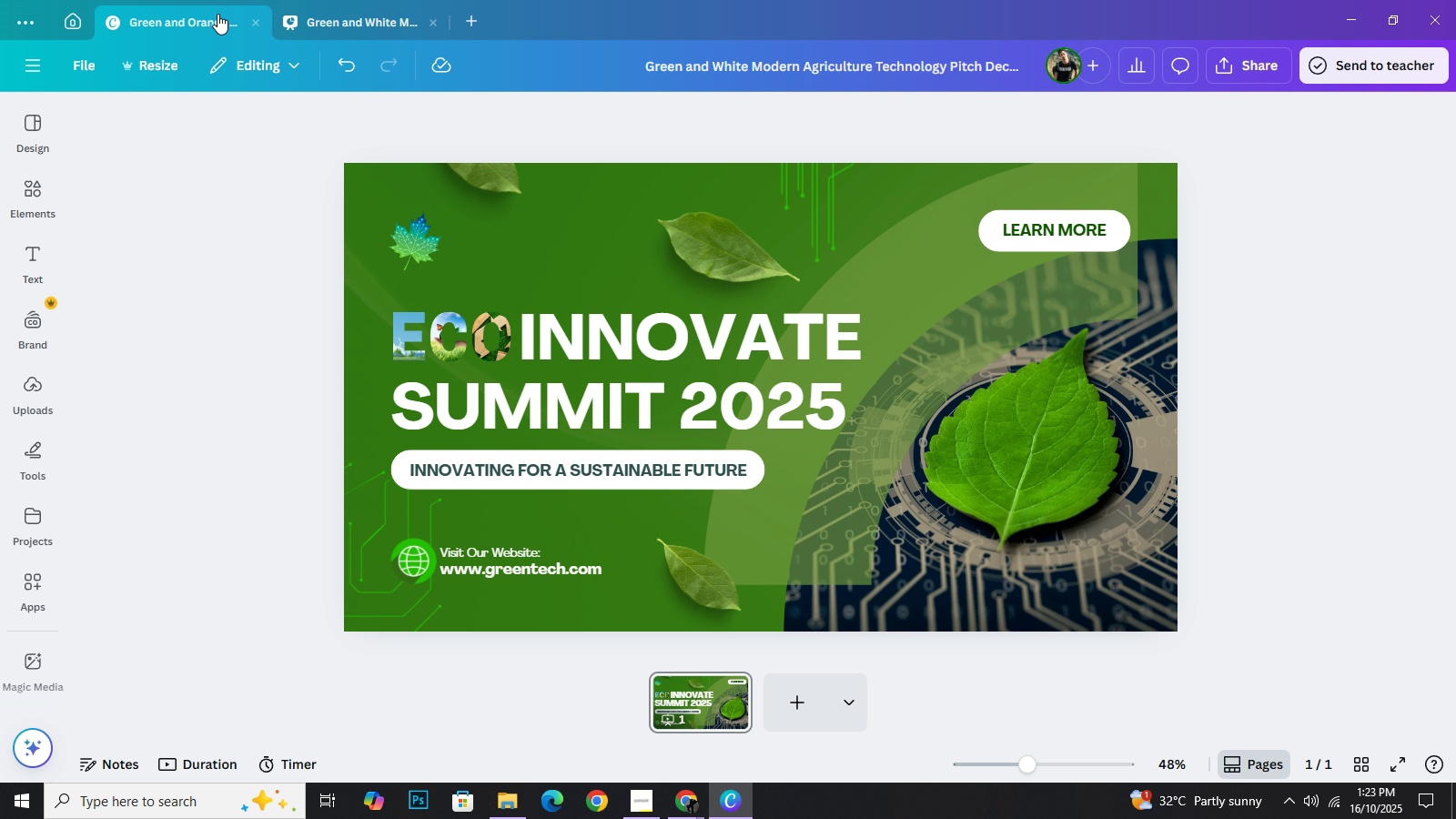 
left_click([217, 21])
 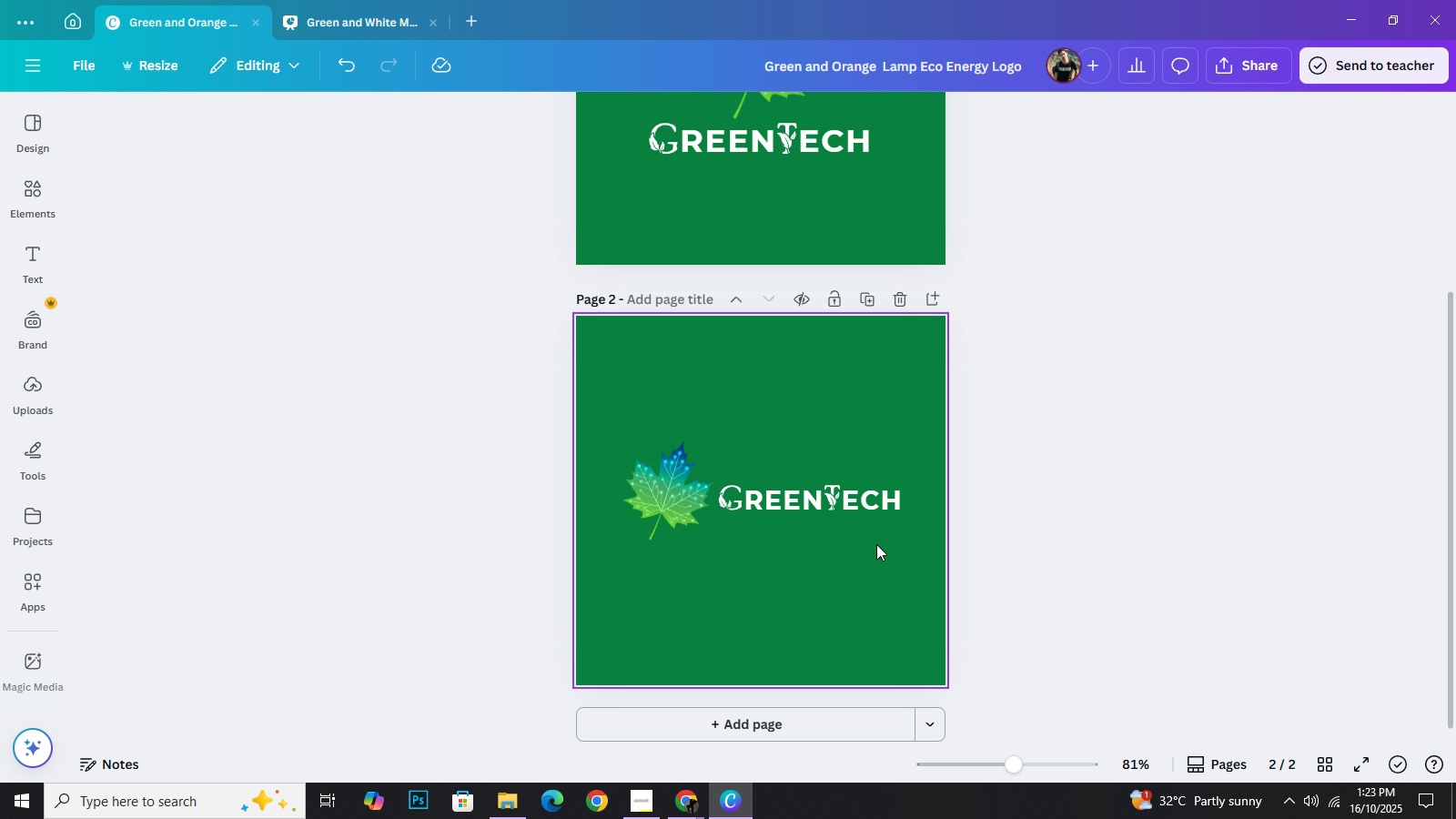 
left_click_drag(start_coordinate=[881, 546], to_coordinate=[732, 492])
 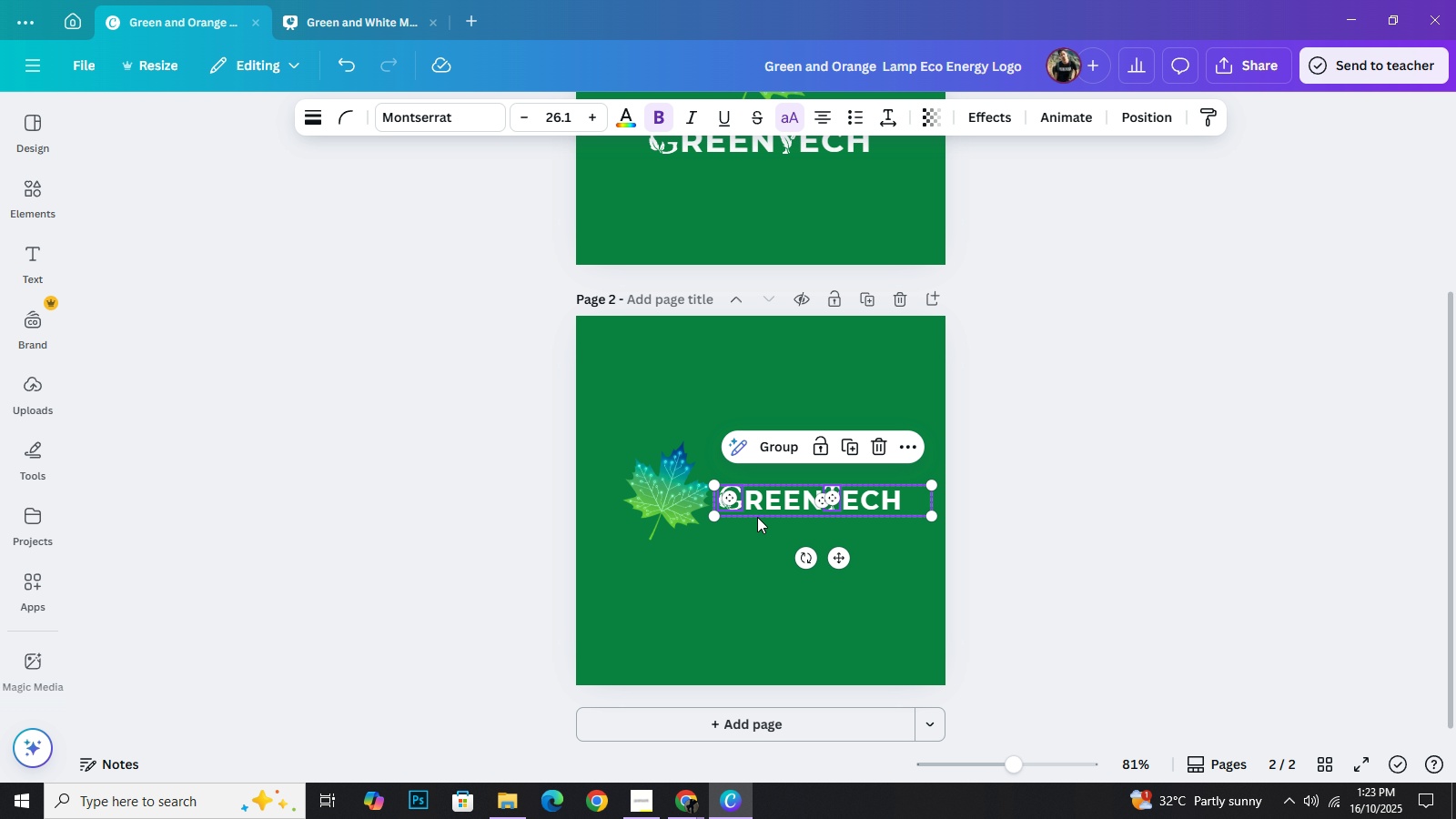 
key(Control+C)
 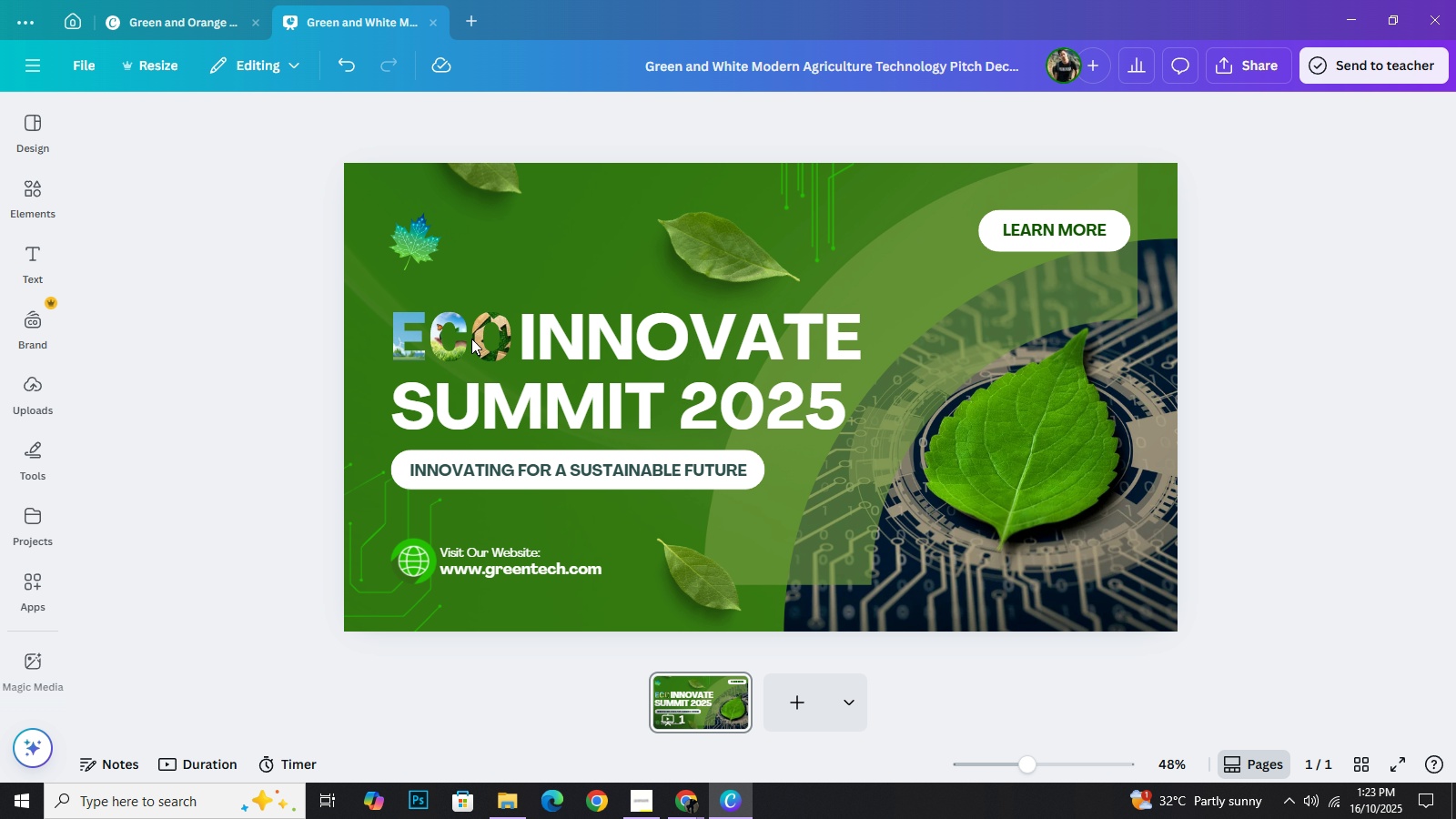 
left_click([339, 18])
 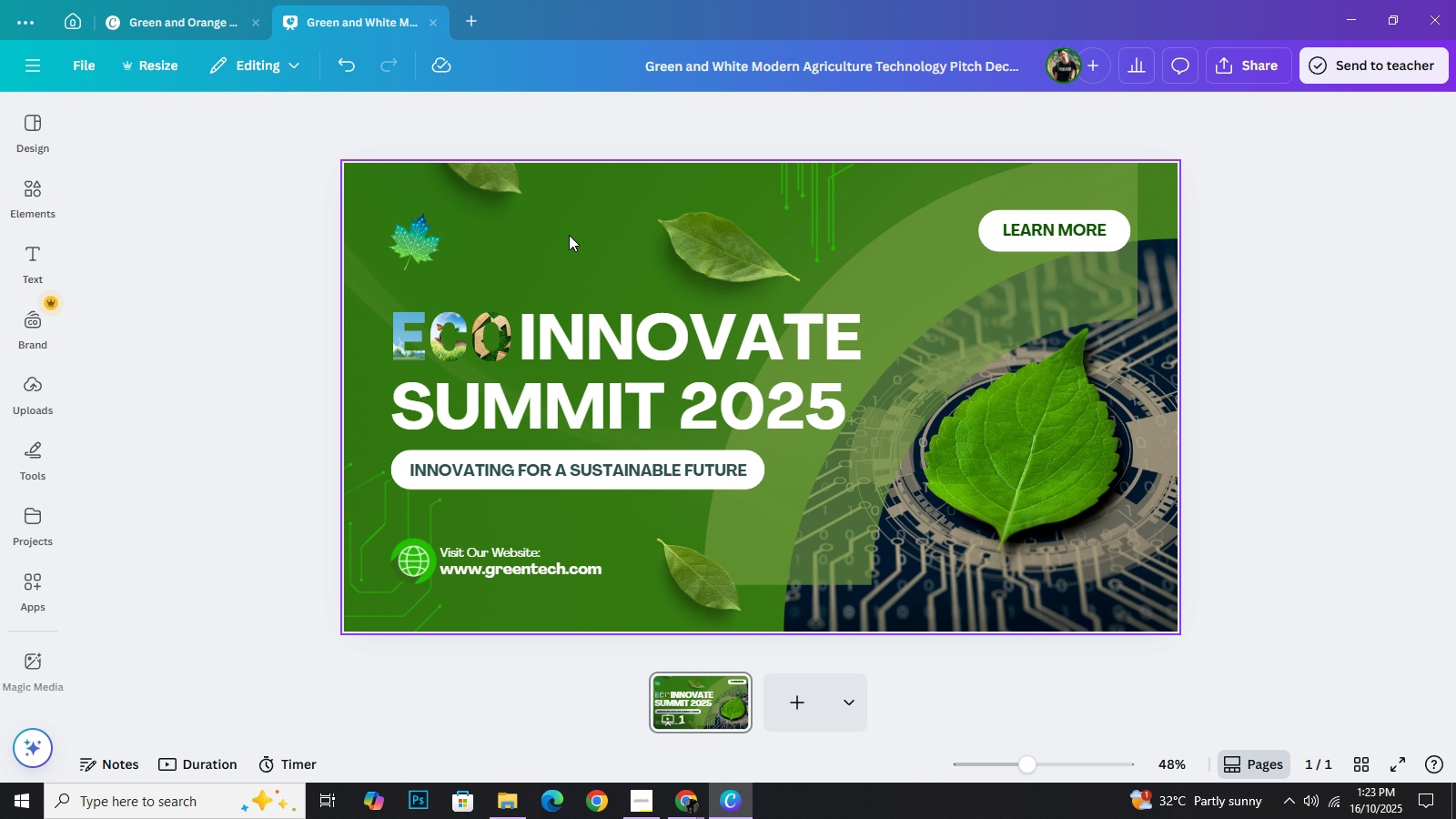 
key(Control+V)
 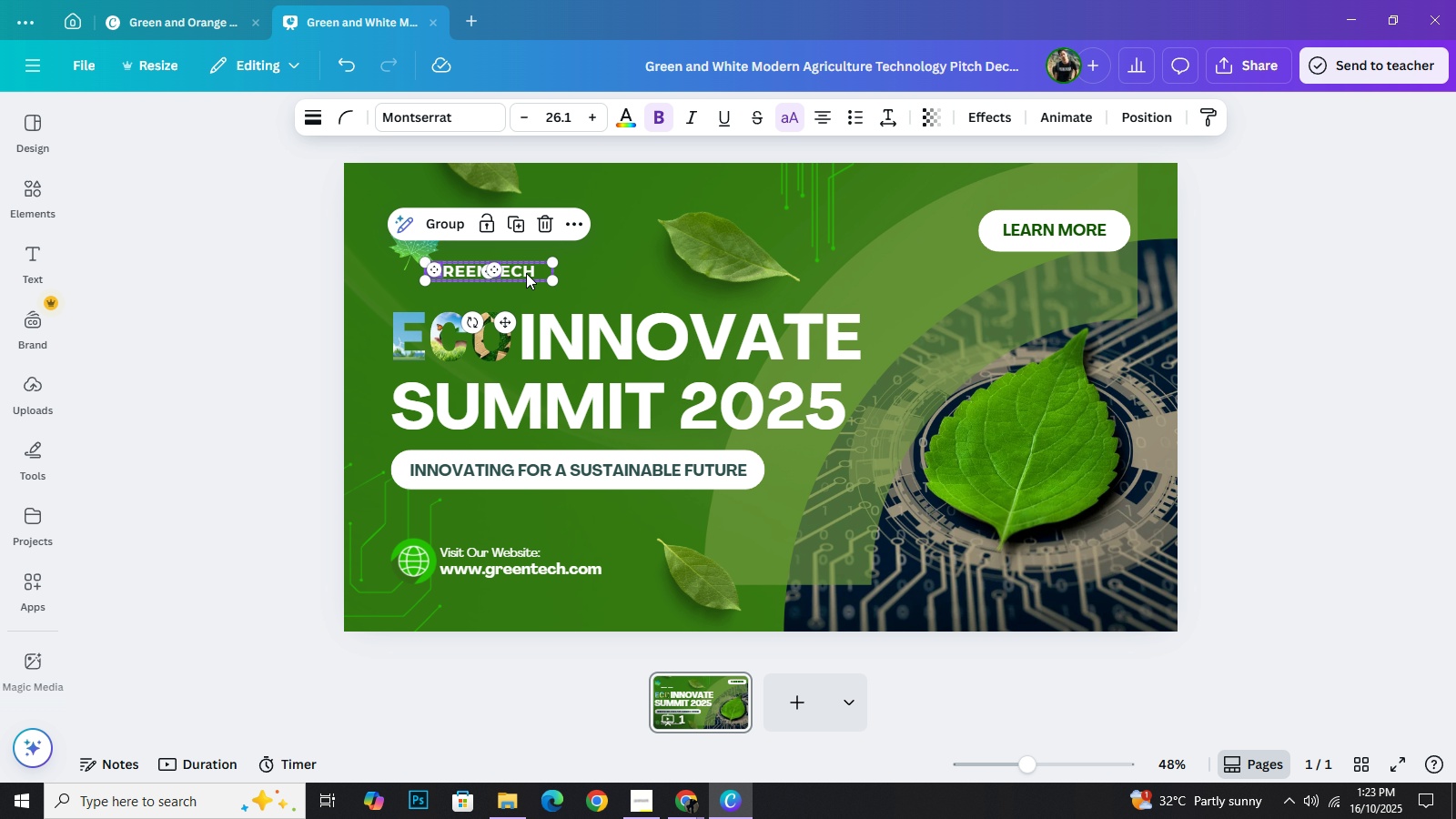 
left_click([252, 278])
 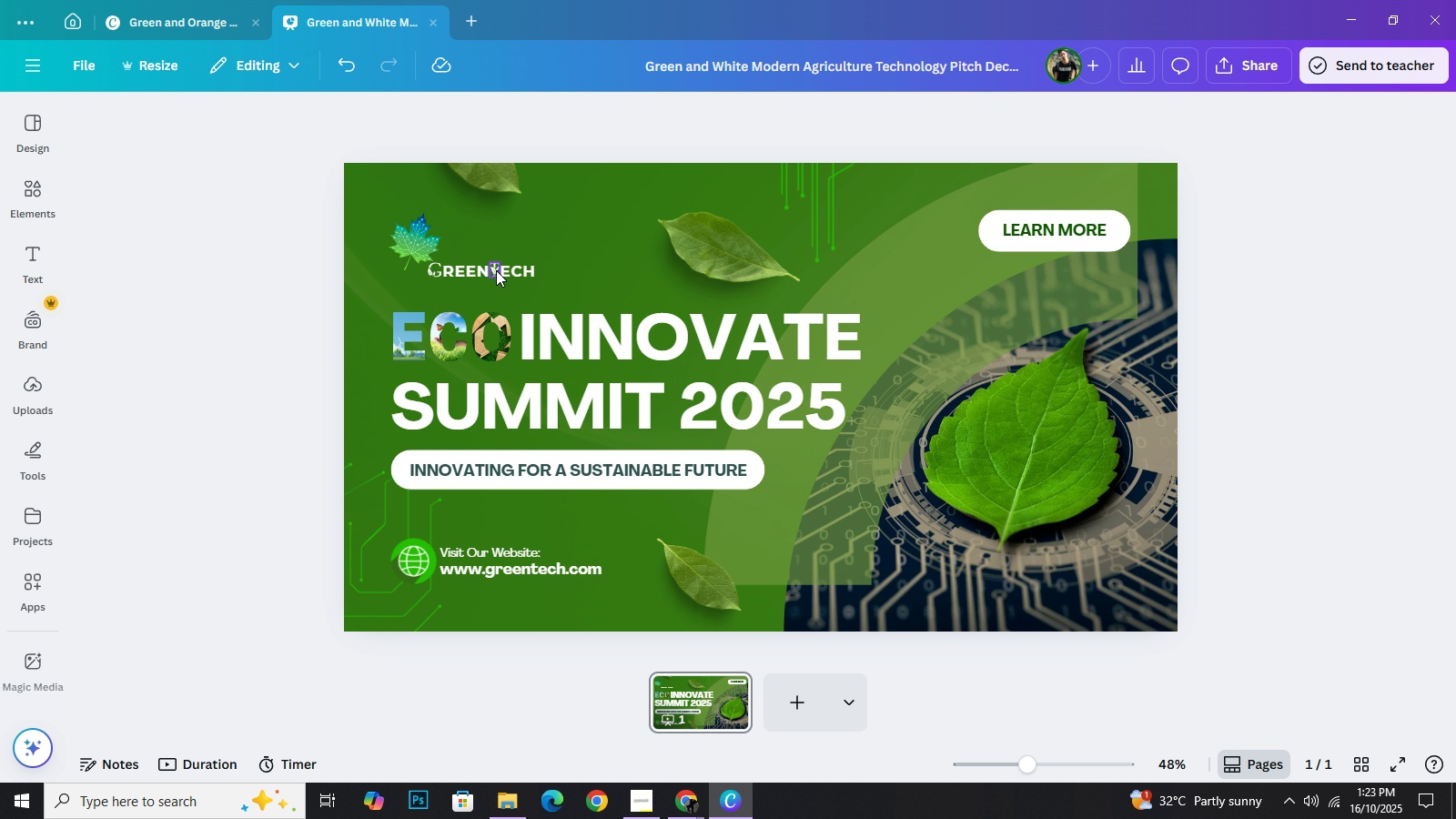 
left_click([496, 270])
 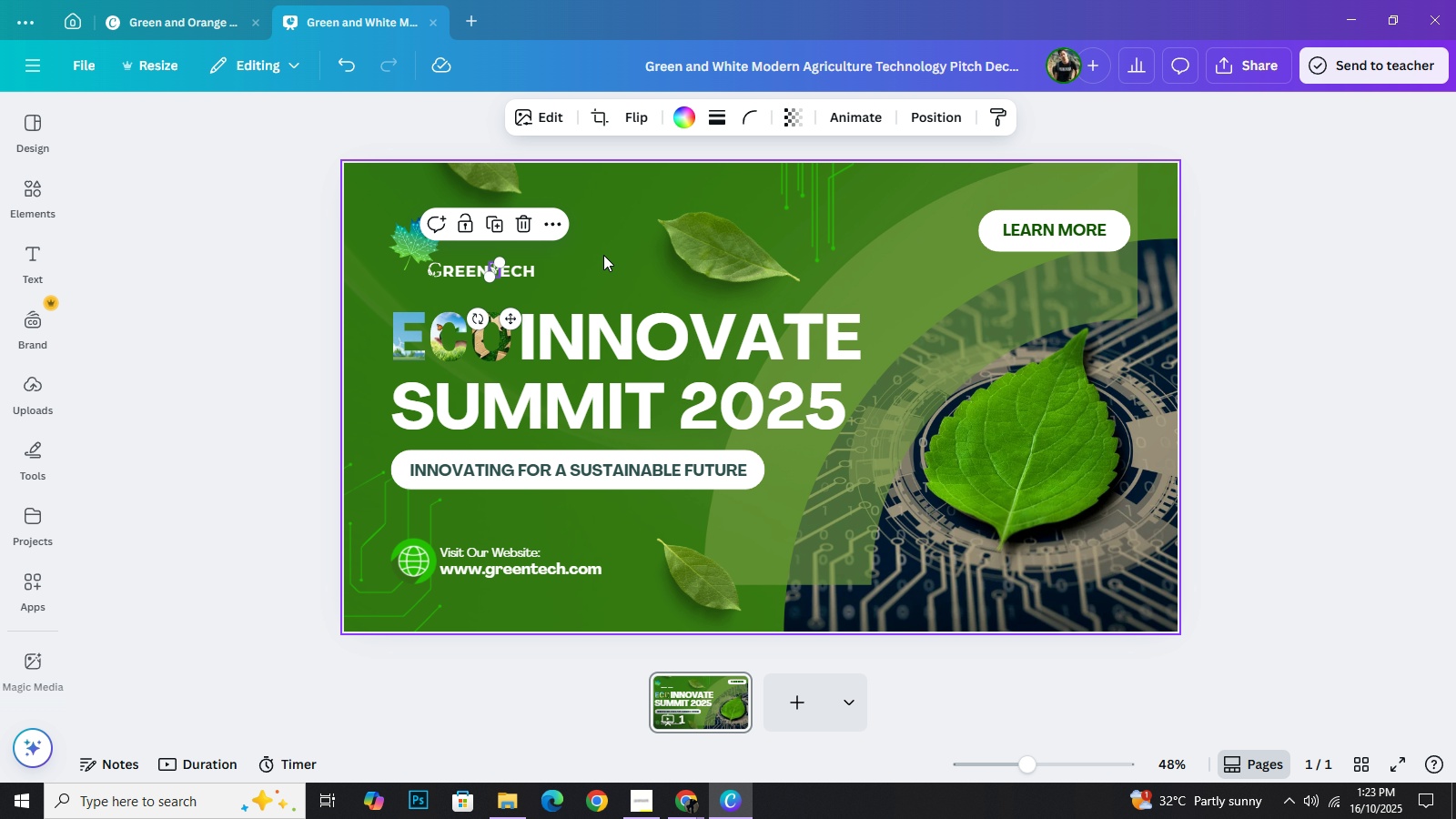 
left_click([604, 255])
 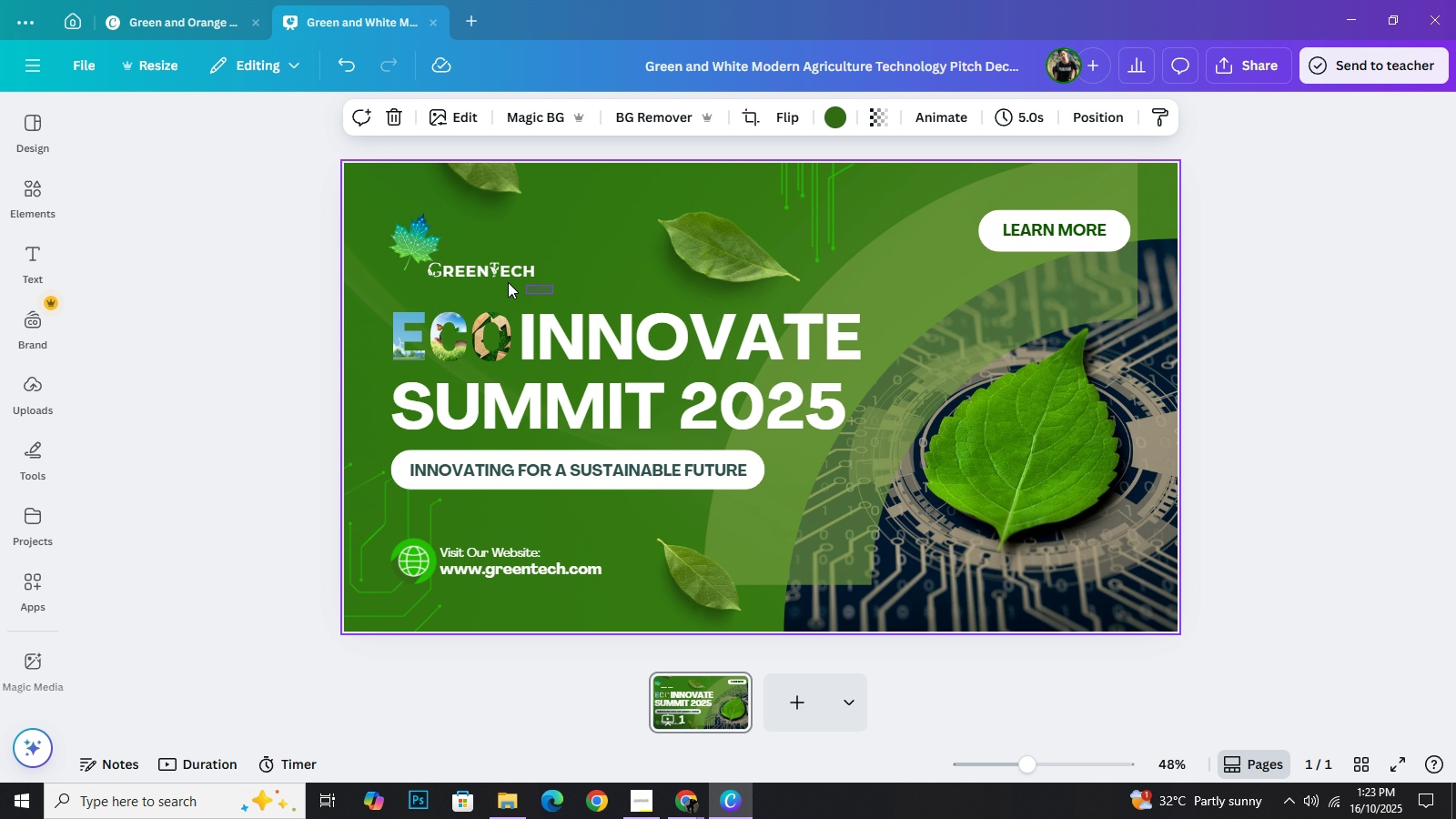 
left_click_drag(start_coordinate=[553, 294], to_coordinate=[434, 274])
 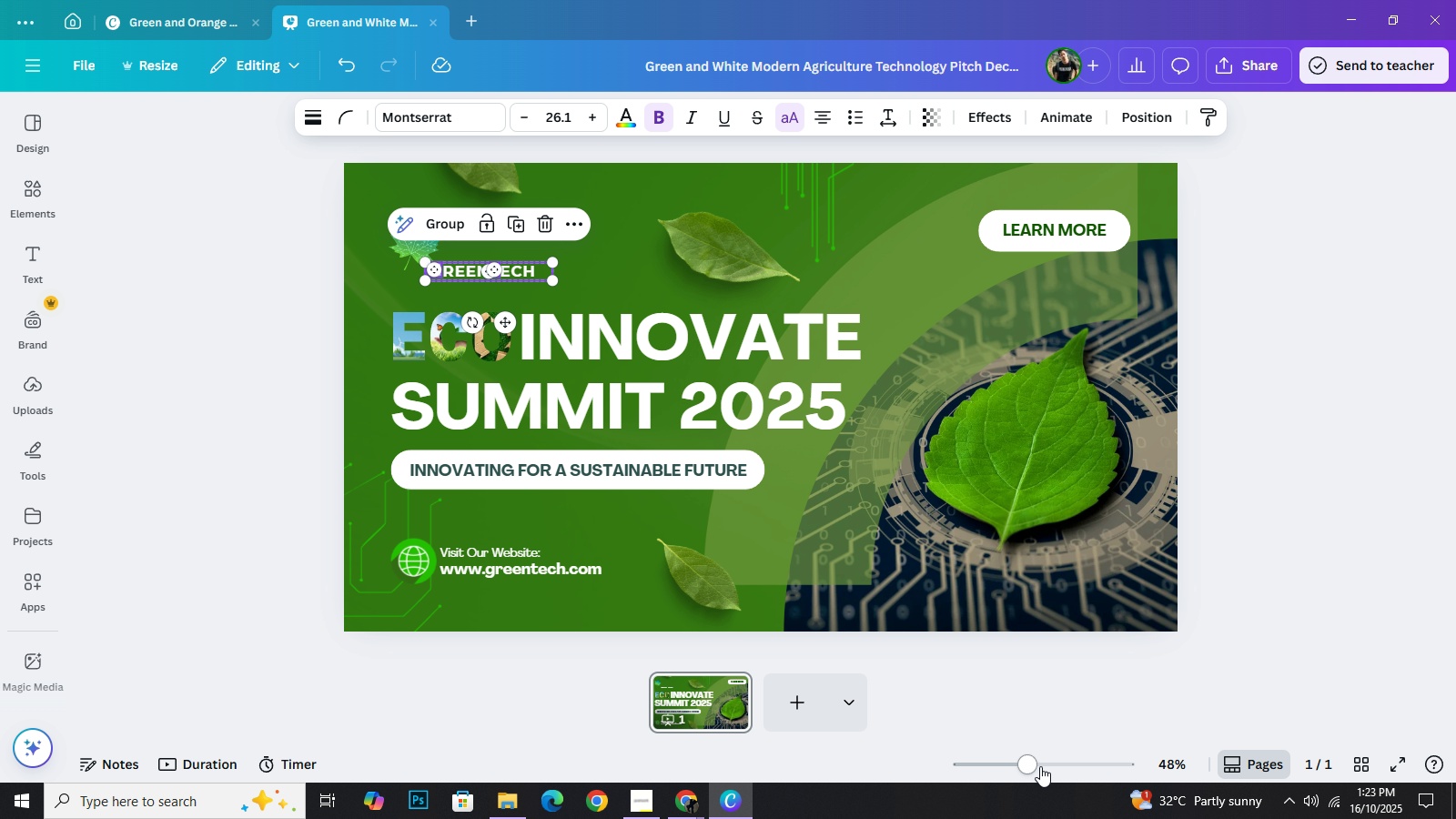 
left_click([1040, 765])
 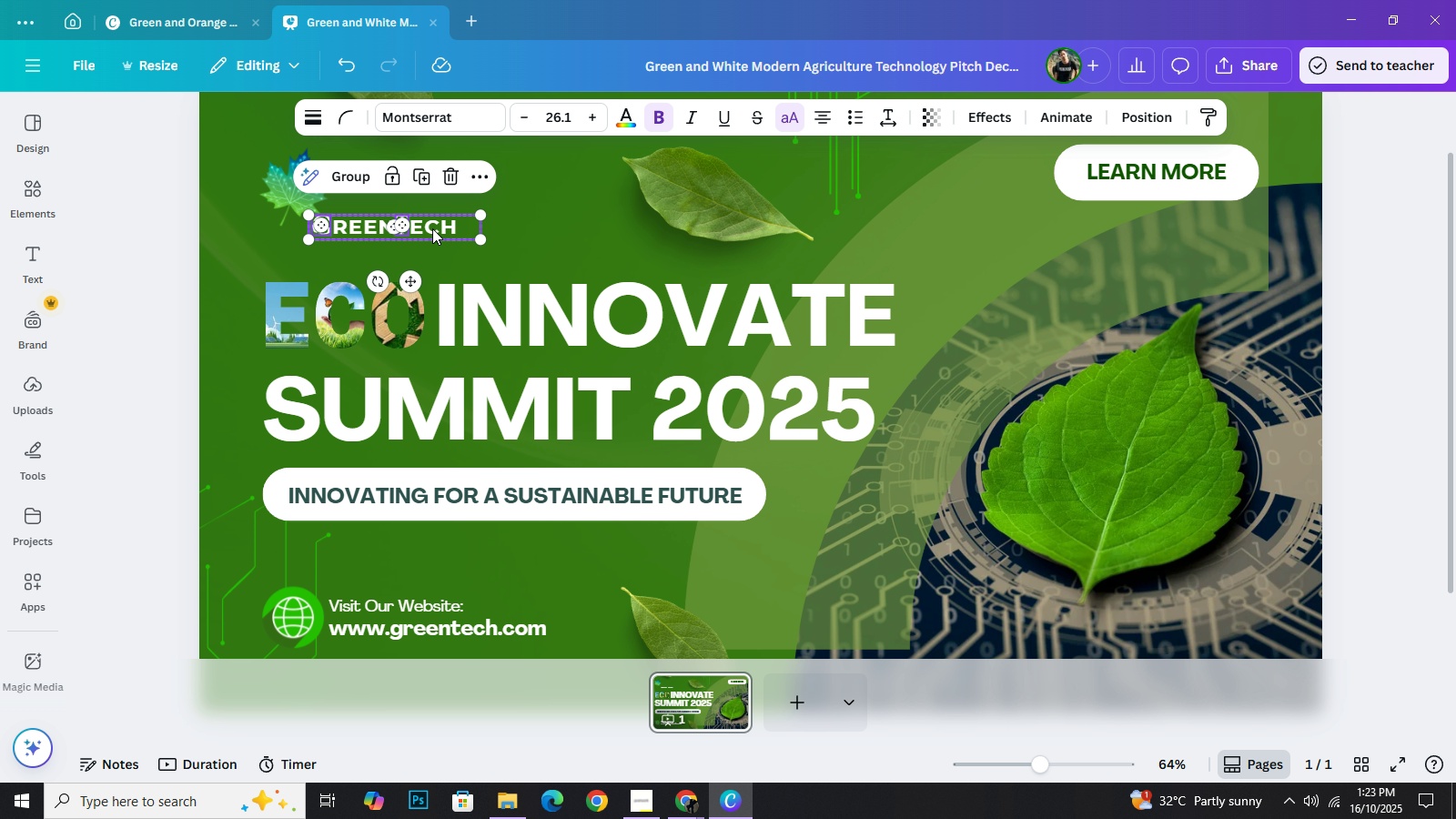 
left_click_drag(start_coordinate=[432, 228], to_coordinate=[463, 190])
 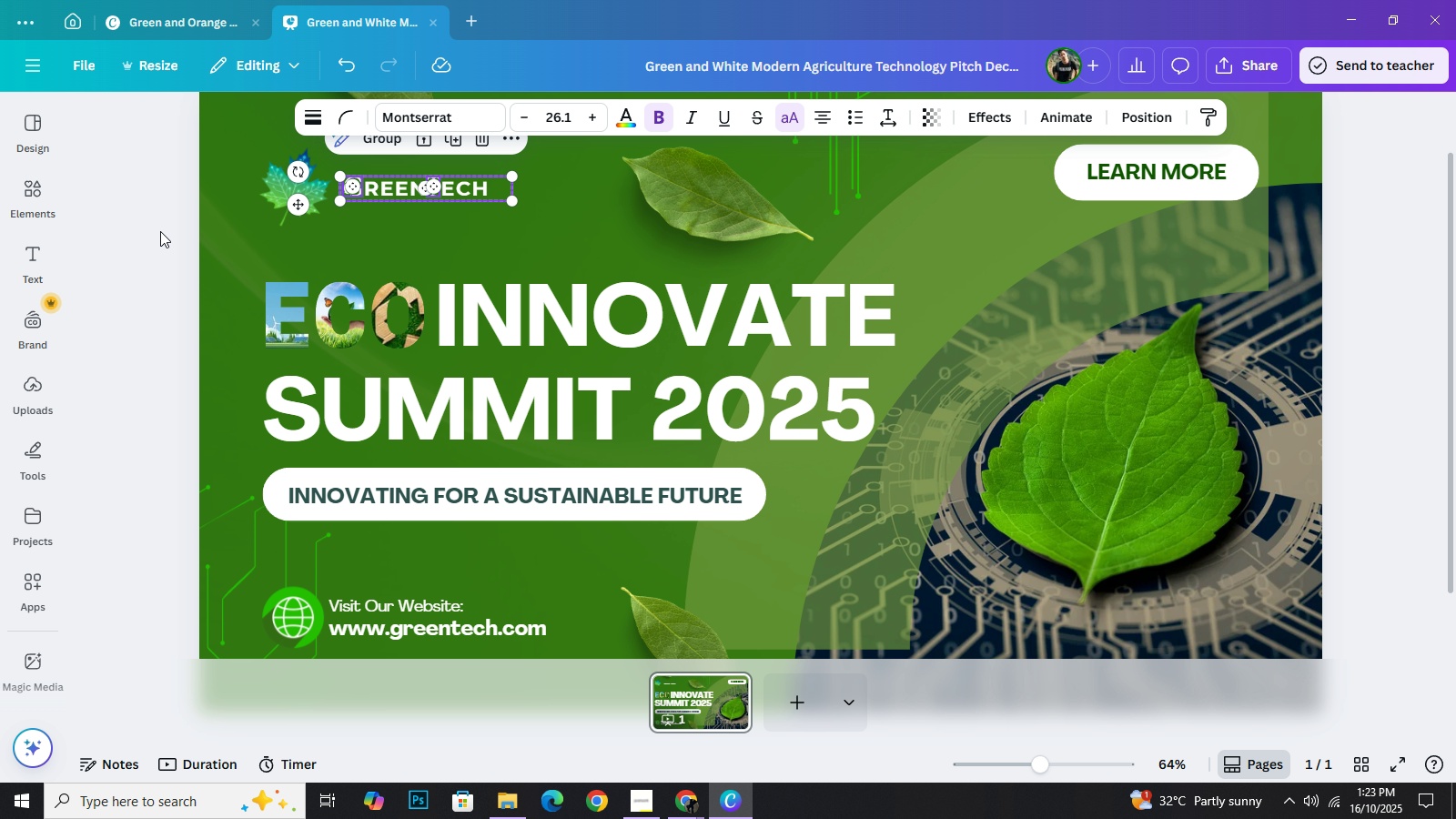 
left_click([160, 231])
 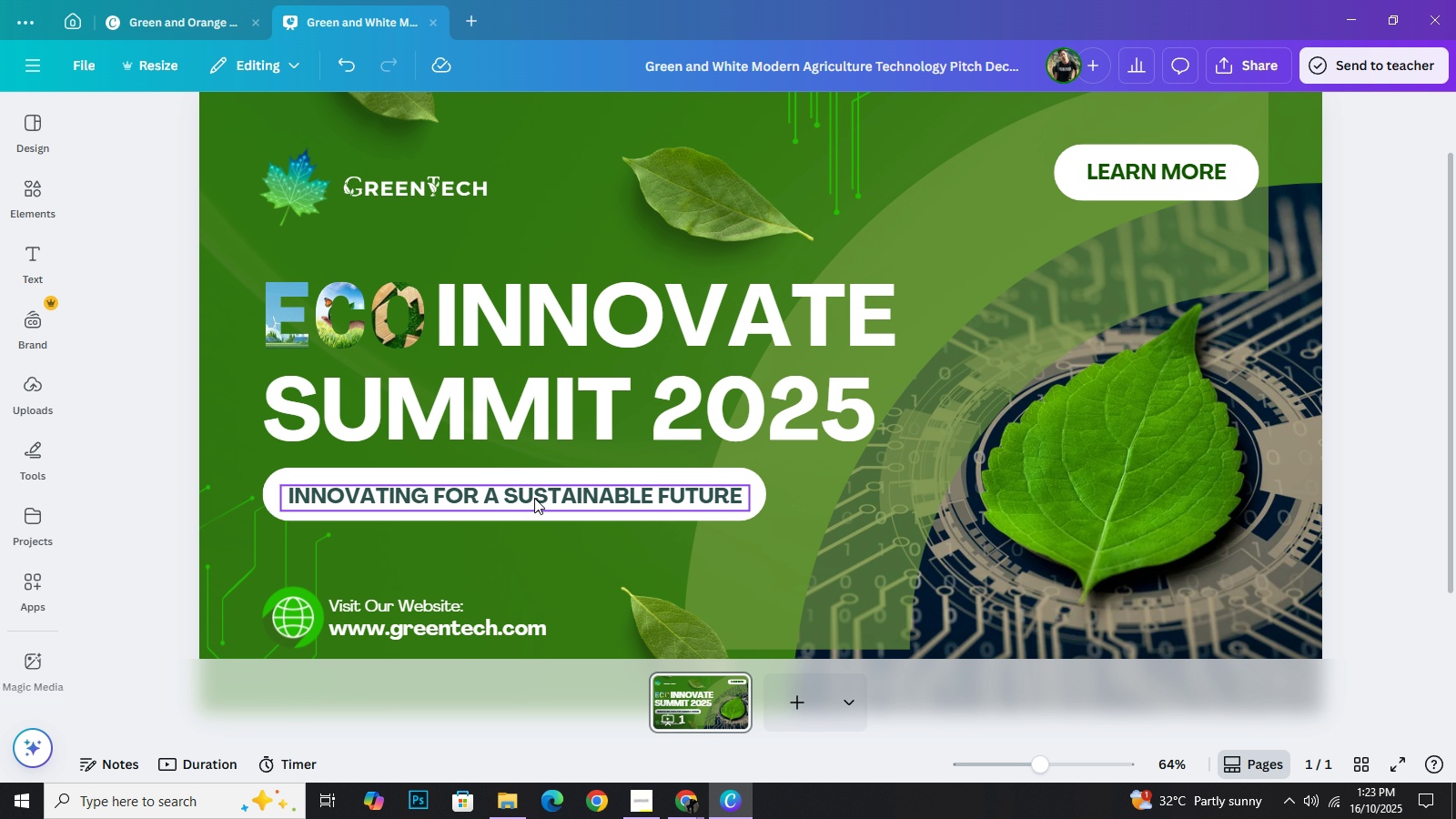 
scroll: coordinate [533, 378], scroll_direction: up, amount: 1.0
 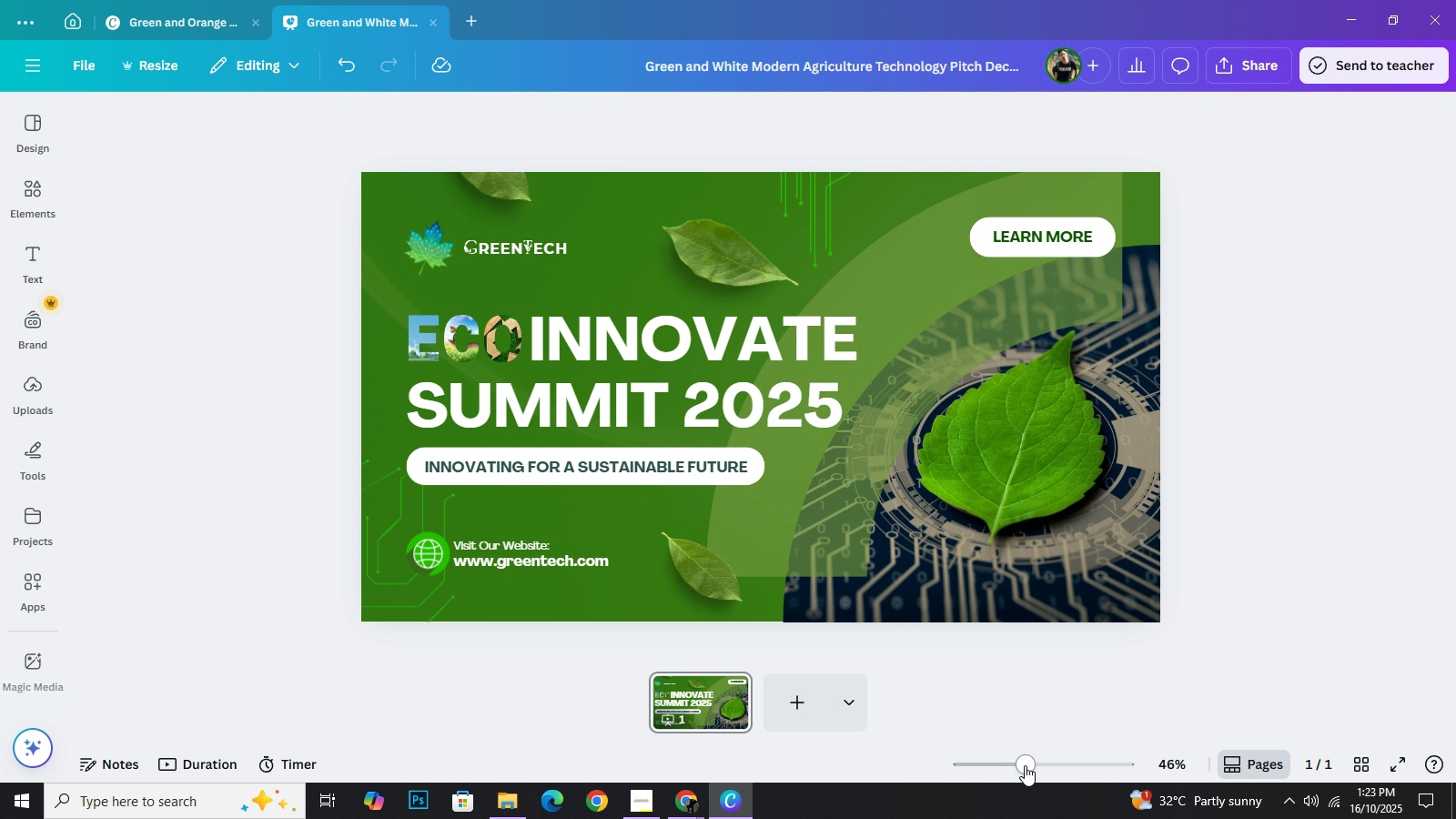 
wait(9.63)
 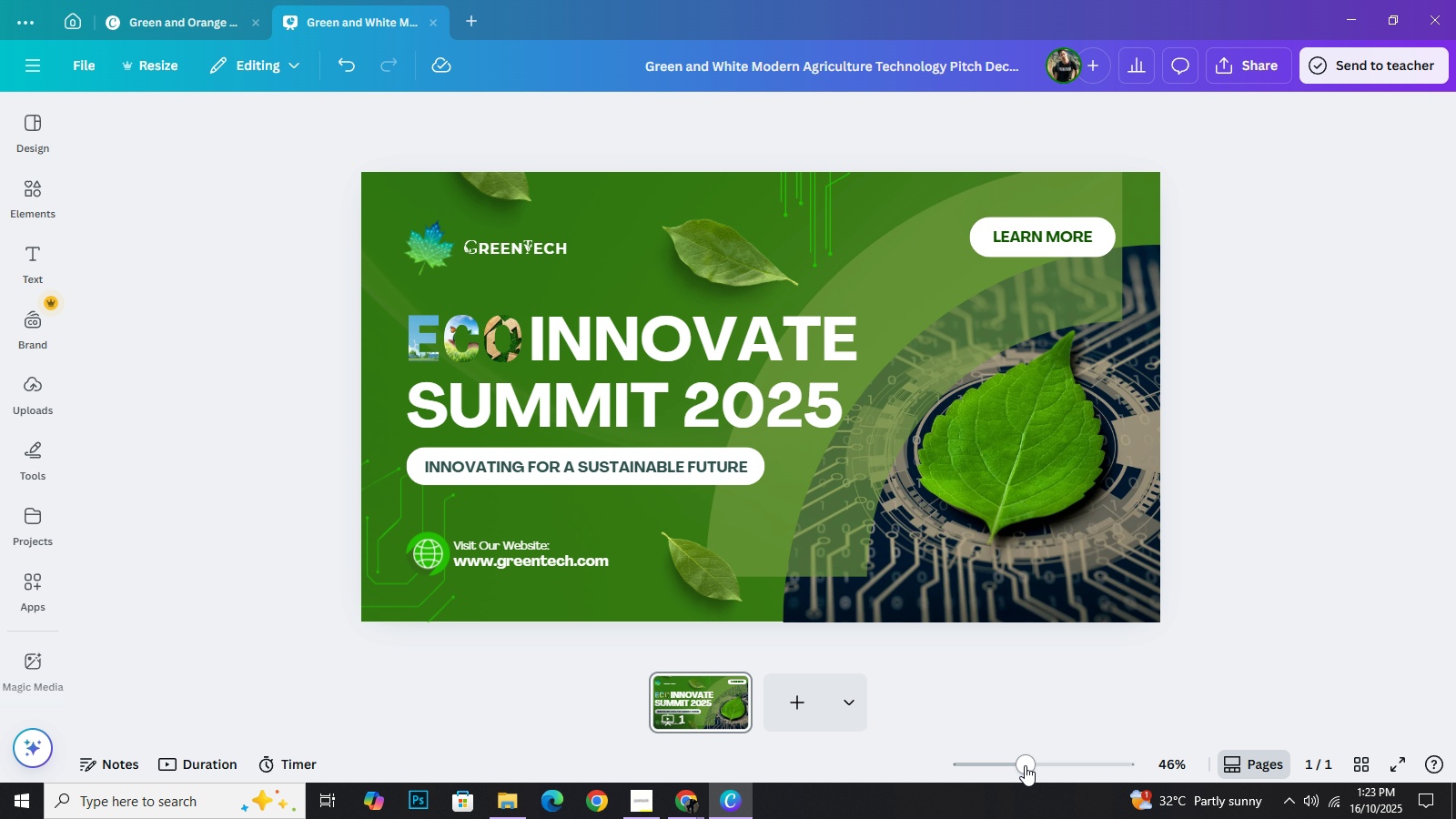 
left_click([199, 21])
 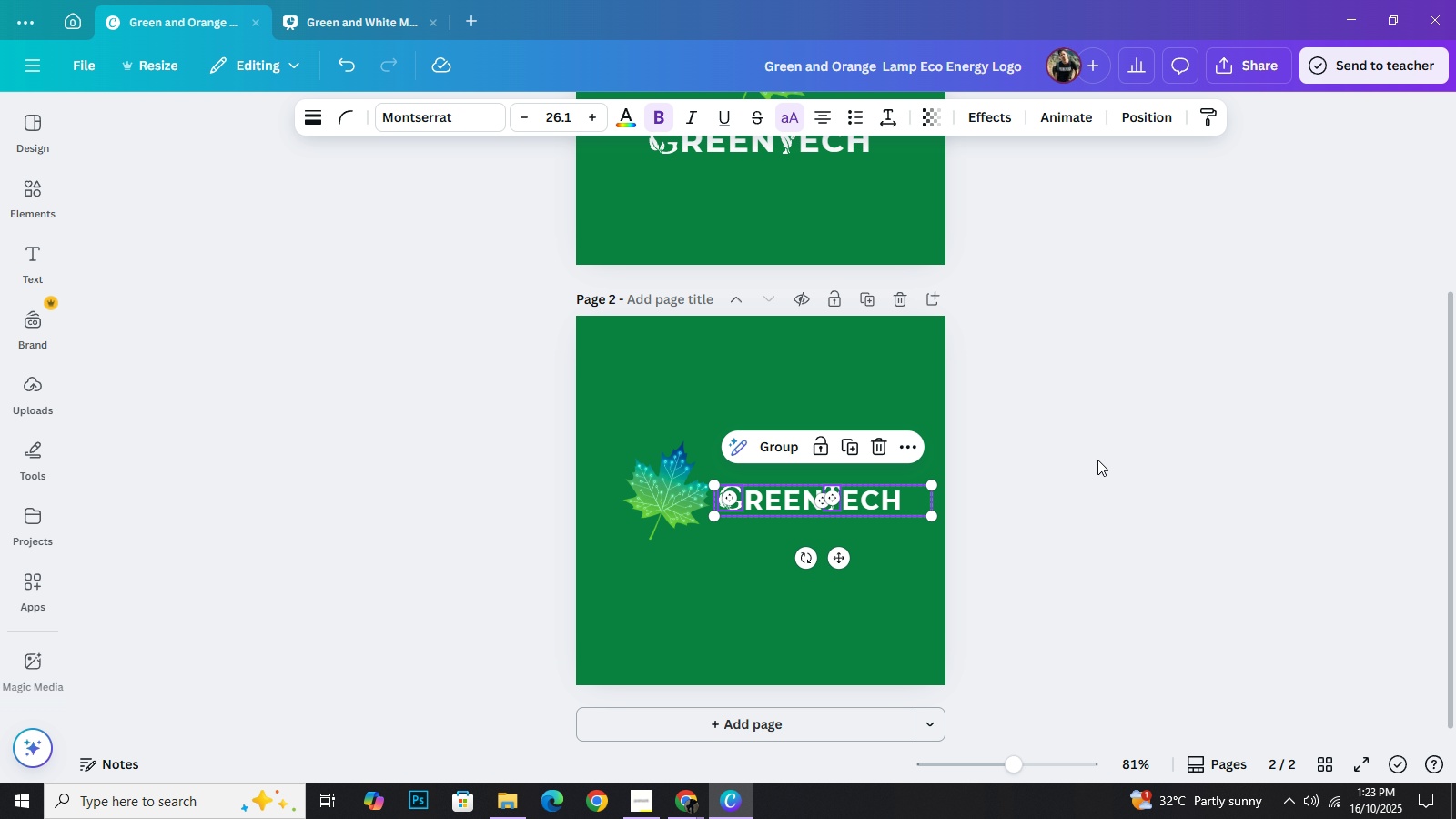 
left_click([1097, 460])
 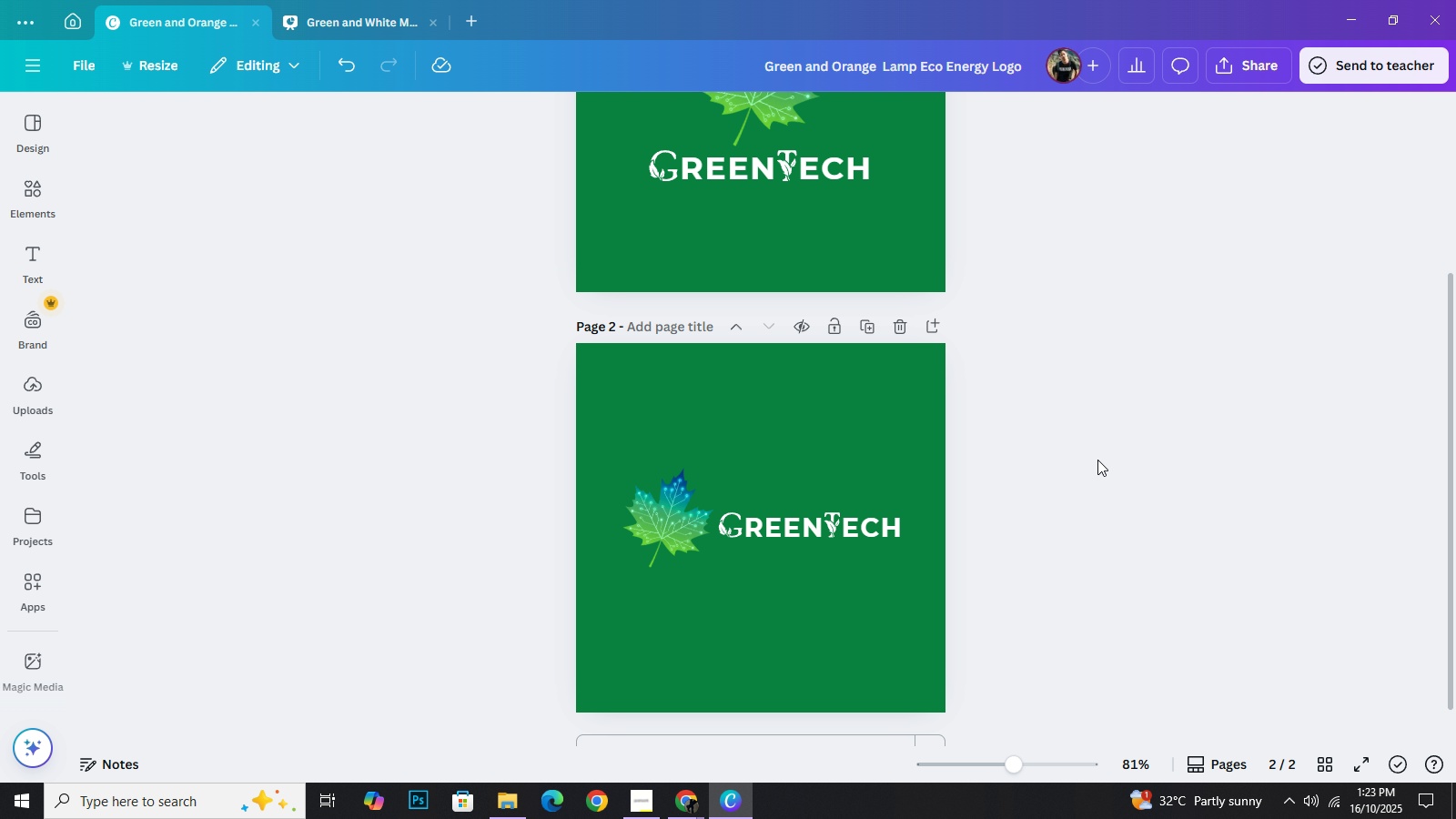 
scroll: coordinate [1097, 460], scroll_direction: up, amount: 3.0
 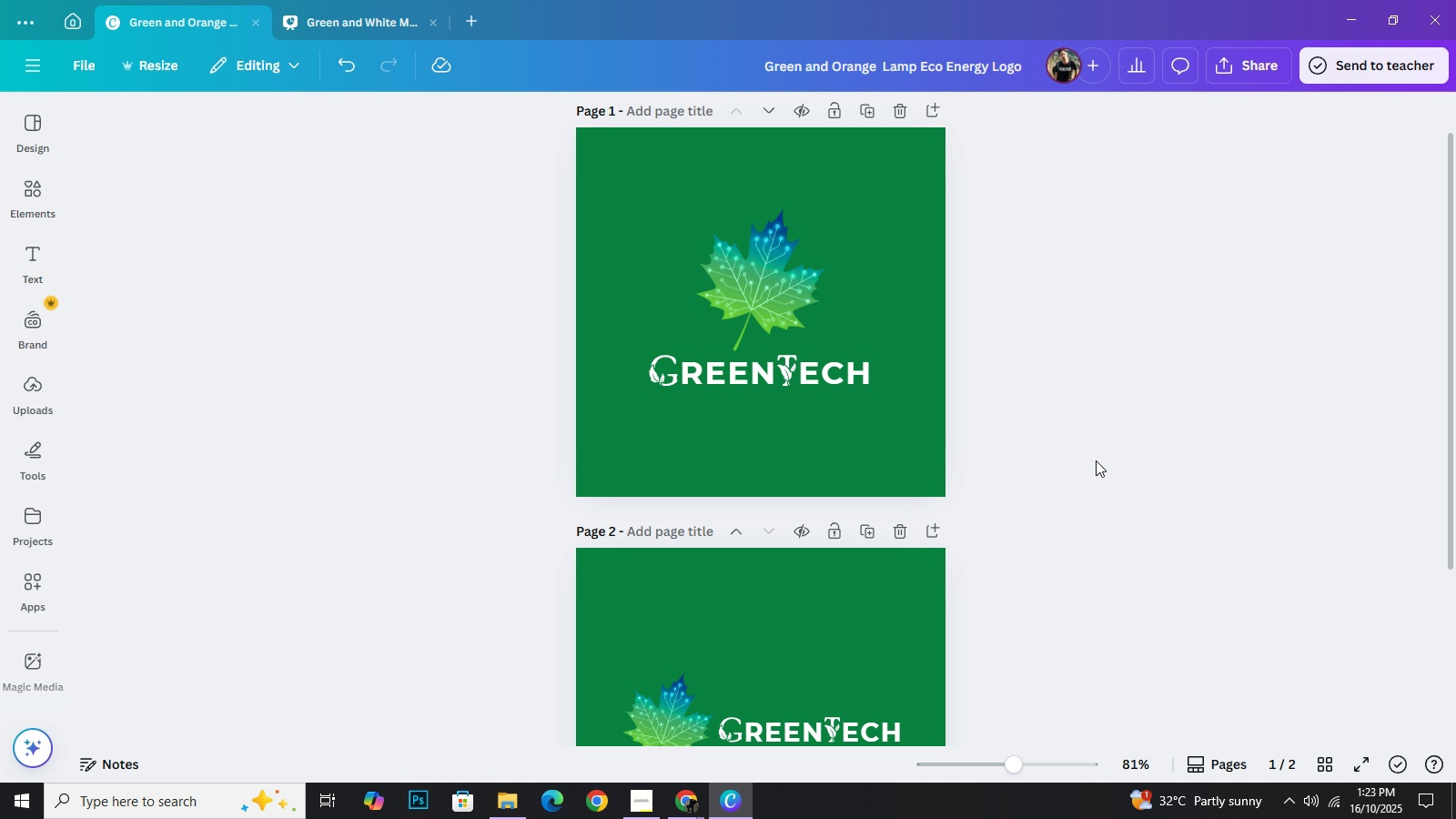 
scroll: coordinate [1096, 460], scroll_direction: down, amount: 3.0
 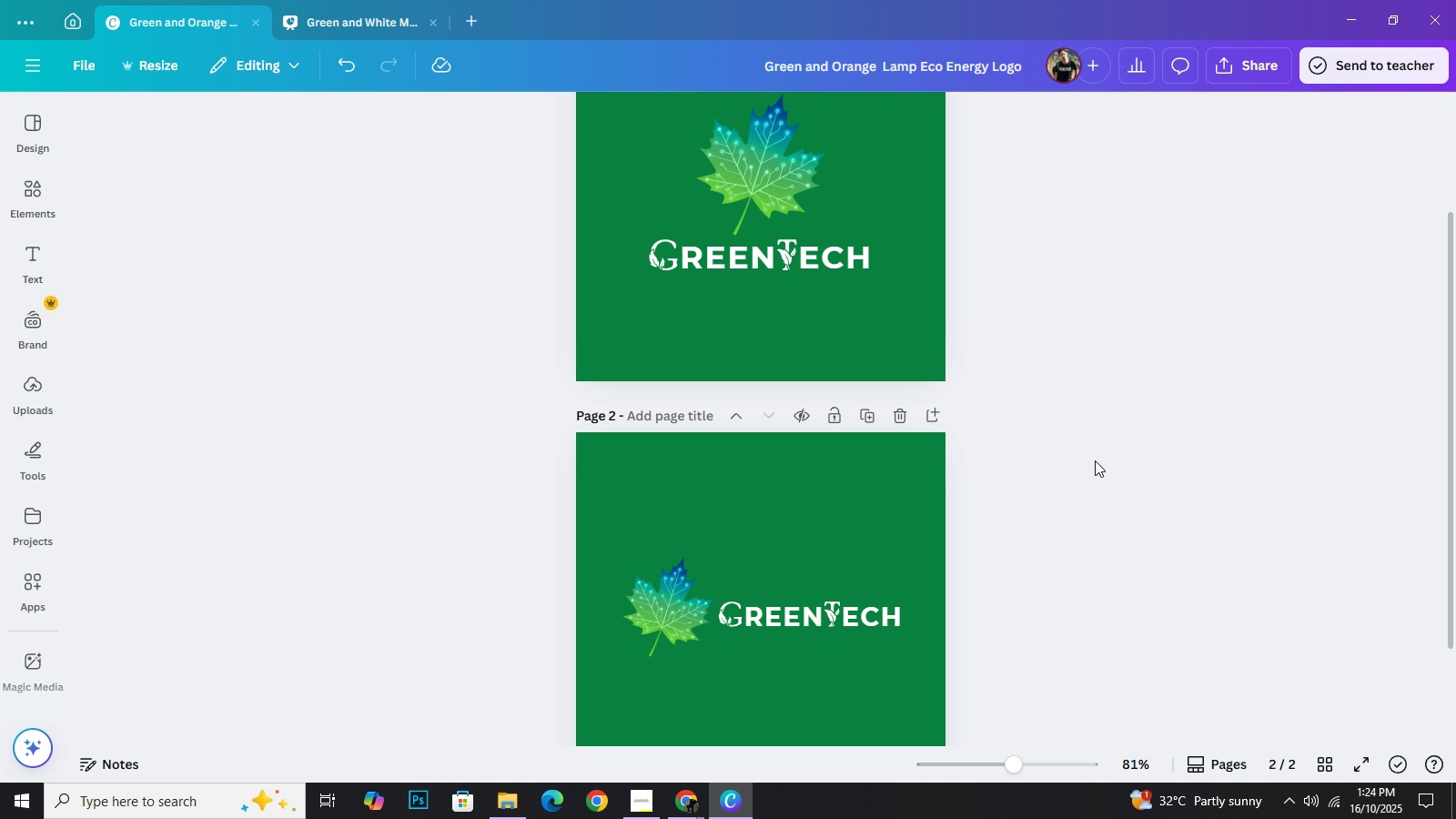 
scroll: coordinate [1094, 462], scroll_direction: up, amount: 3.0
 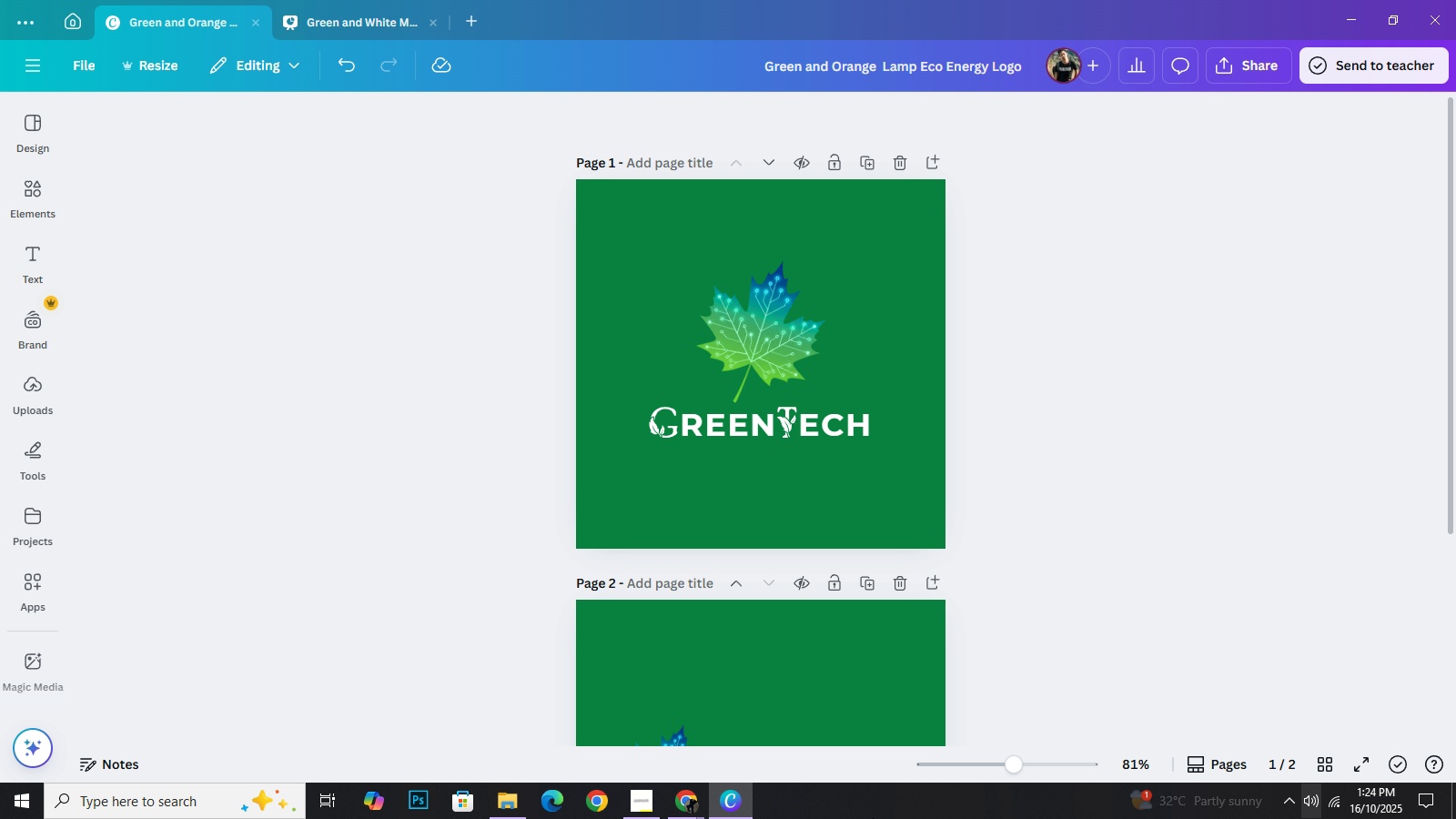 
scroll: coordinate [979, 616], scroll_direction: down, amount: 3.0
 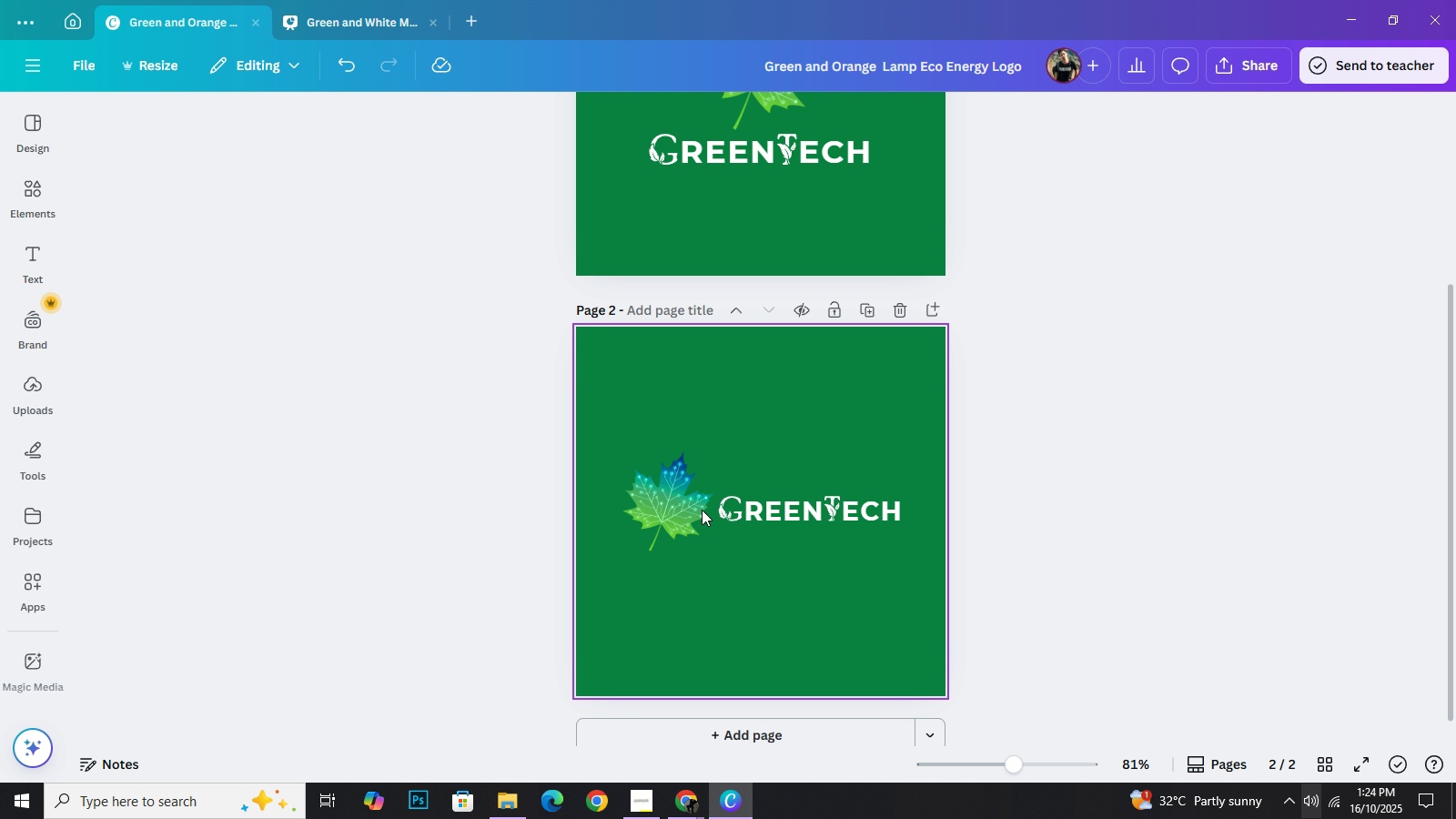 
left_click([681, 503])
 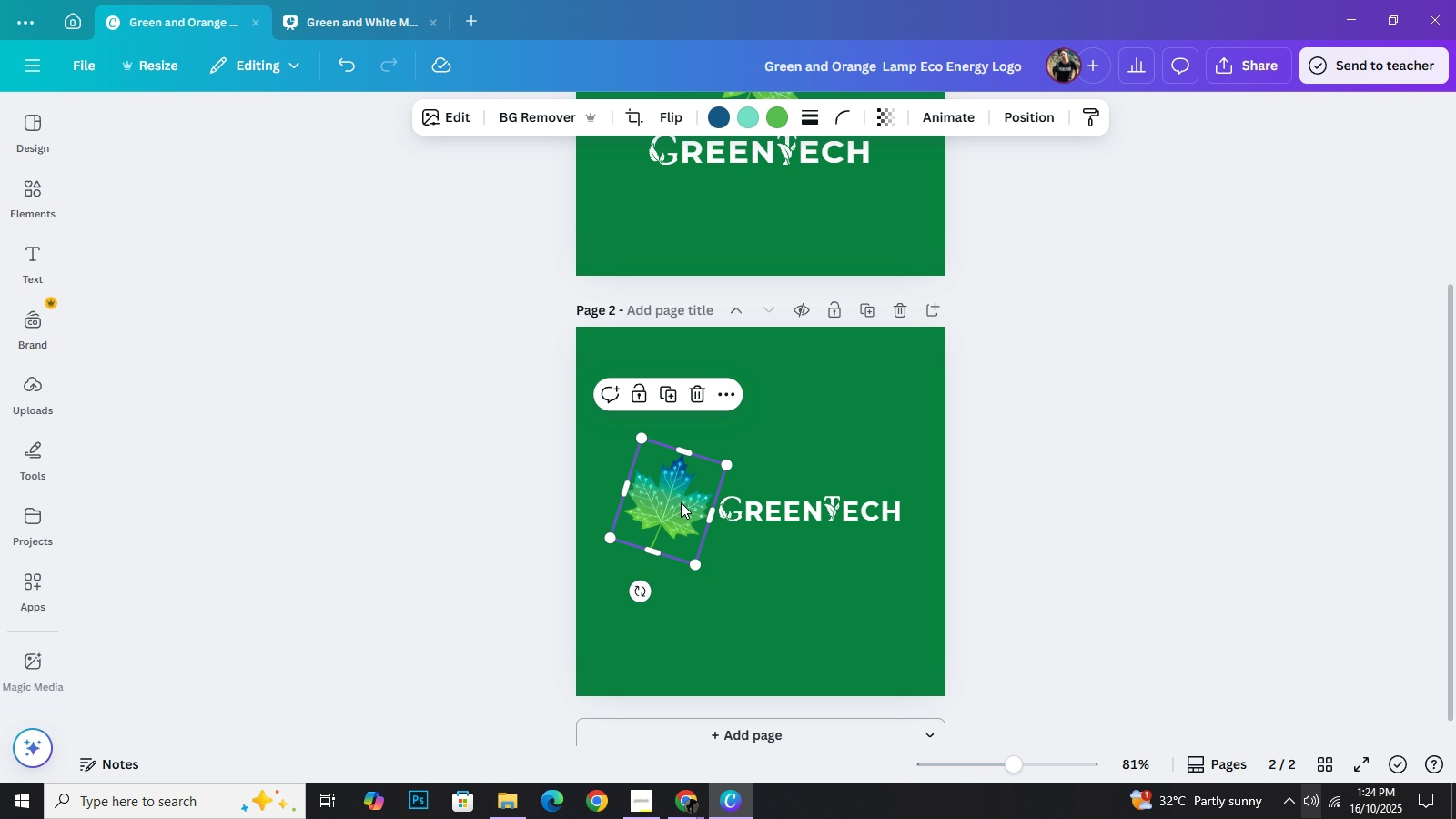 
key(ArrowLeft)
 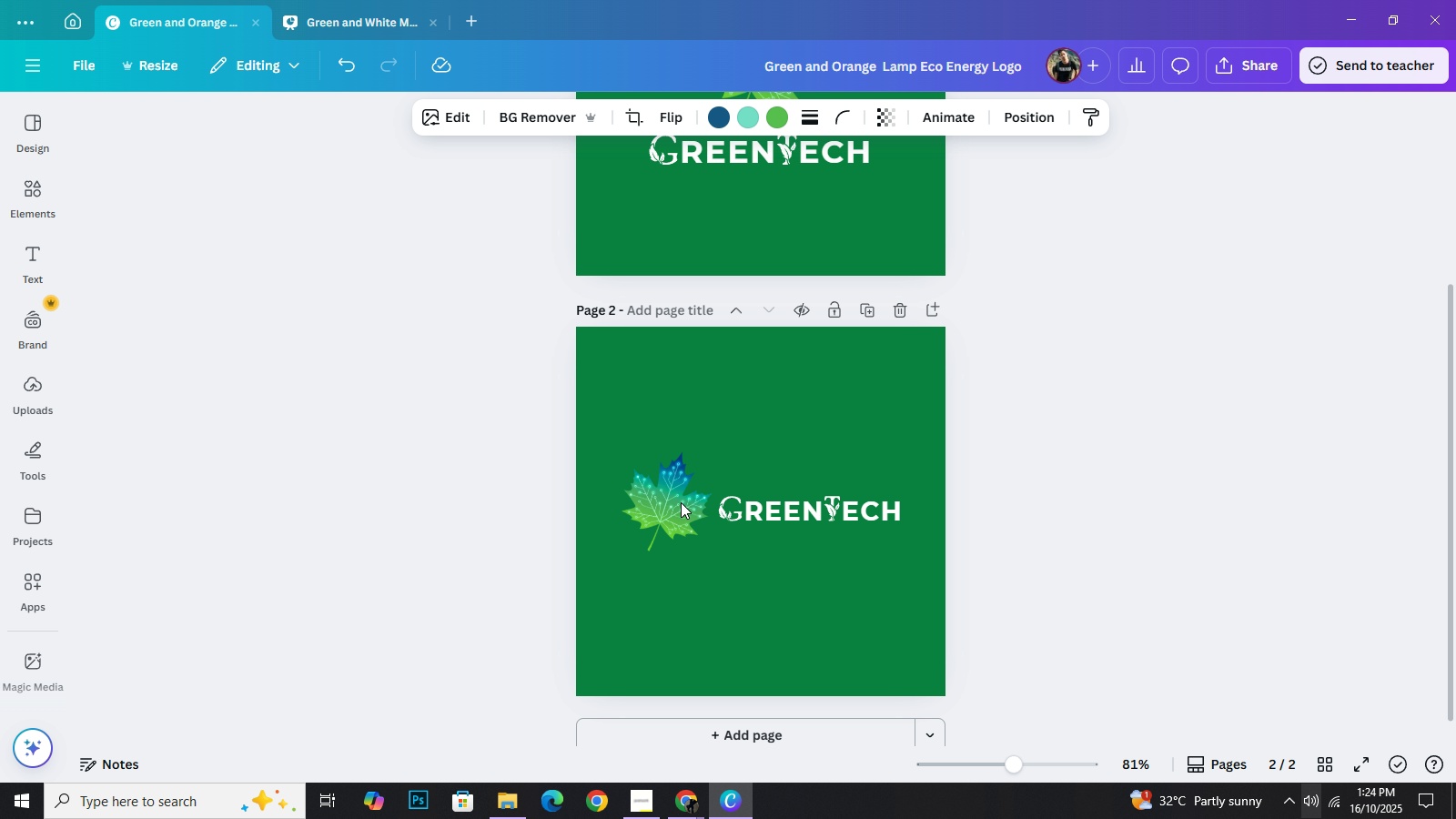 
key(ArrowLeft)
 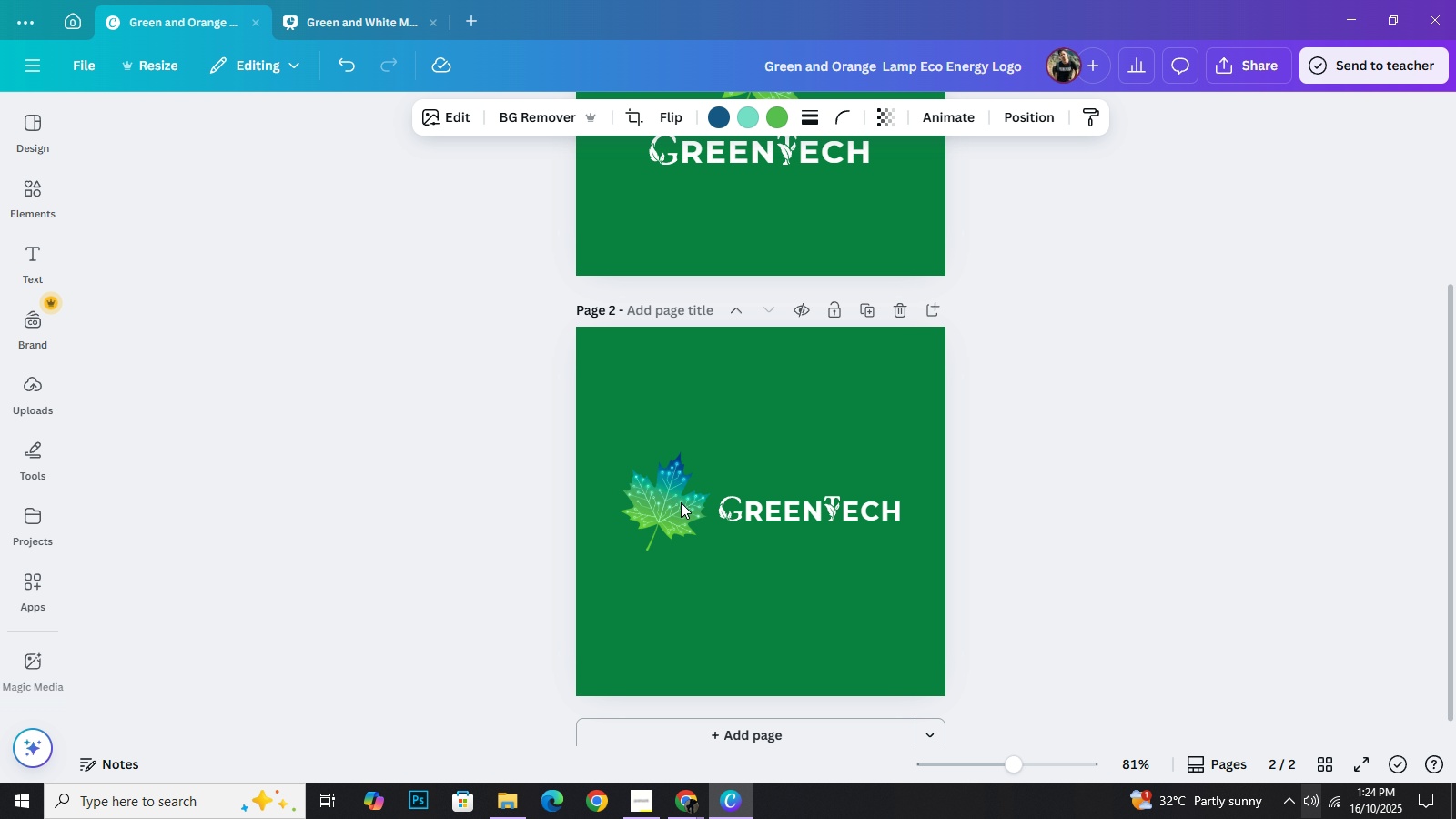 
key(ArrowLeft)
 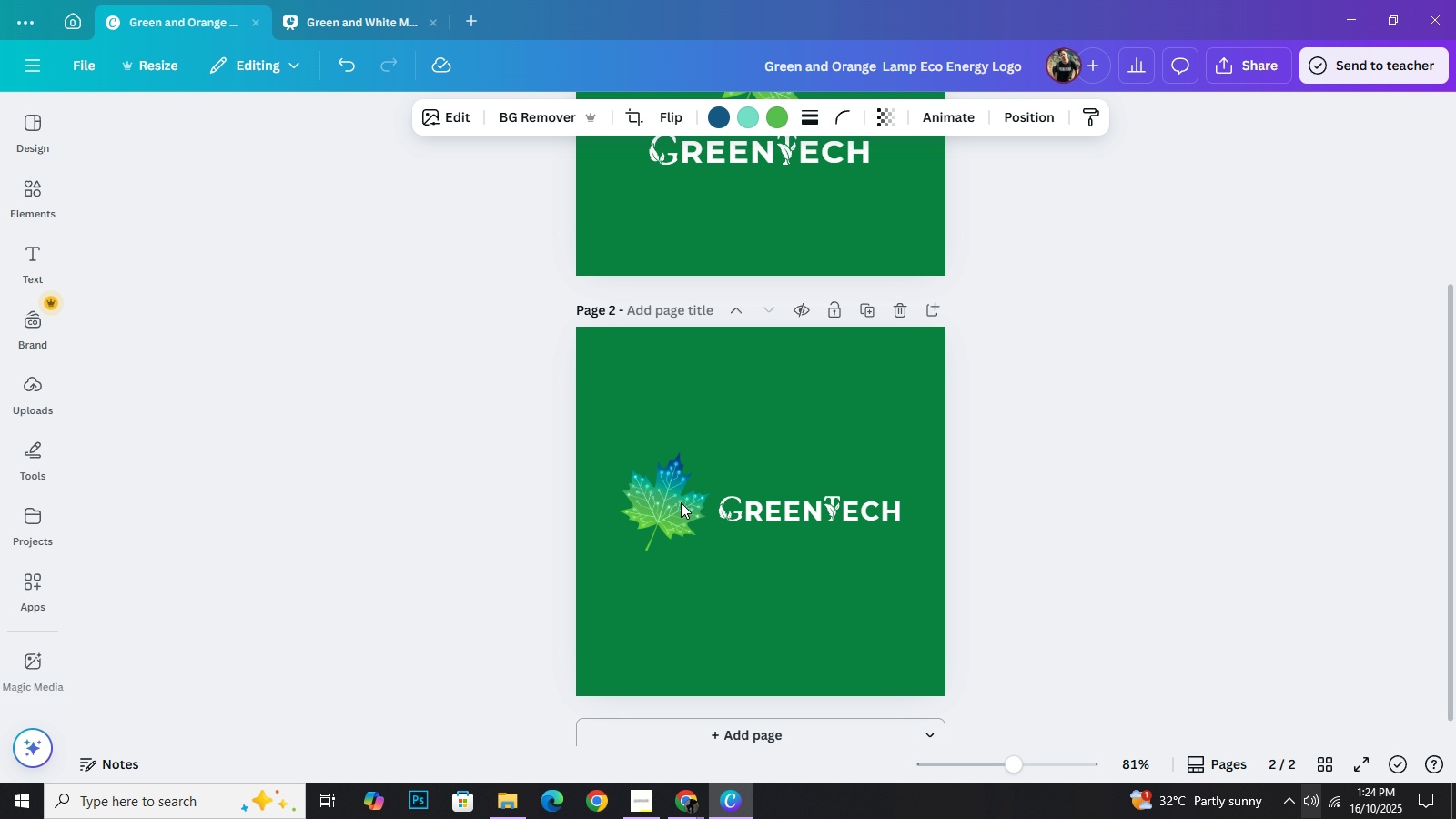 
key(ArrowLeft)
 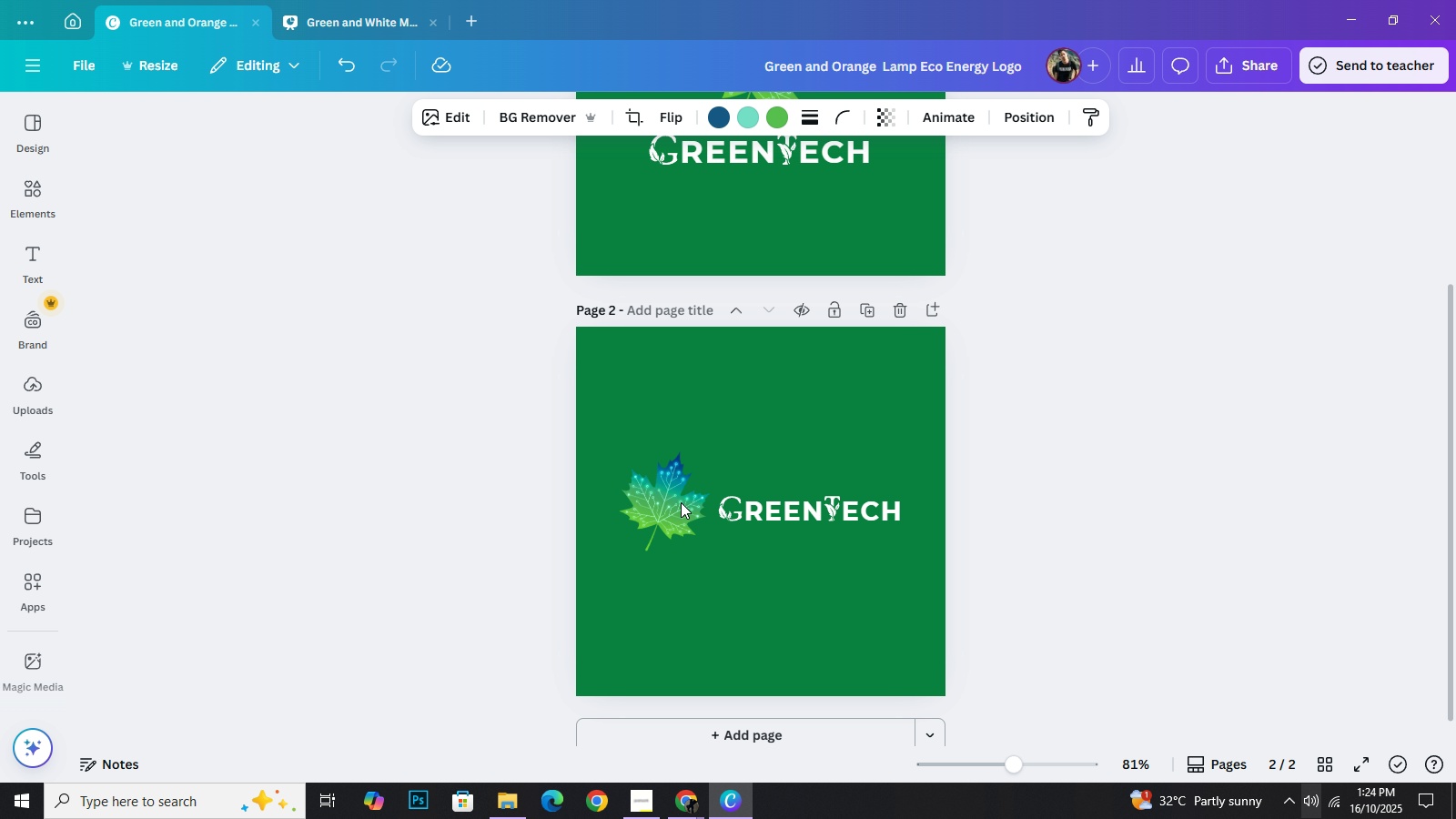 
key(ArrowLeft)
 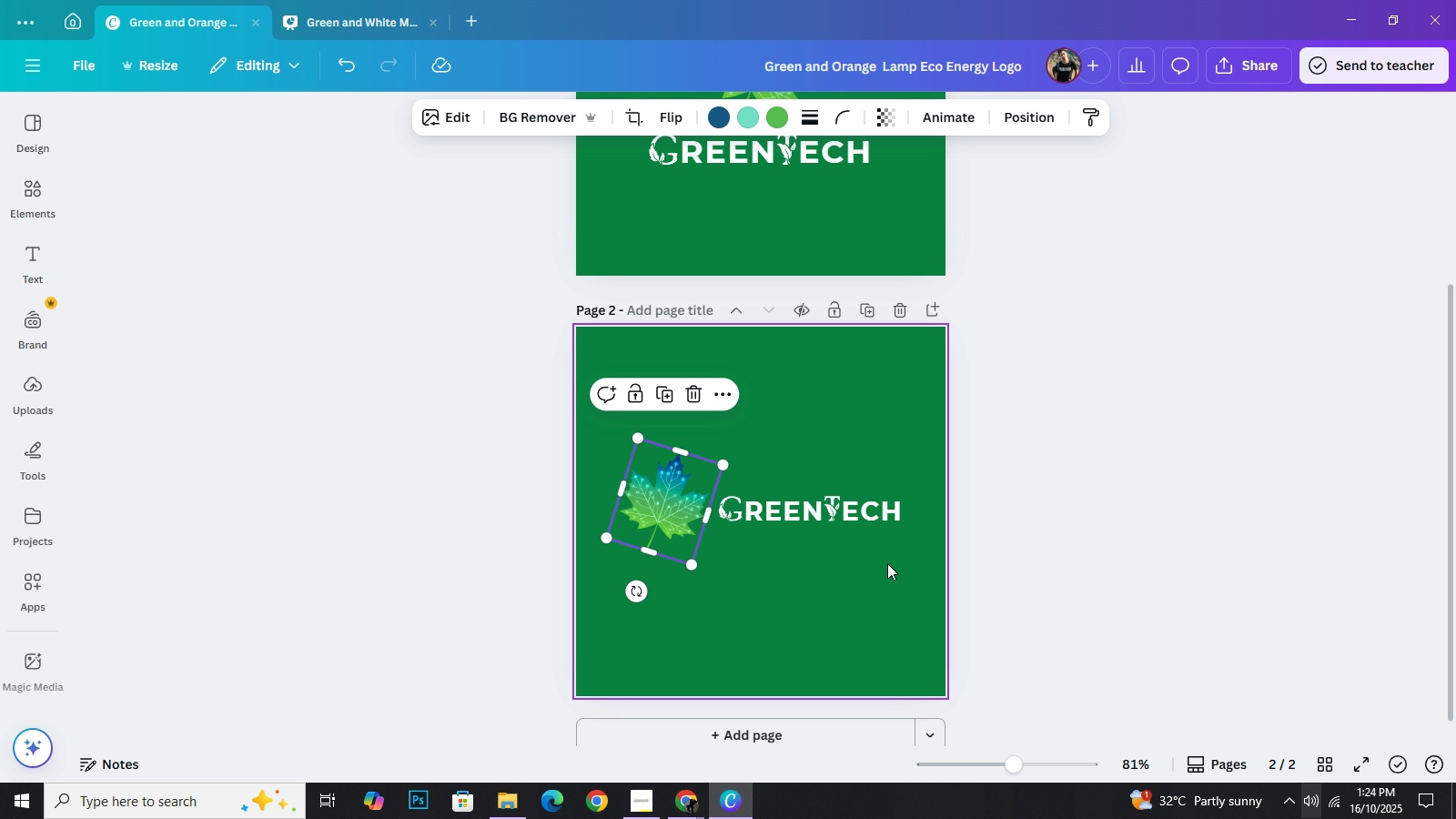 
left_click_drag(start_coordinate=[887, 563], to_coordinate=[736, 505])
 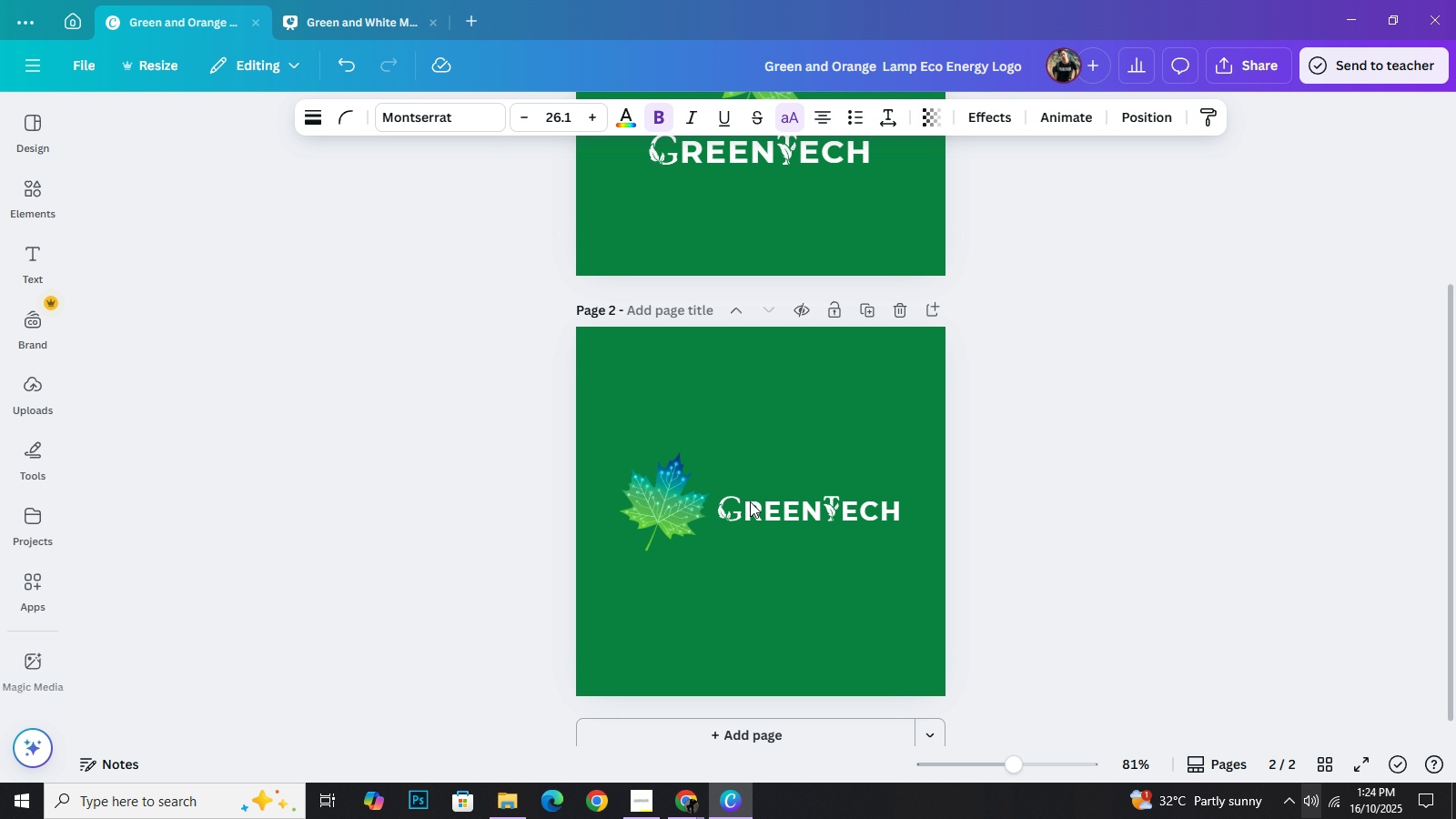 
key(ArrowLeft)
 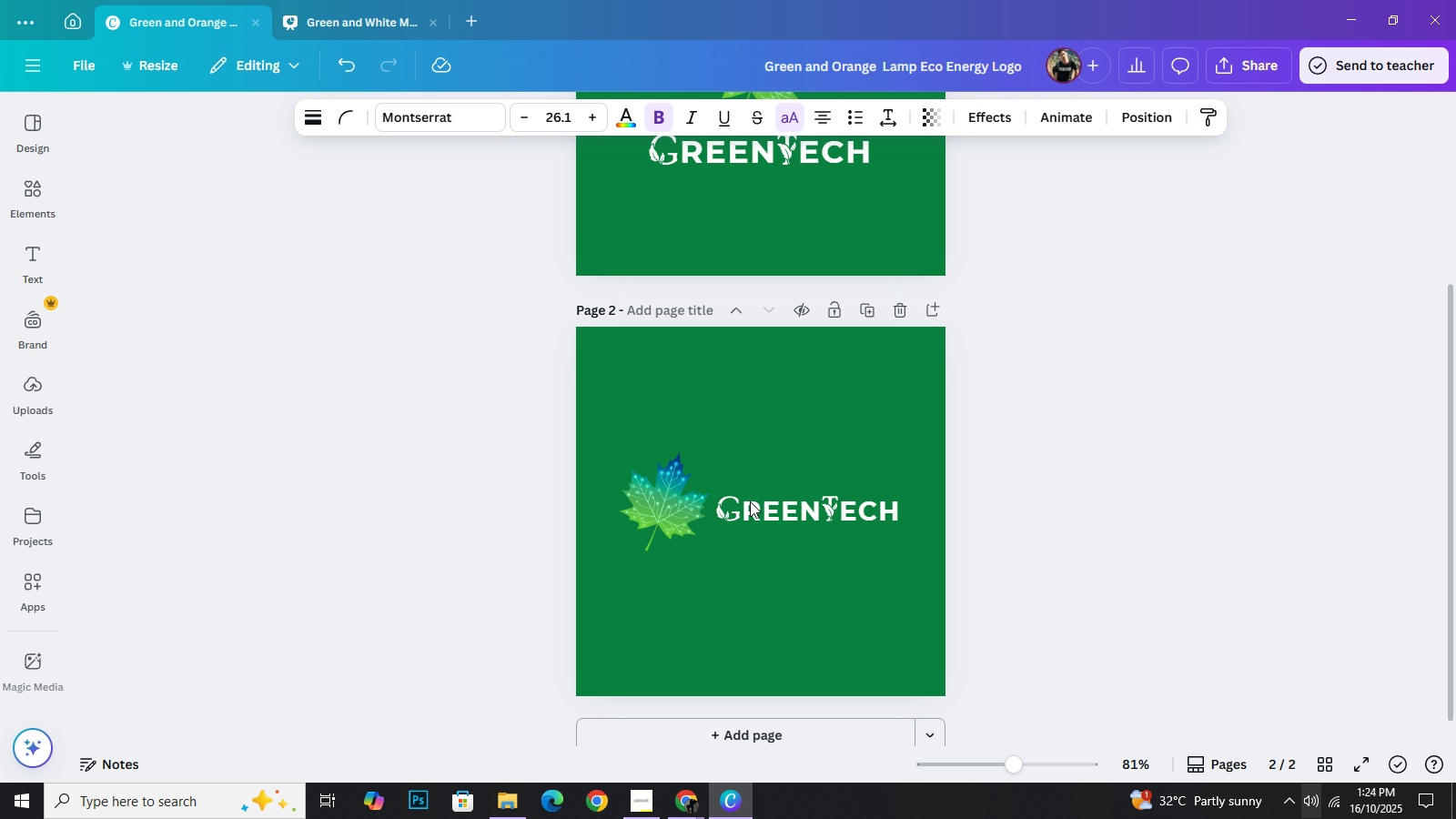 
key(ArrowLeft)
 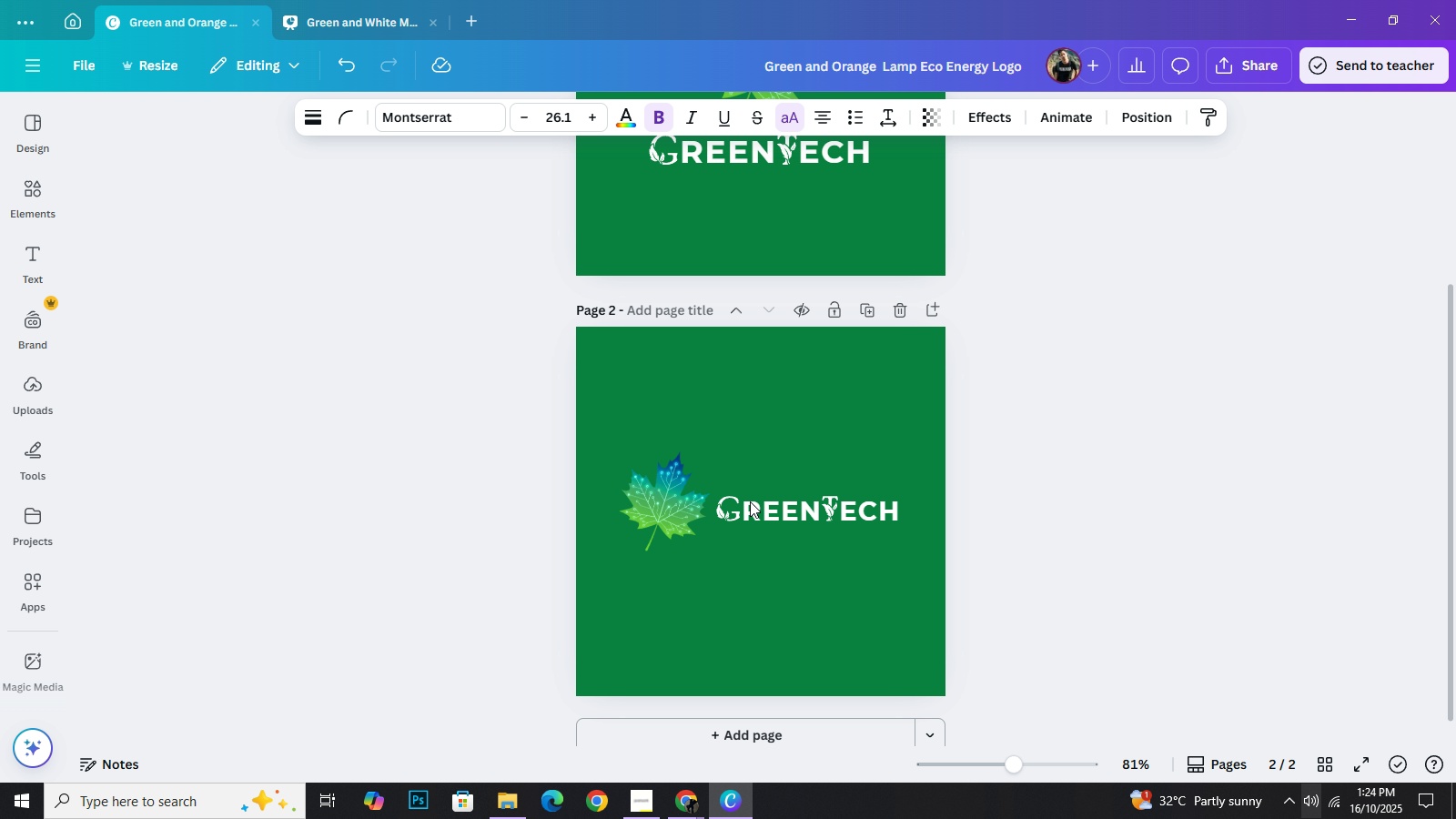 
key(ArrowLeft)
 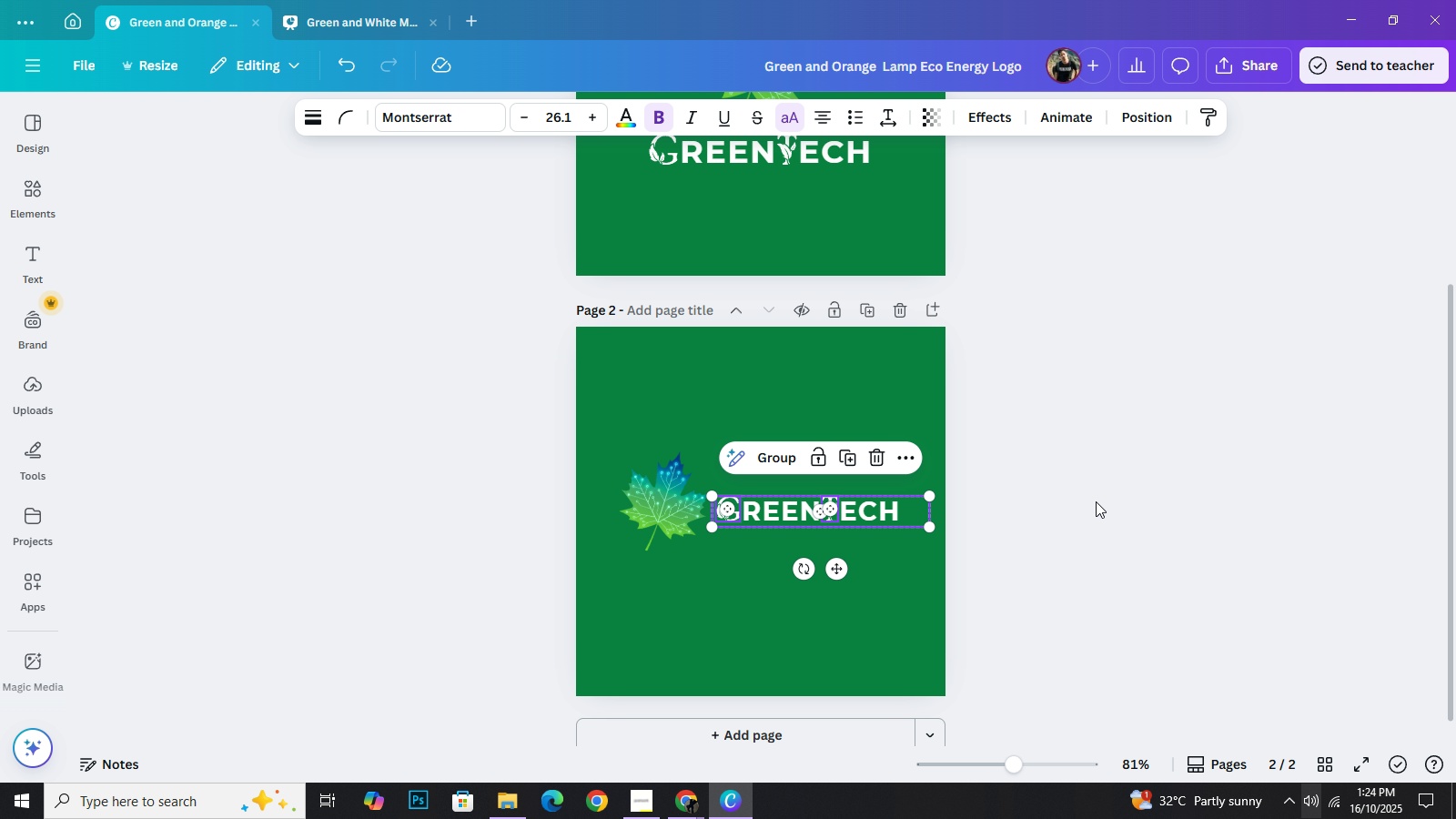 
left_click([1096, 501])
 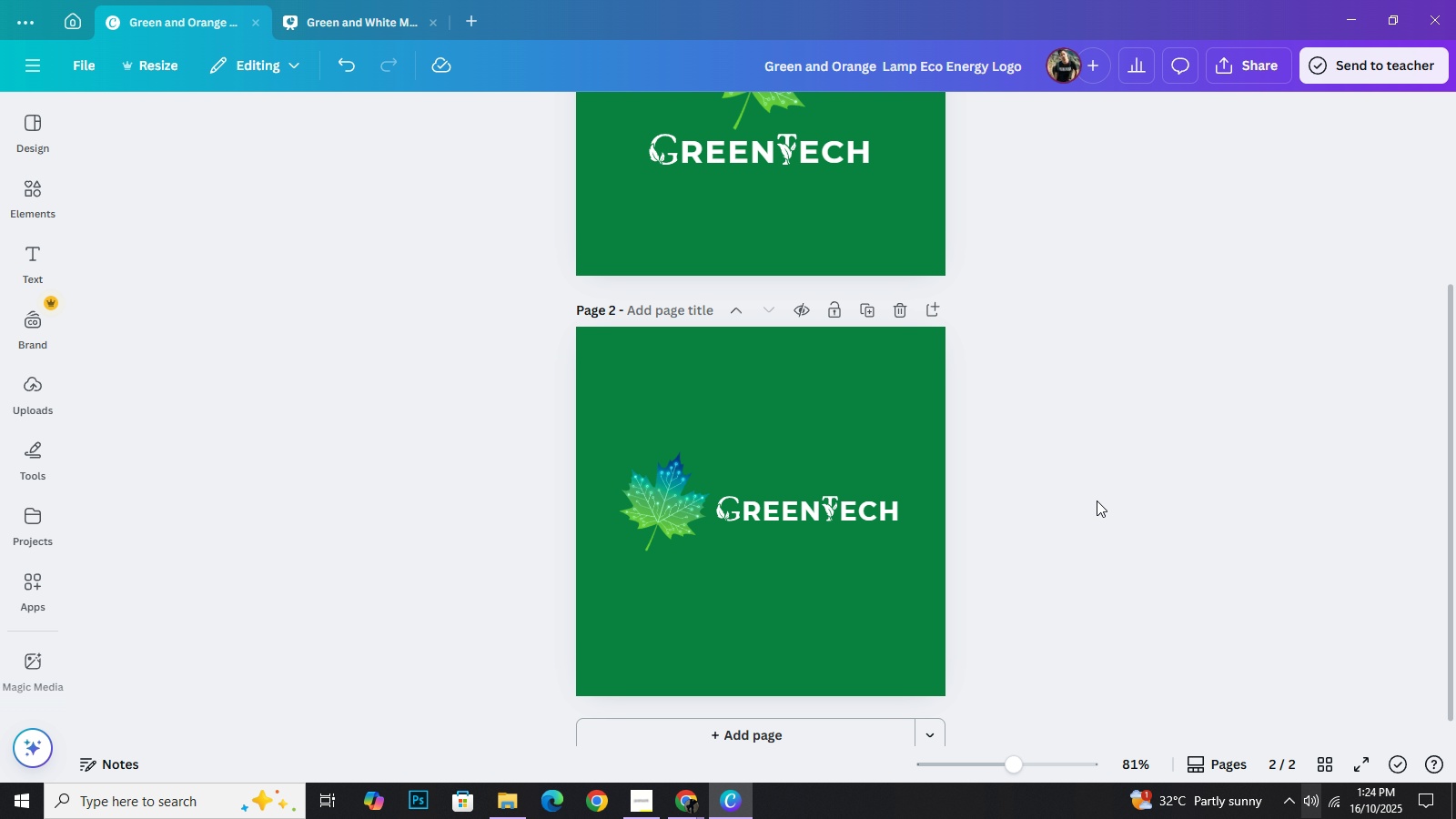 
wait(8.91)
 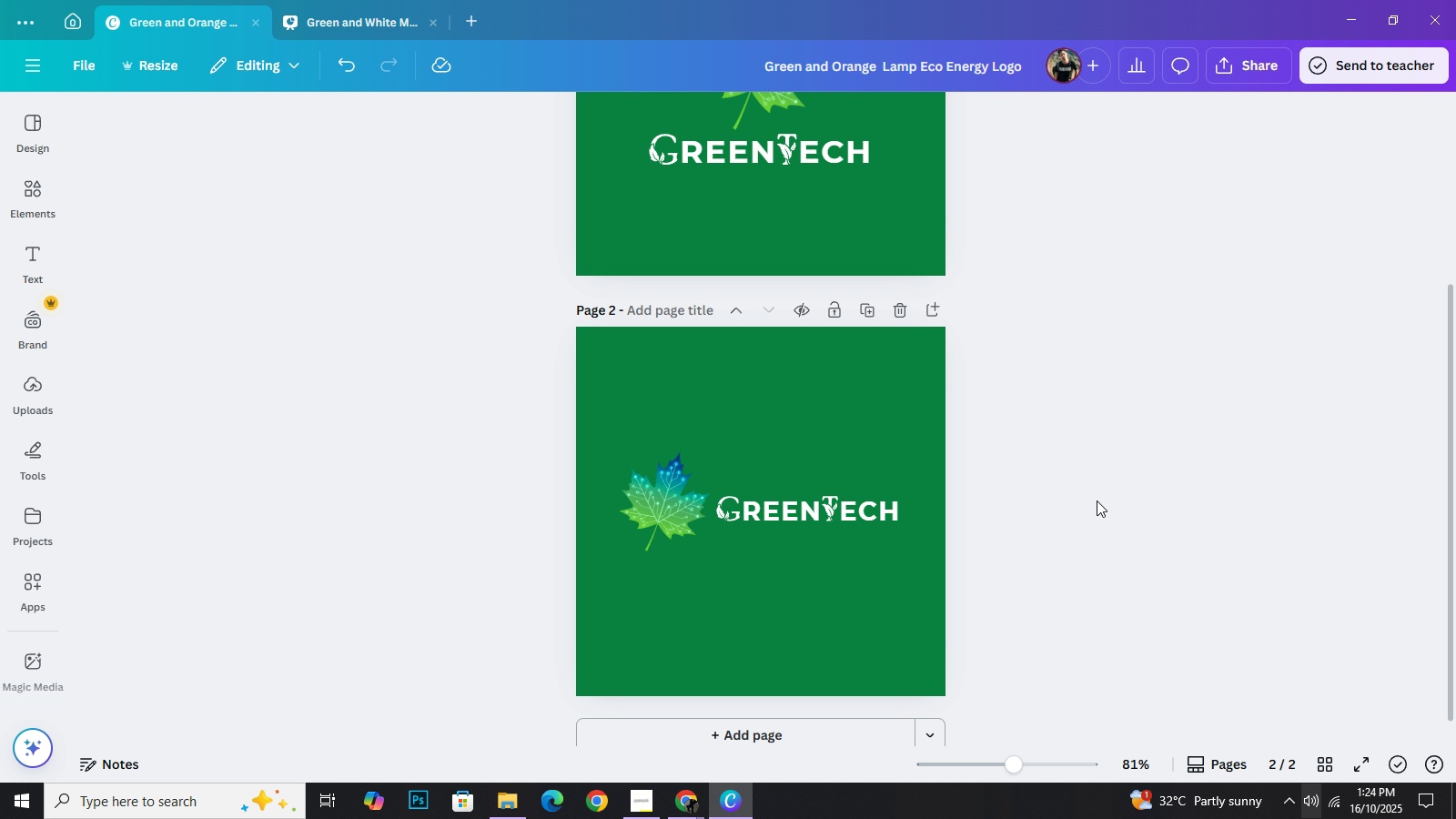 
scroll: coordinate [1085, 628], scroll_direction: up, amount: 4.0
 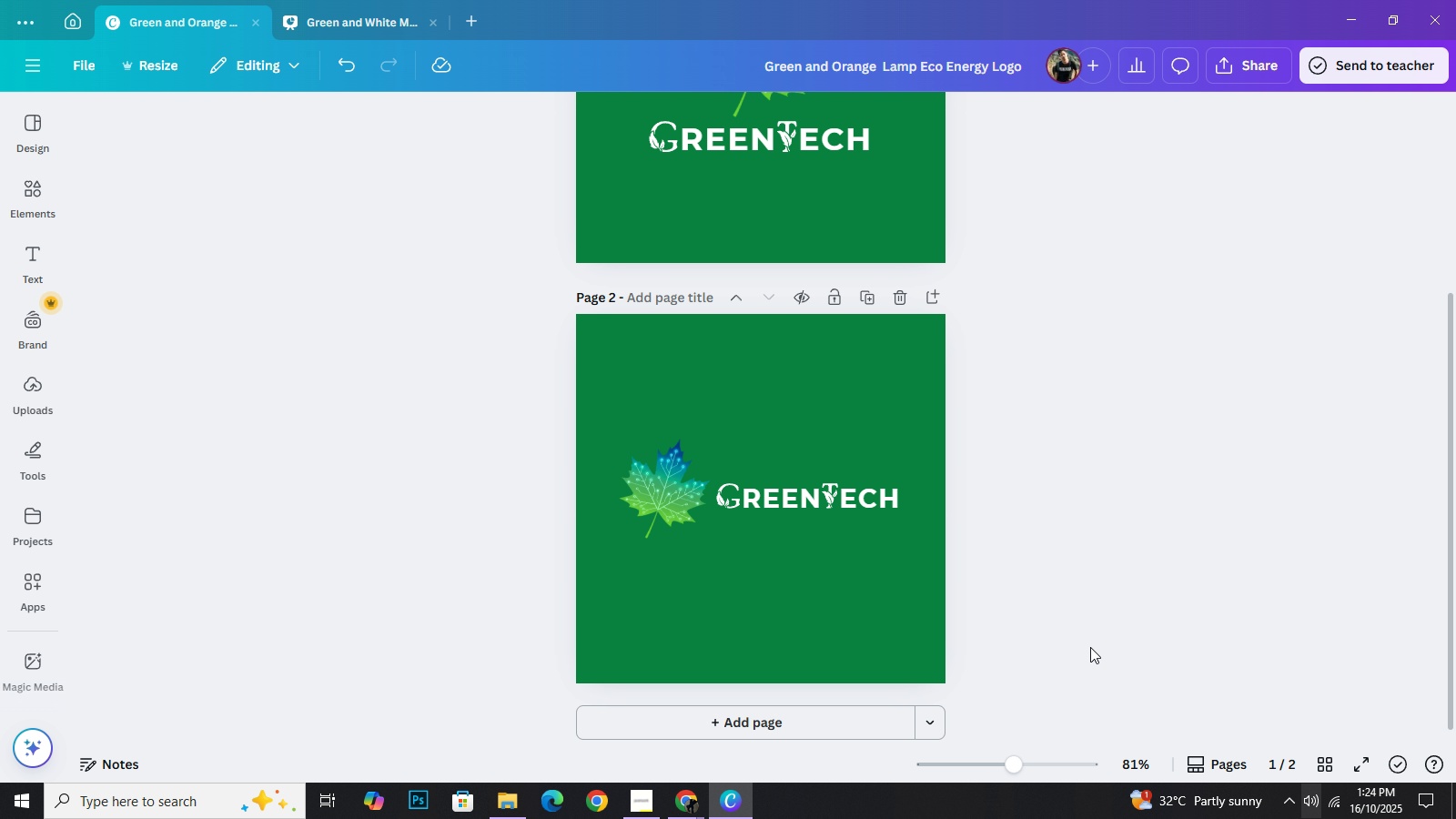 
scroll: coordinate [1094, 658], scroll_direction: down, amount: 3.0
 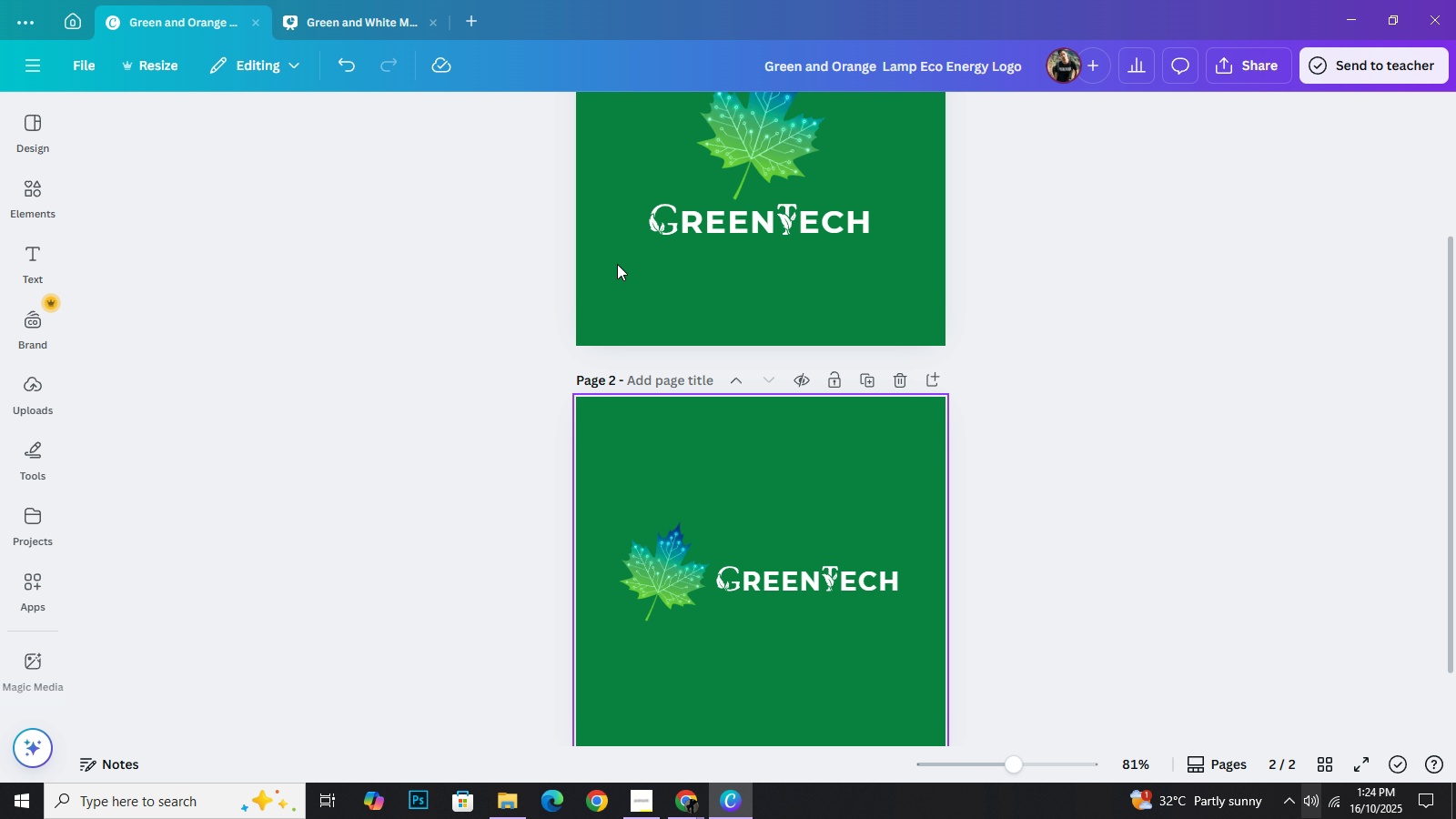 
wait(5.76)
 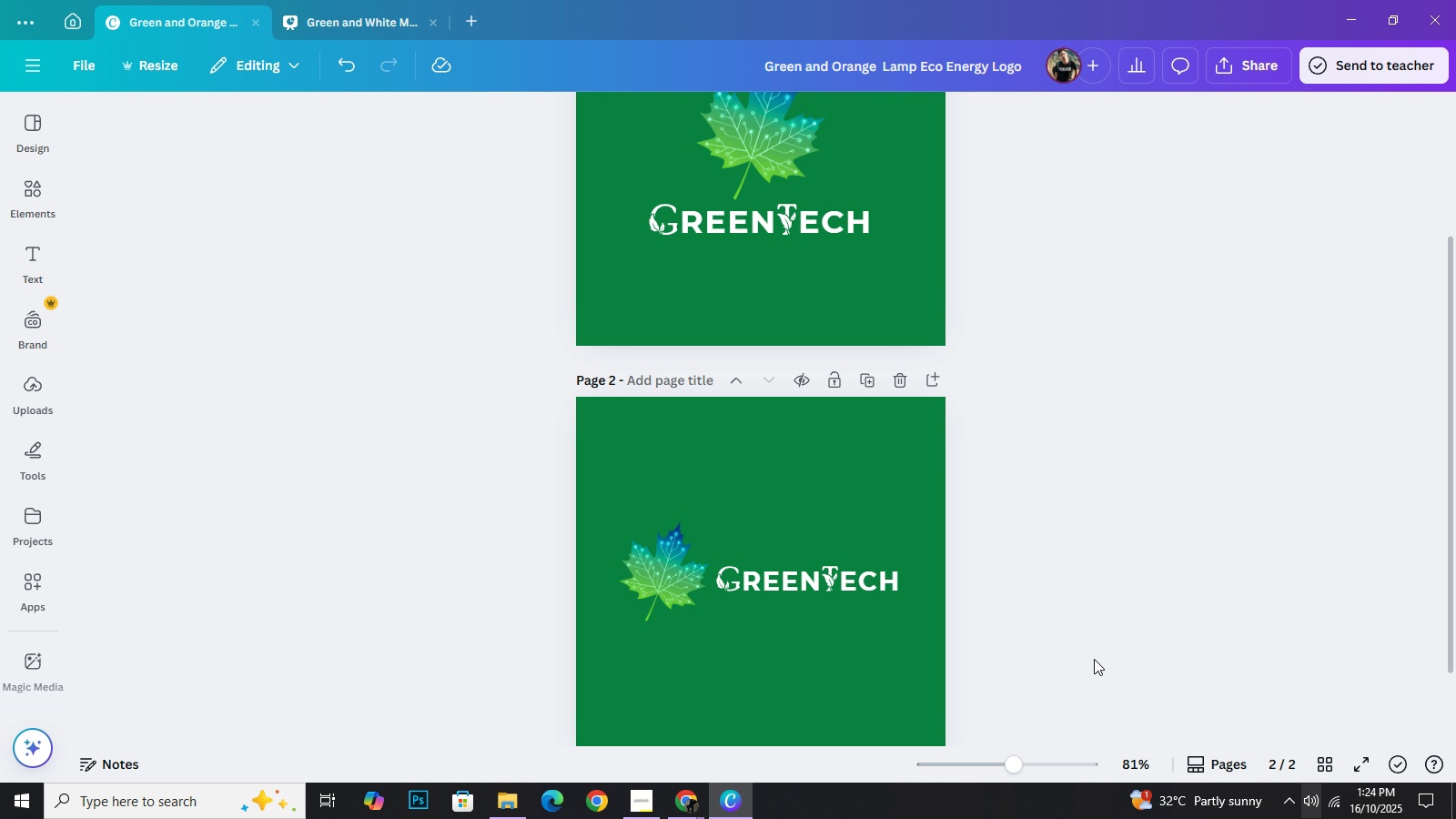 
left_click([353, 14])
 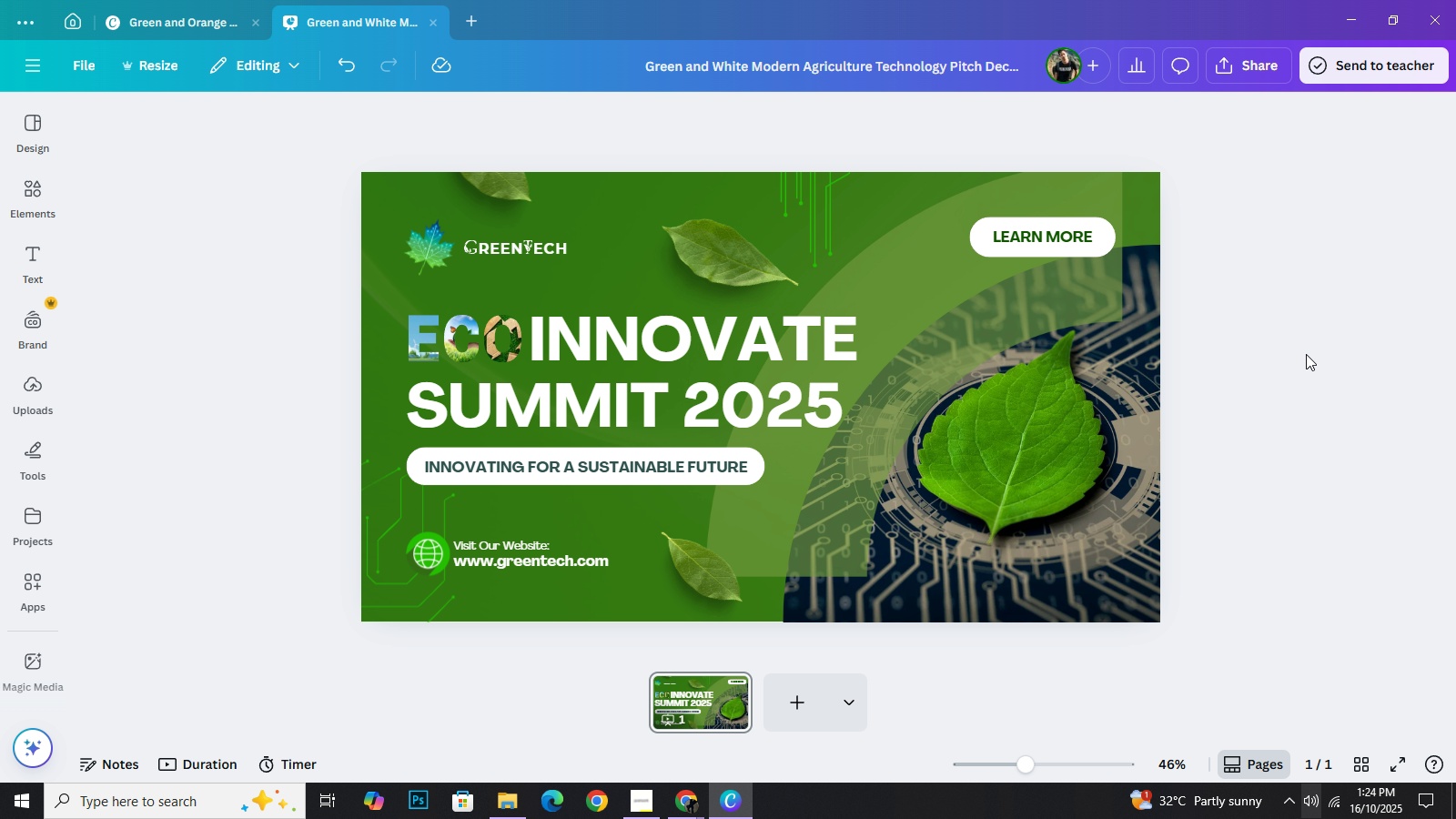 
wait(11.96)
 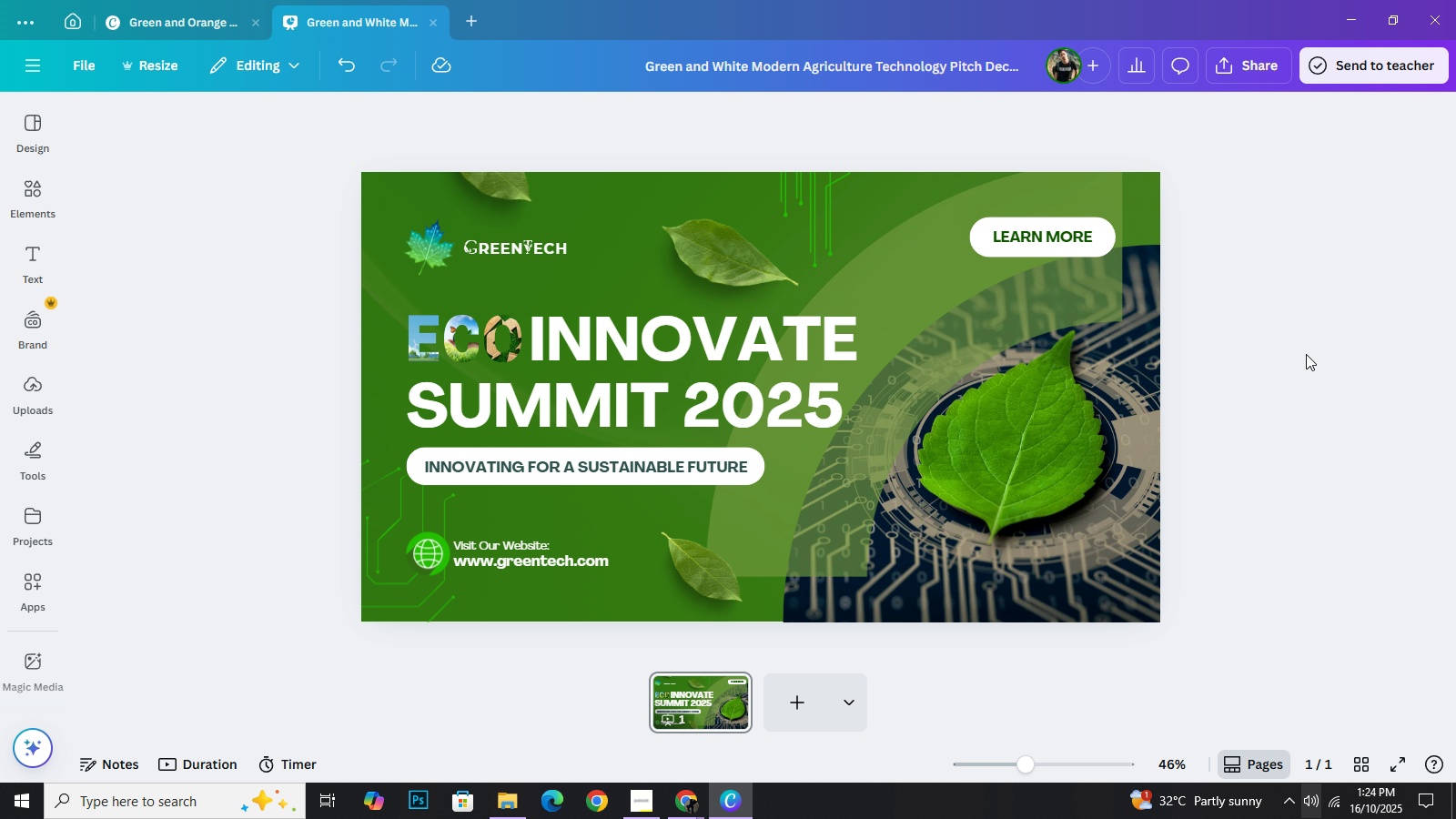 
left_click([1044, 241])
 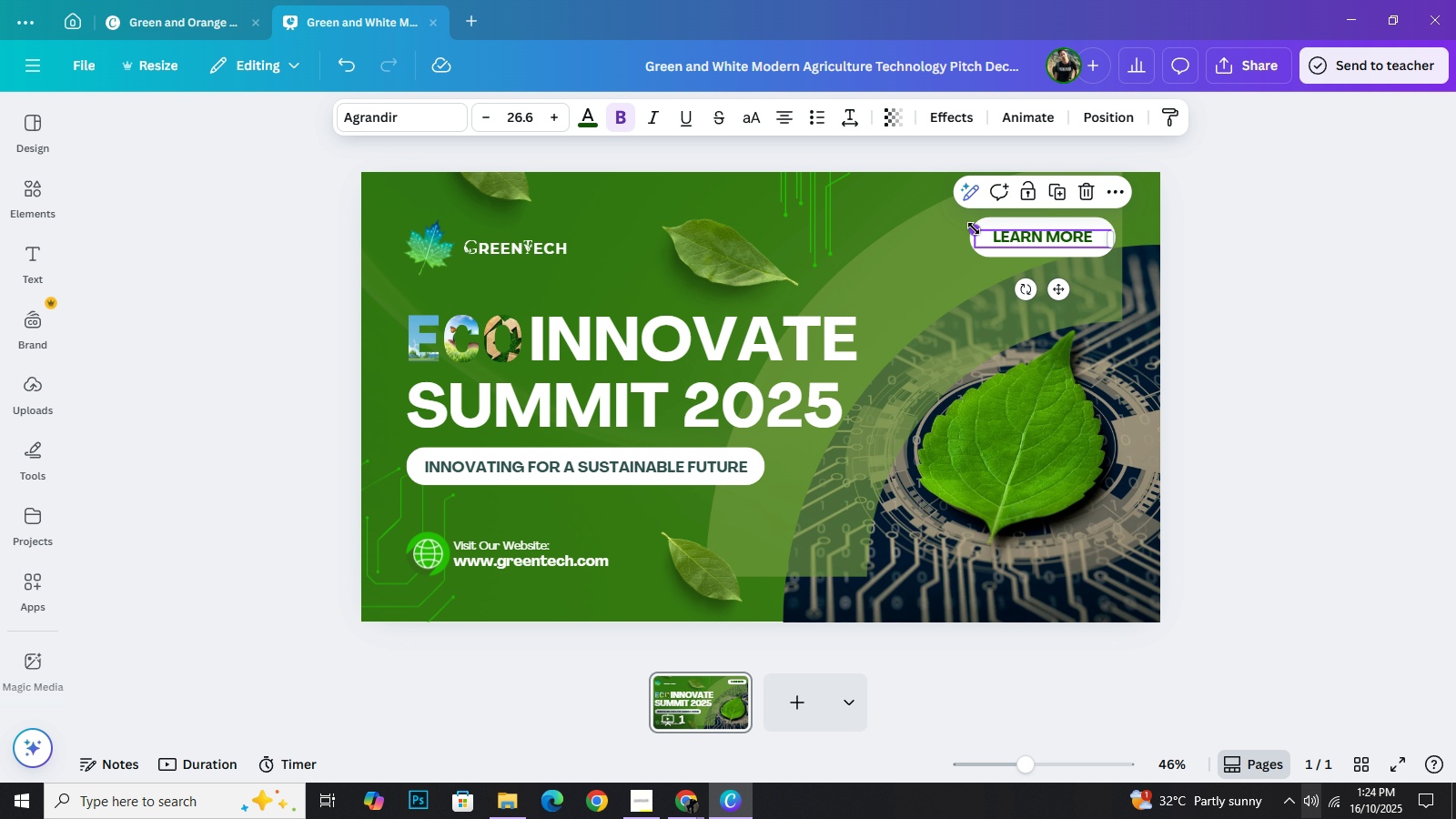 
left_click_drag(start_coordinate=[974, 228], to_coordinate=[960, 222])
 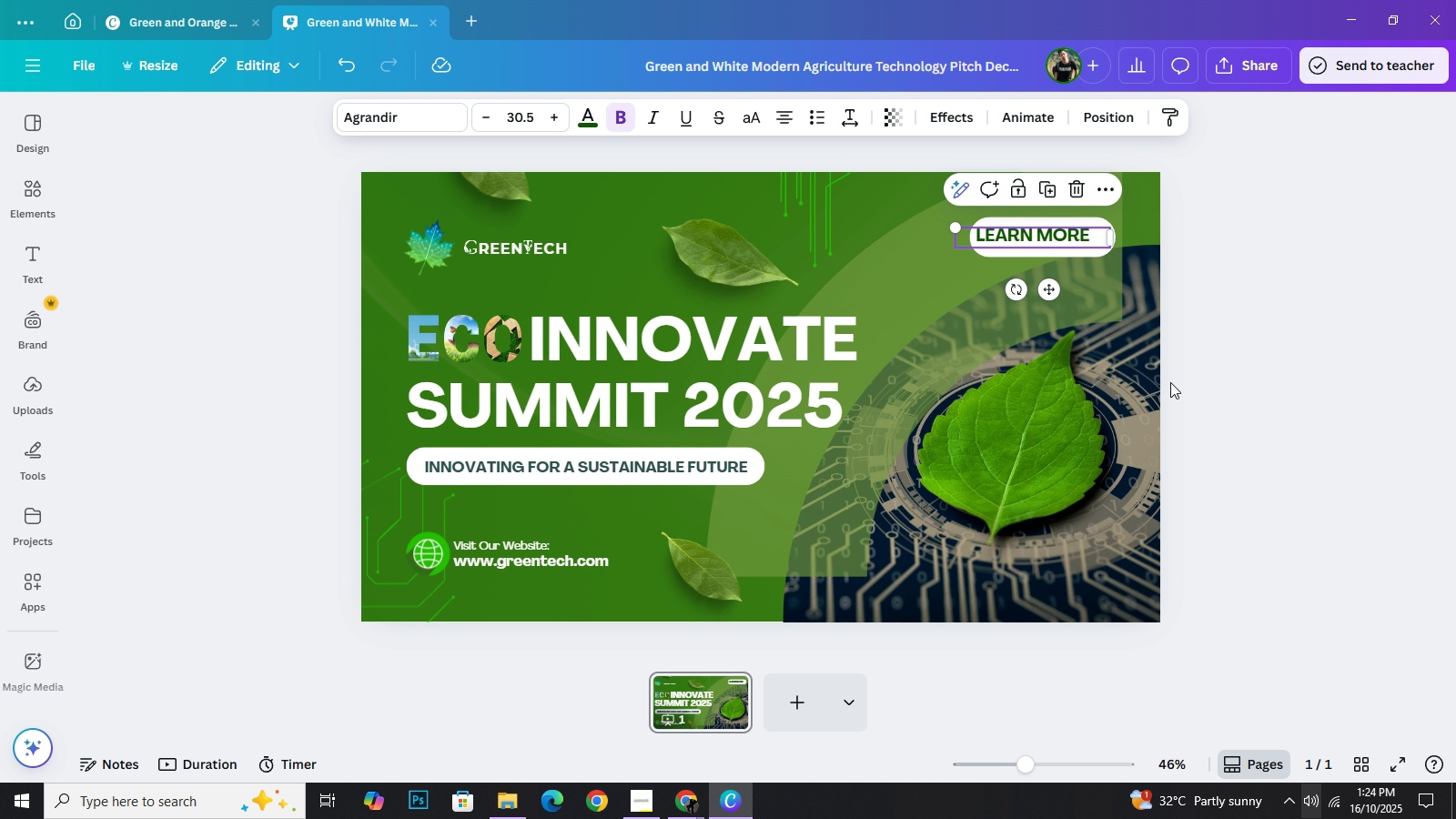 
key(ArrowRight)
 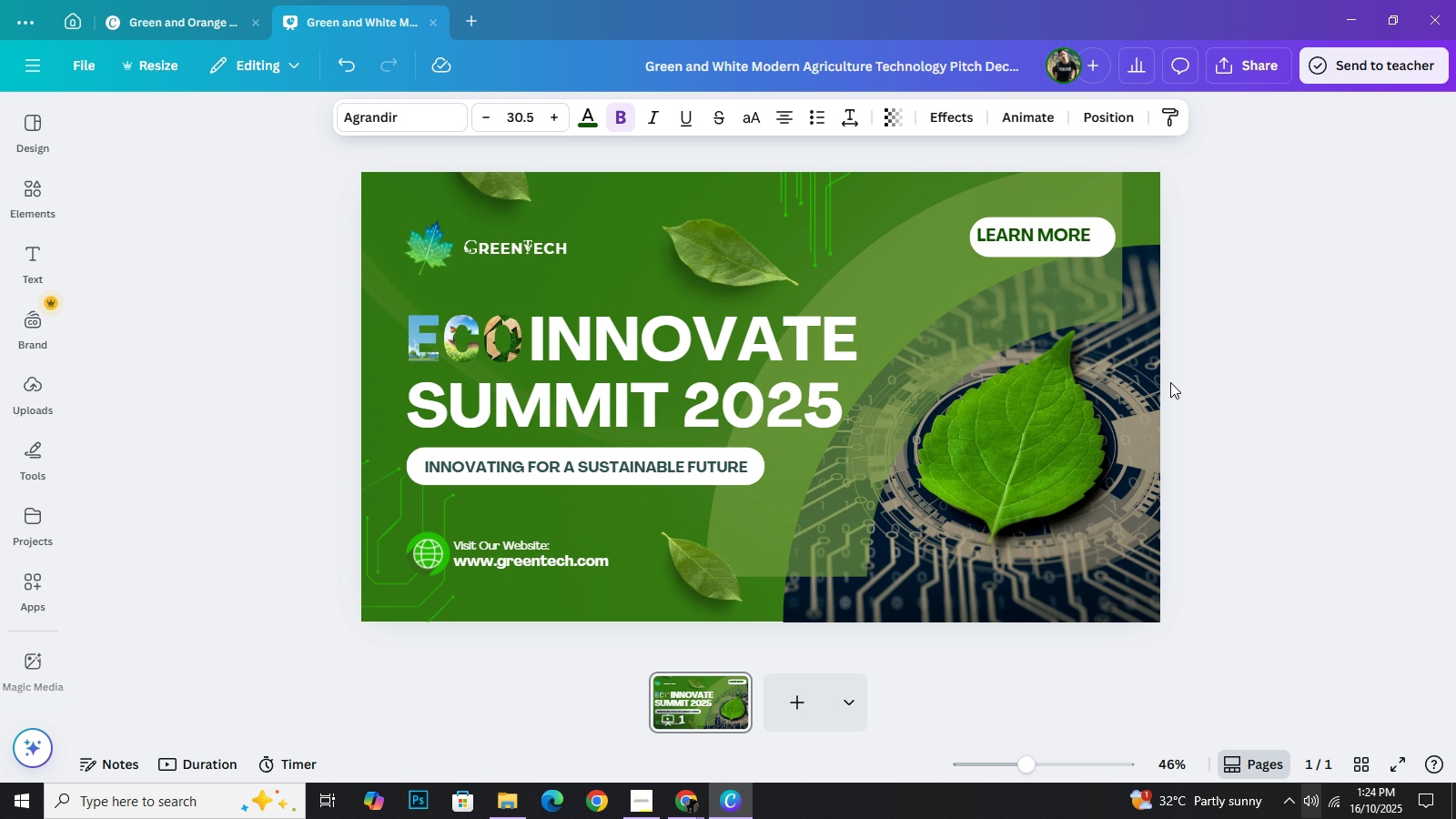 
key(ArrowRight)
 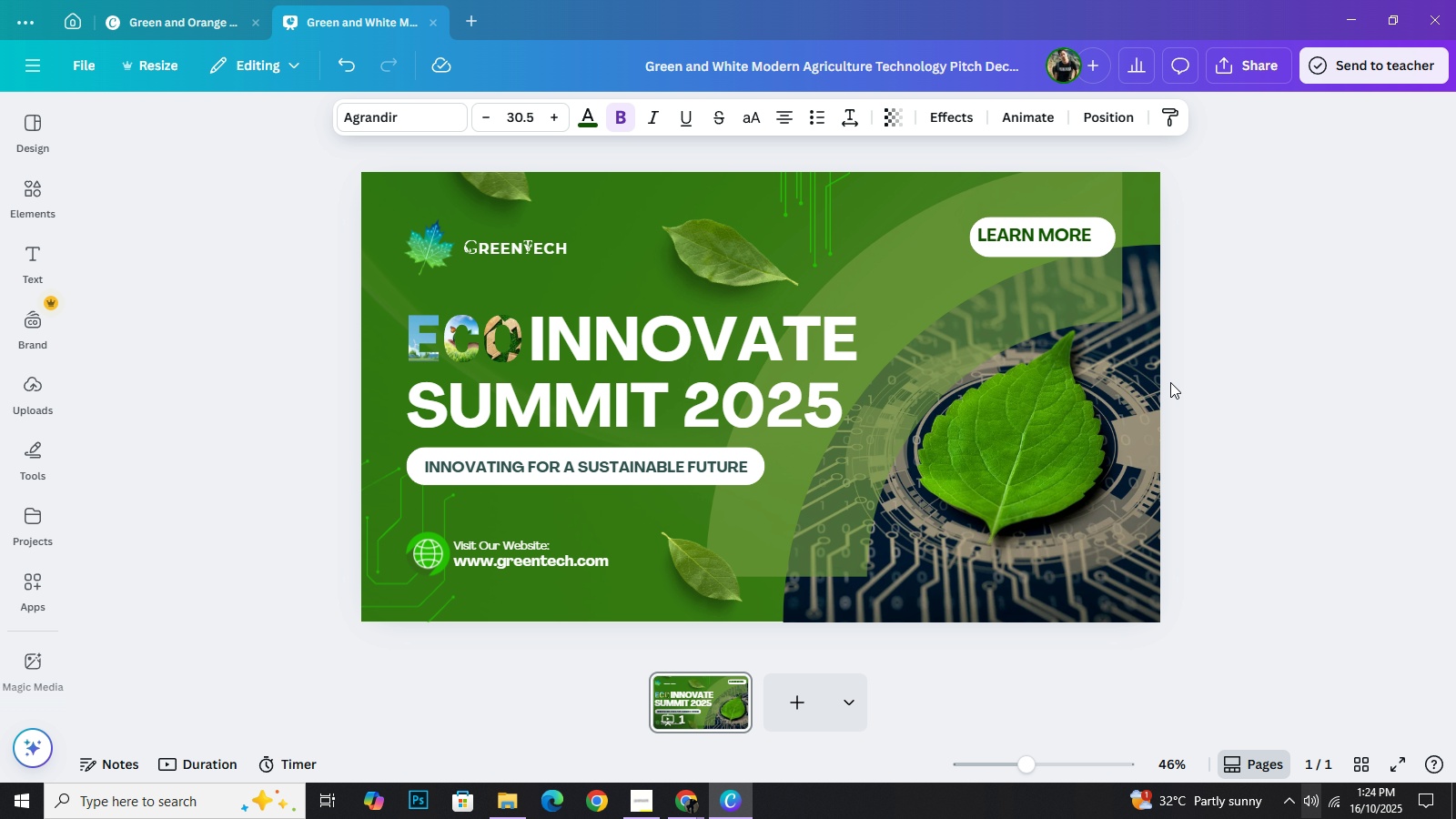 
key(ArrowRight)
 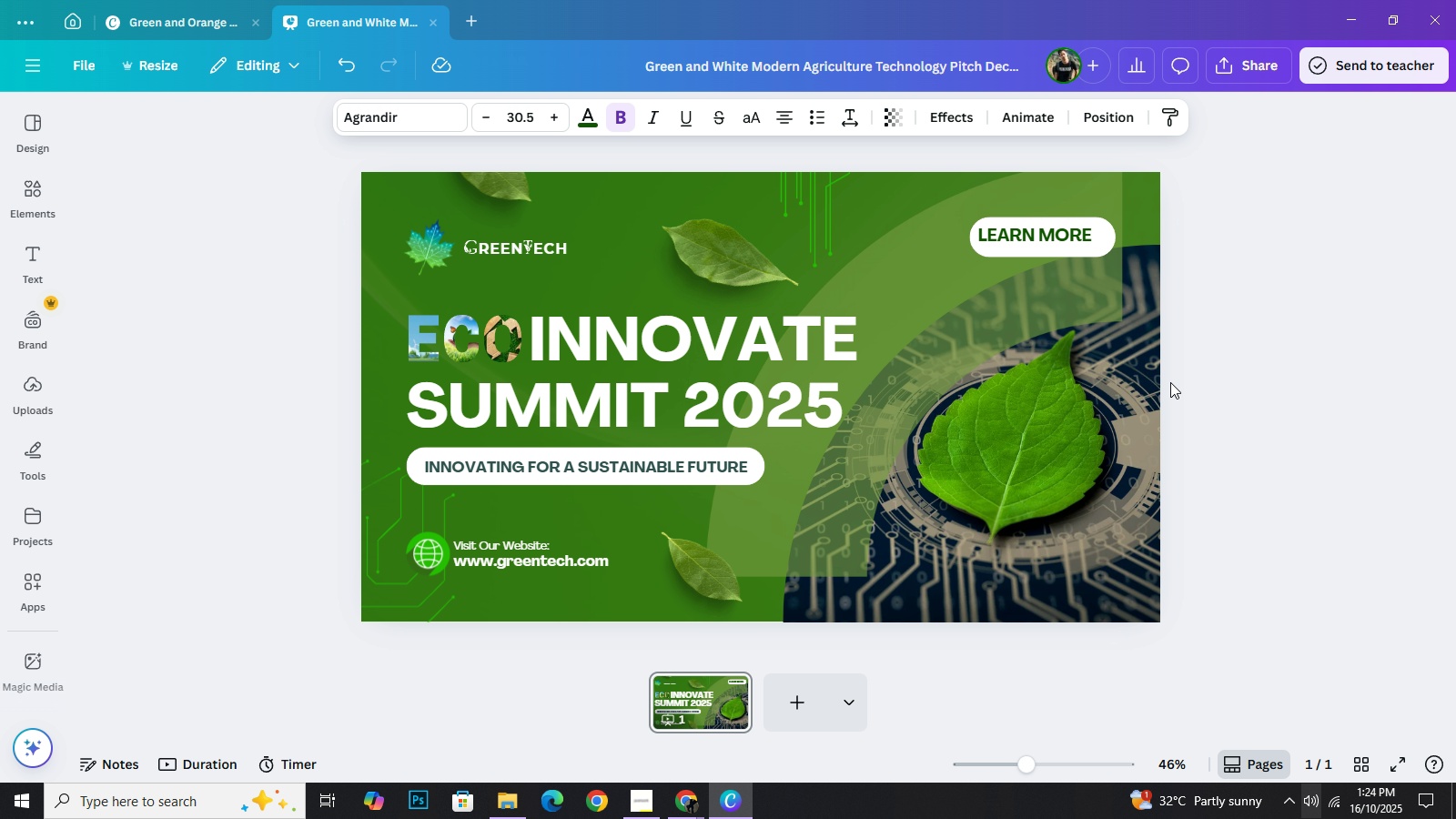 
key(ArrowRight)
 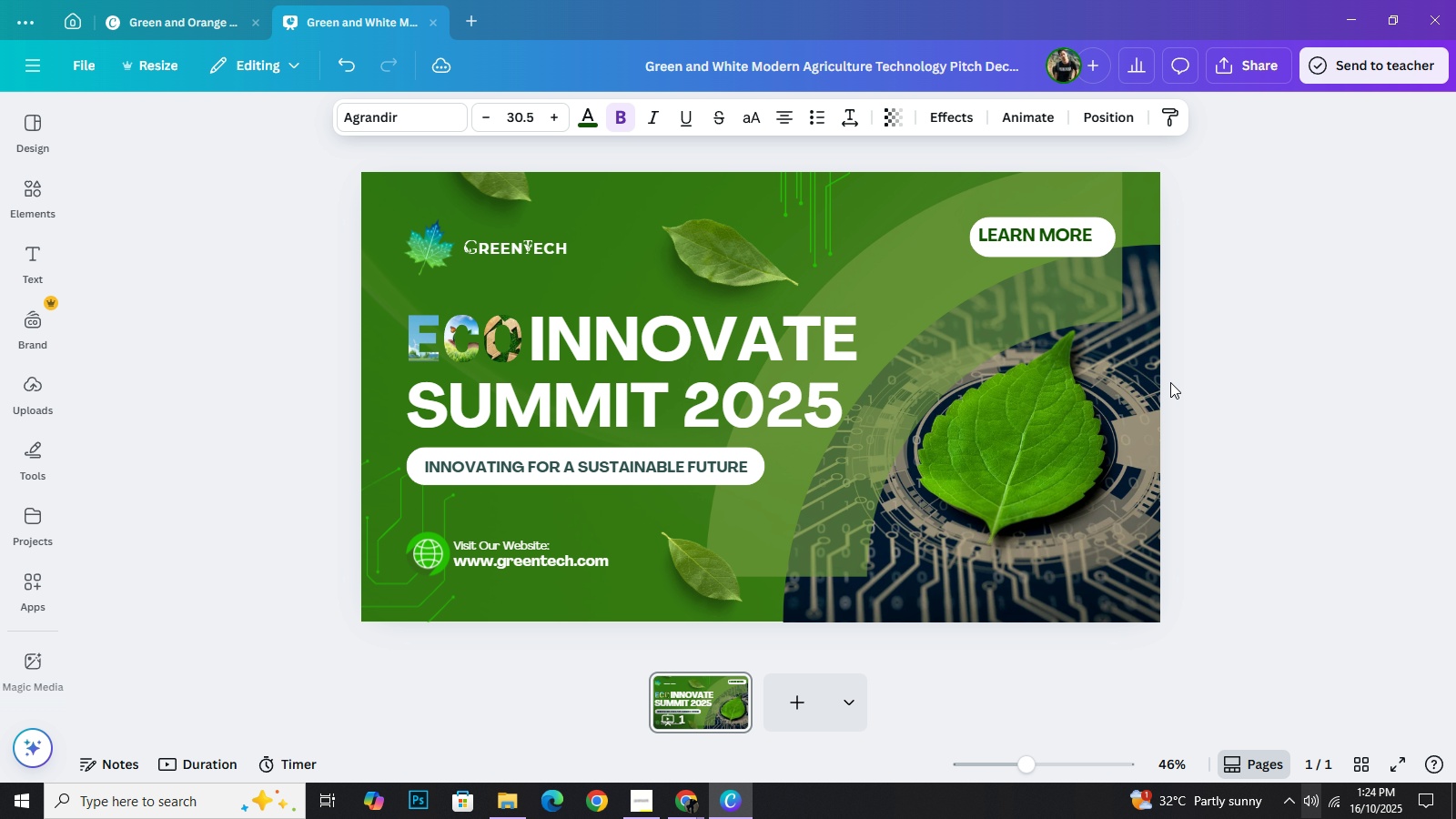 
key(ArrowRight)
 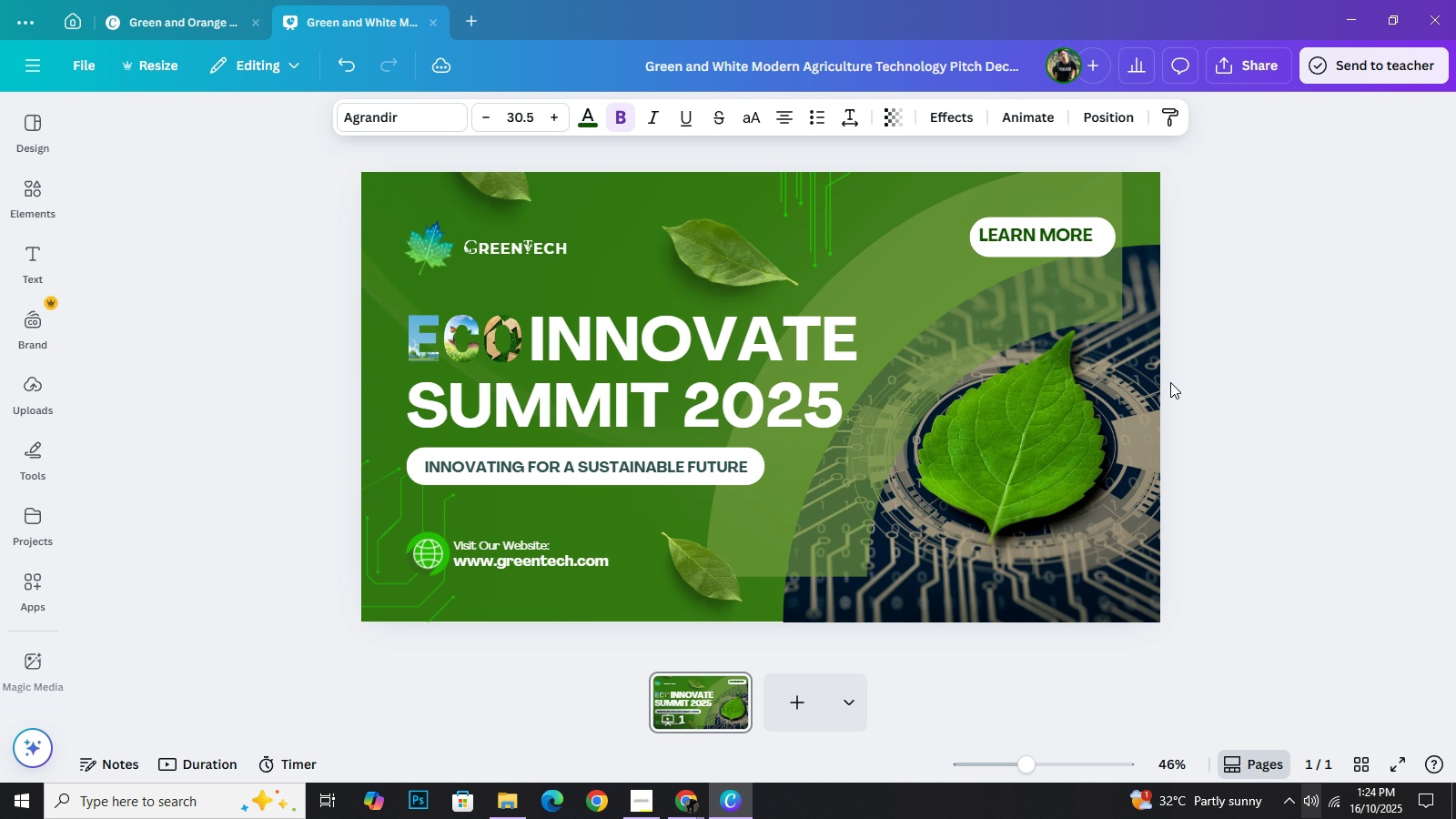 
key(ArrowRight)
 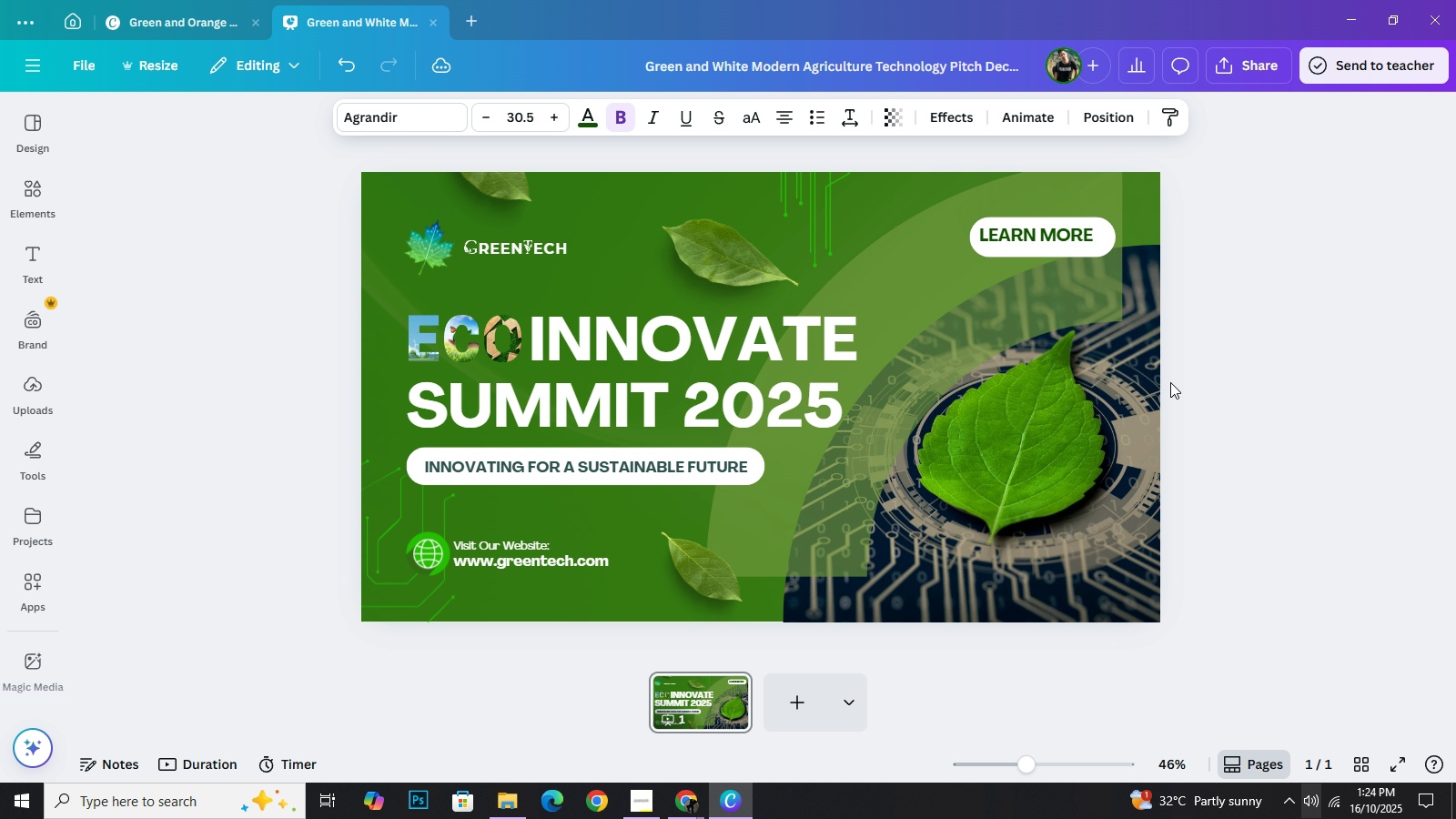 
key(ArrowRight)
 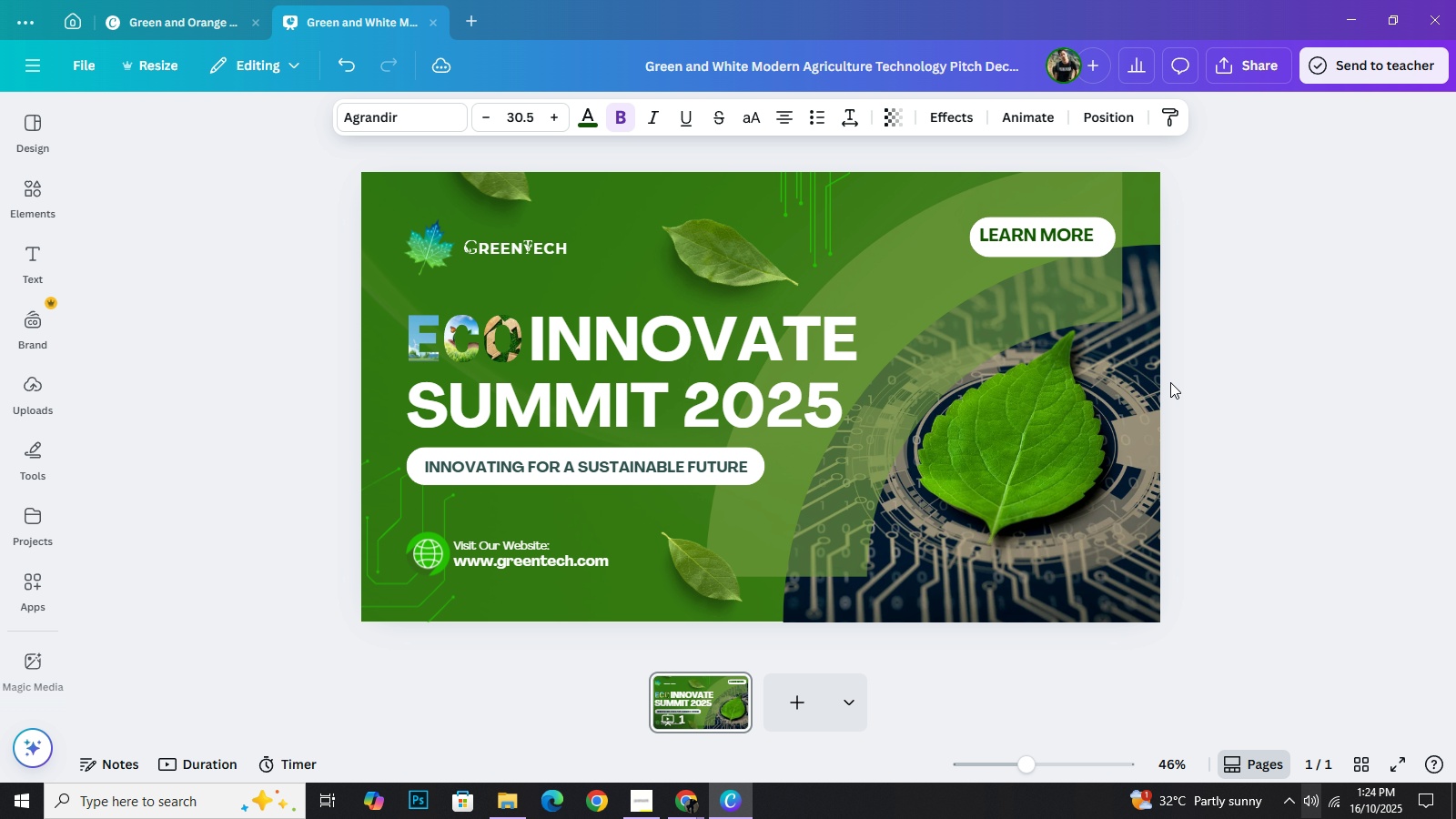 
key(ArrowRight)
 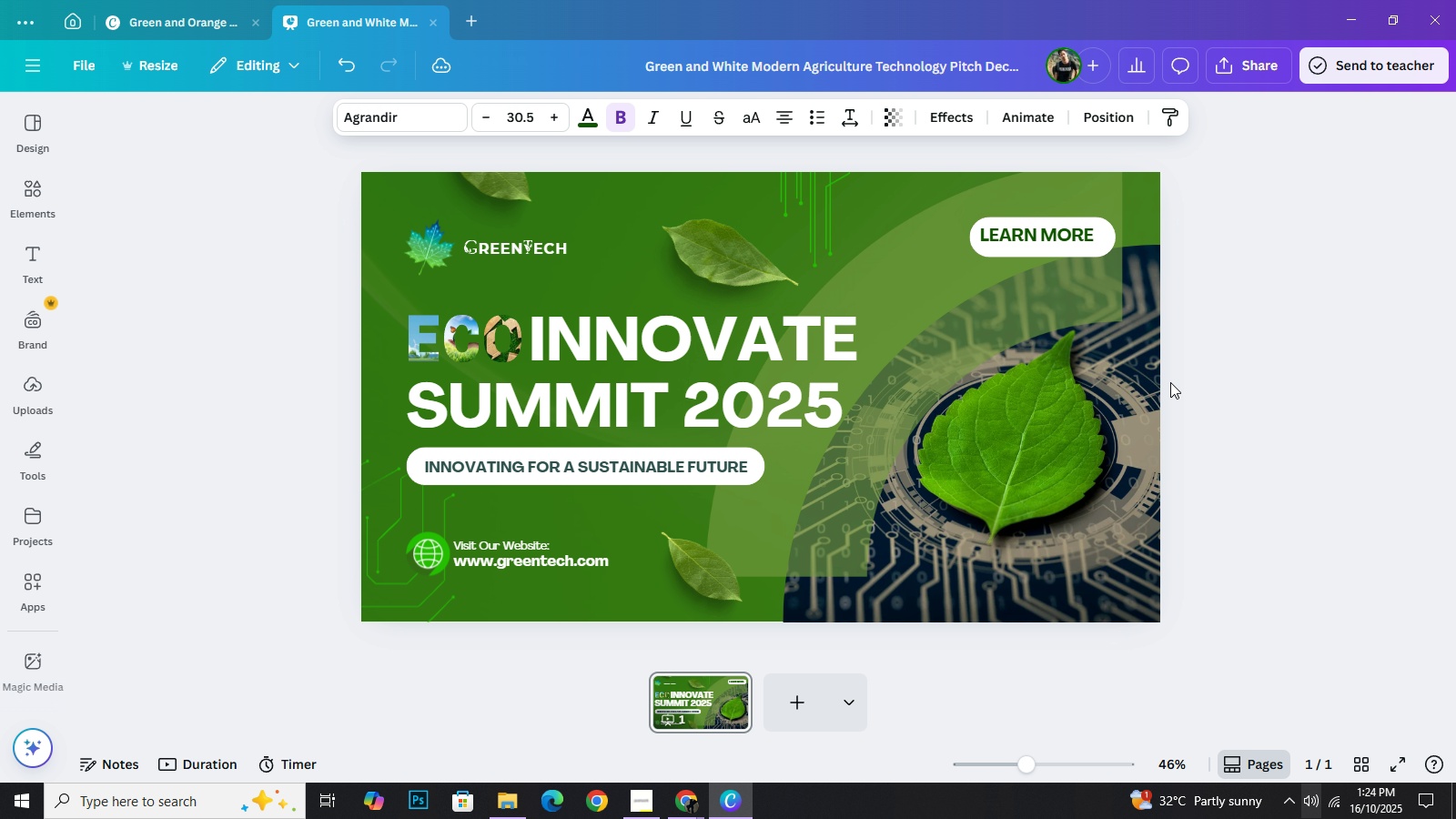 
key(ArrowRight)
 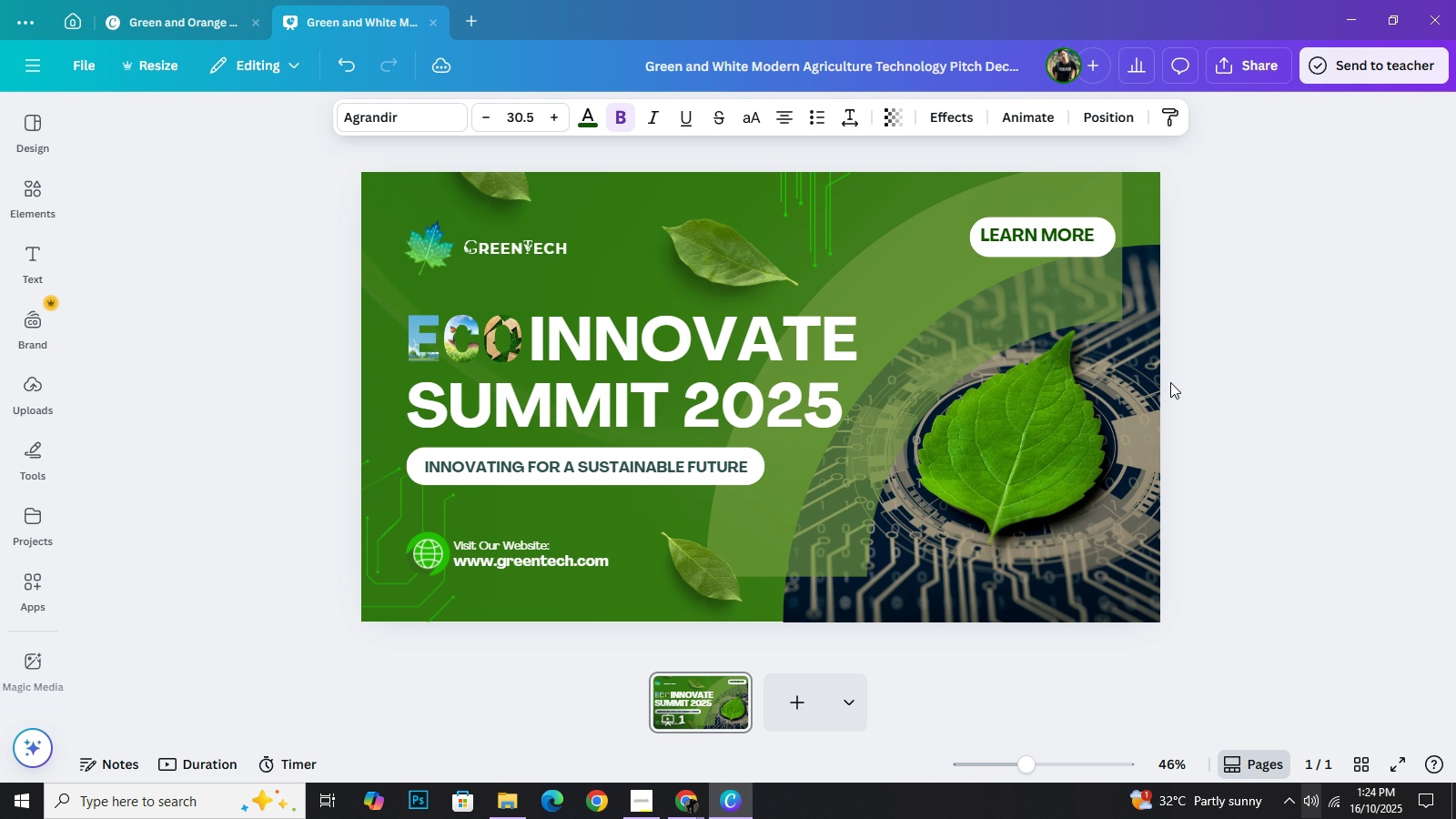 
key(ArrowRight)
 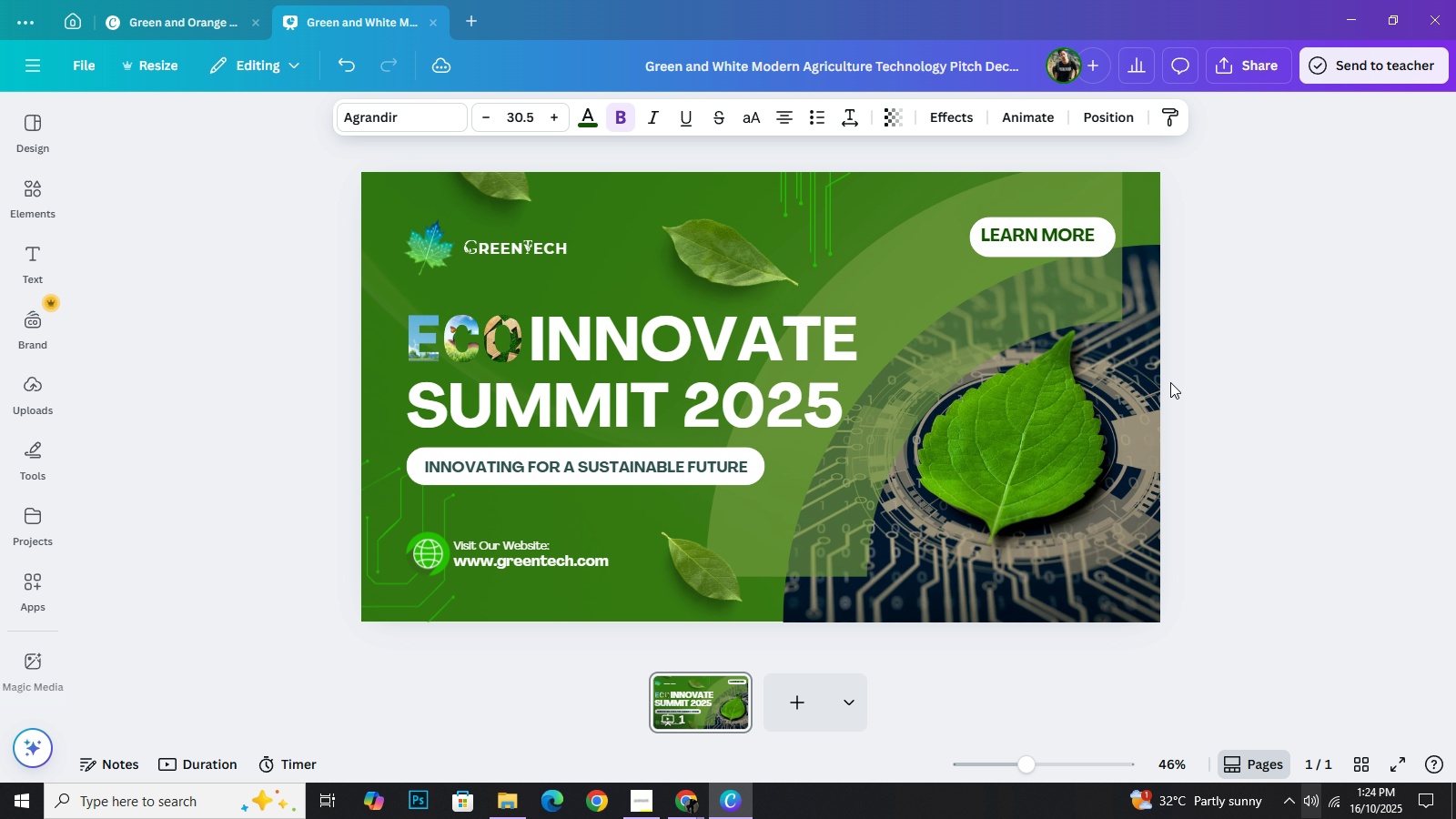 
key(ArrowRight)
 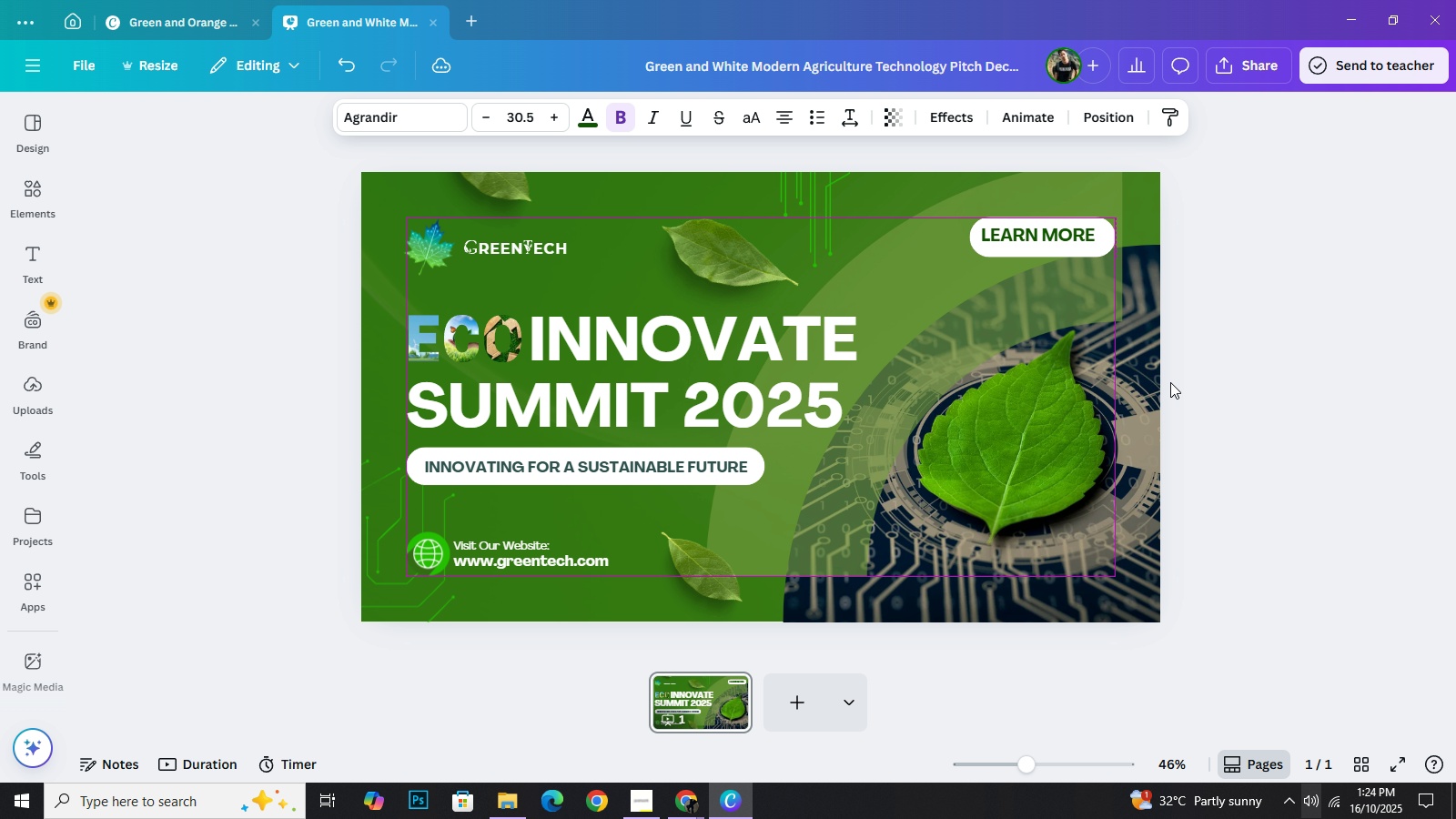 
key(ArrowRight)
 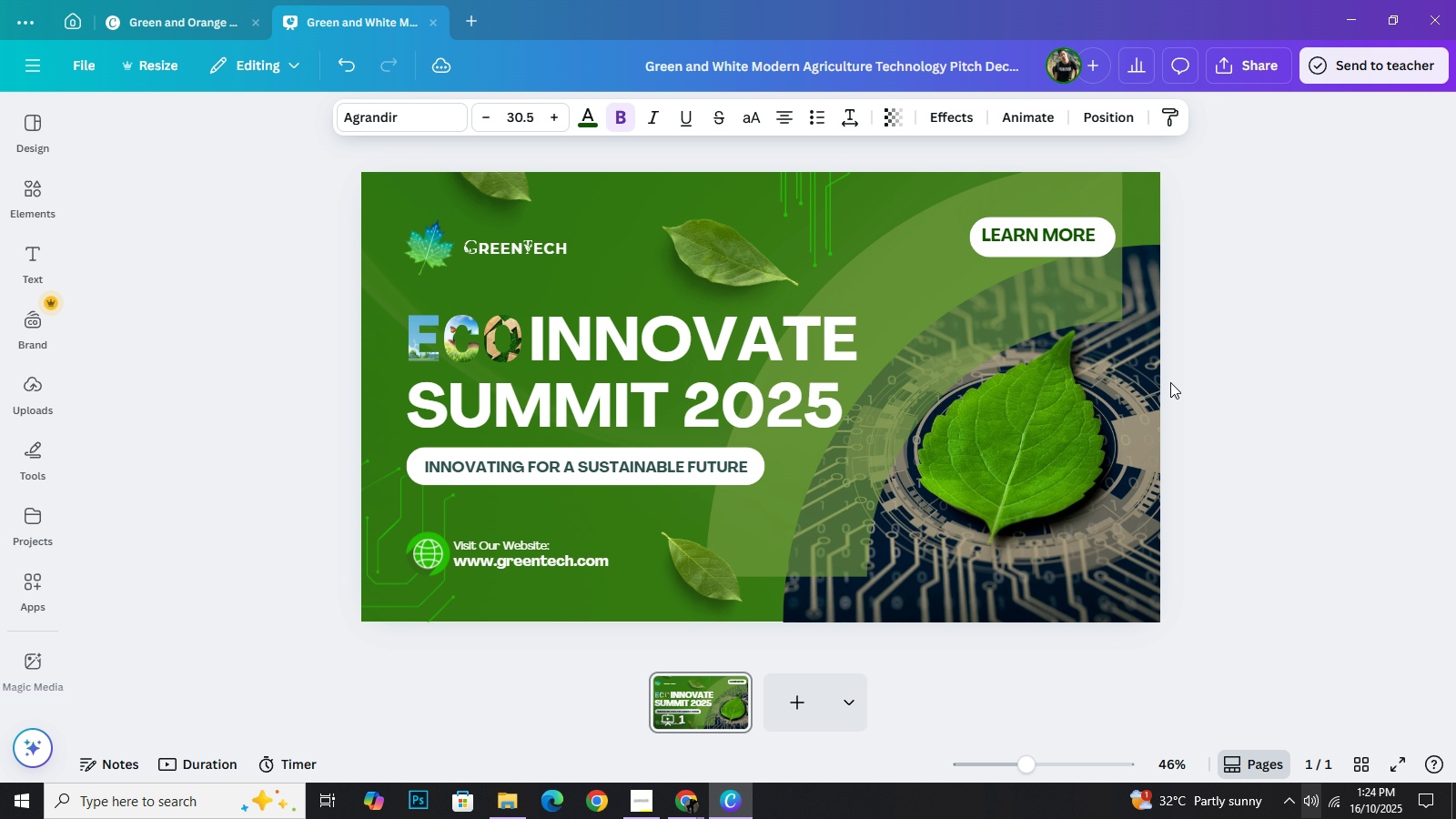 
key(ArrowRight)
 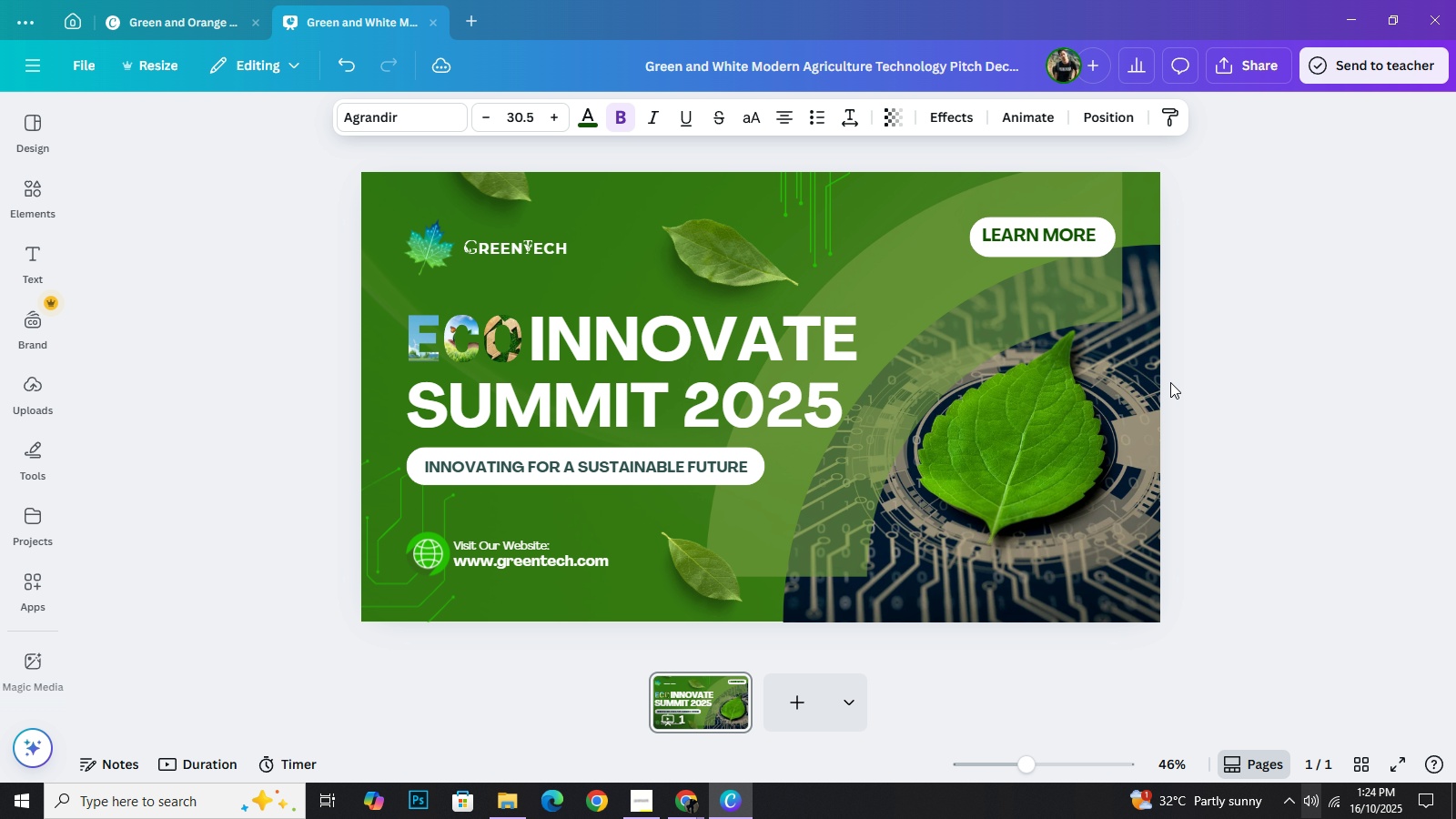 
key(ArrowRight)
 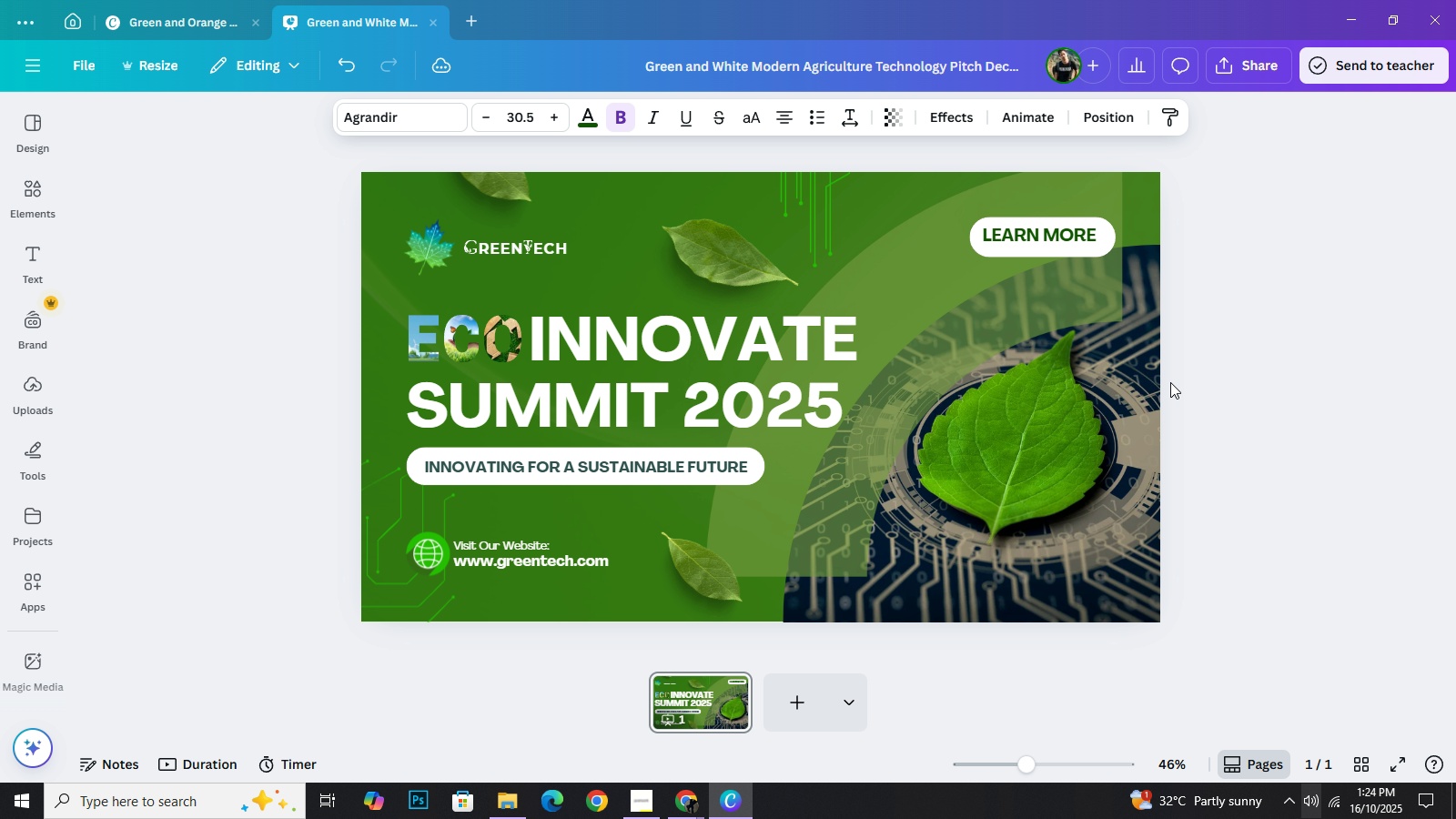 
key(ArrowRight)
 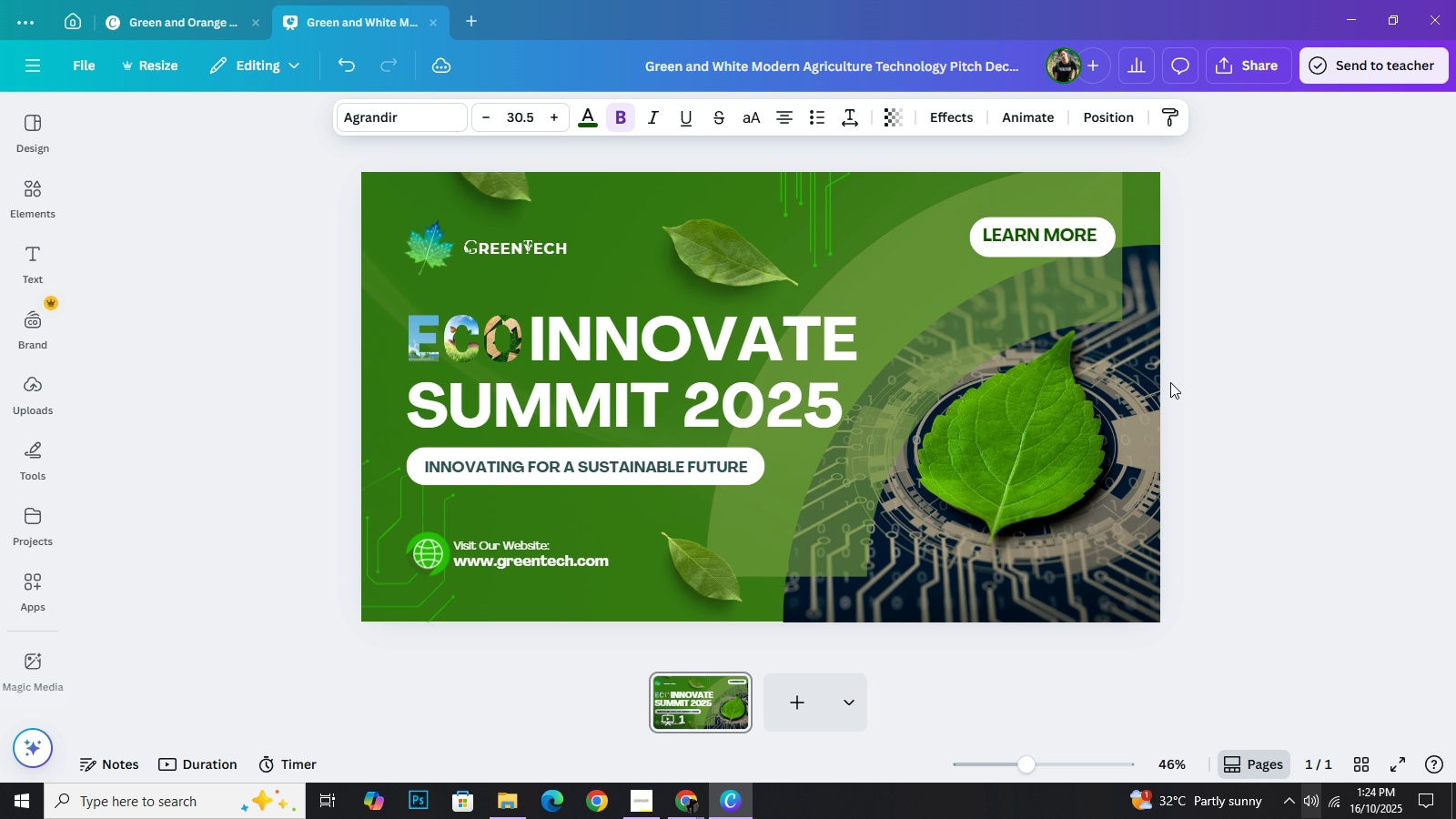 
key(ArrowRight)
 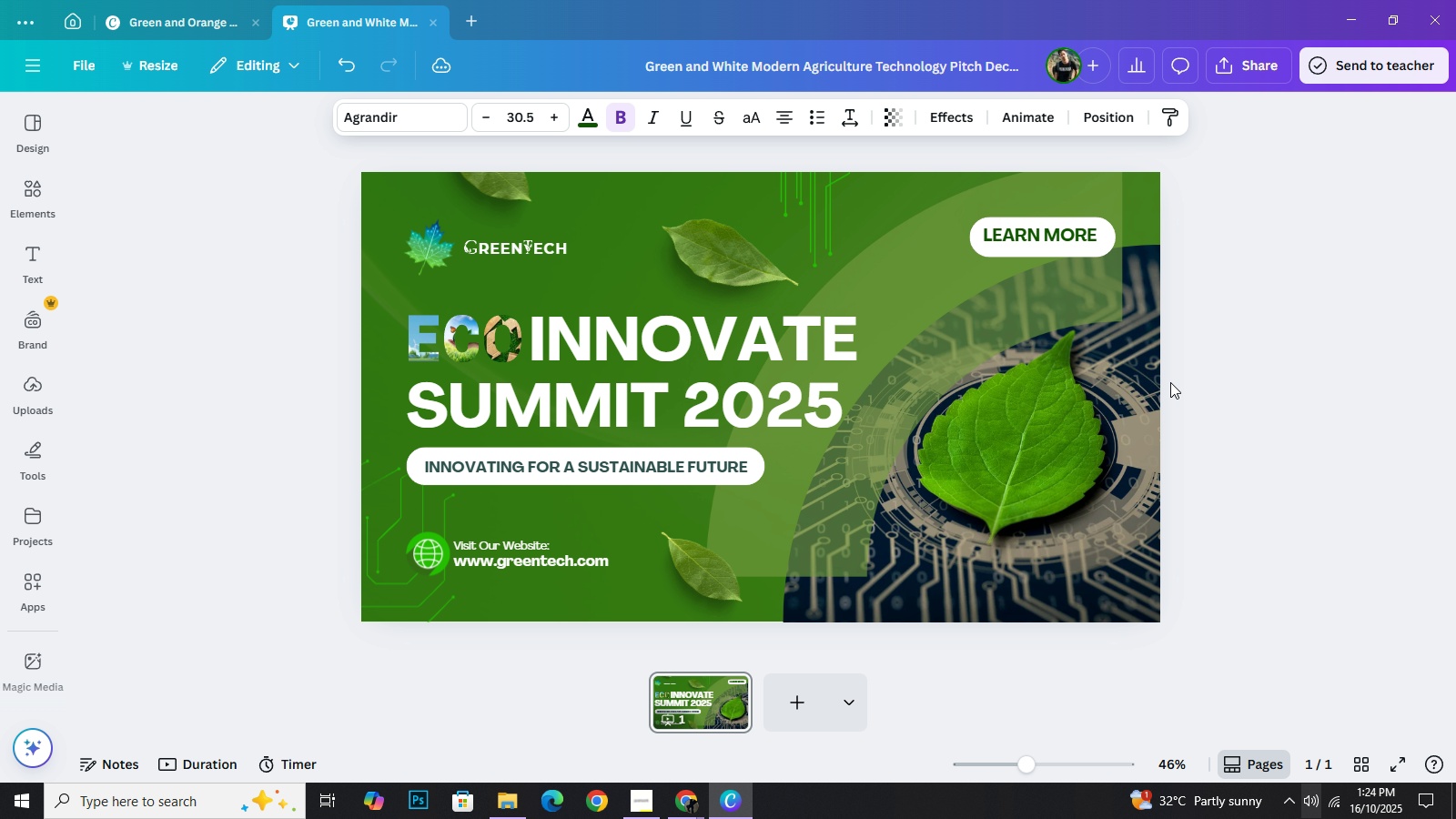 
key(ArrowRight)
 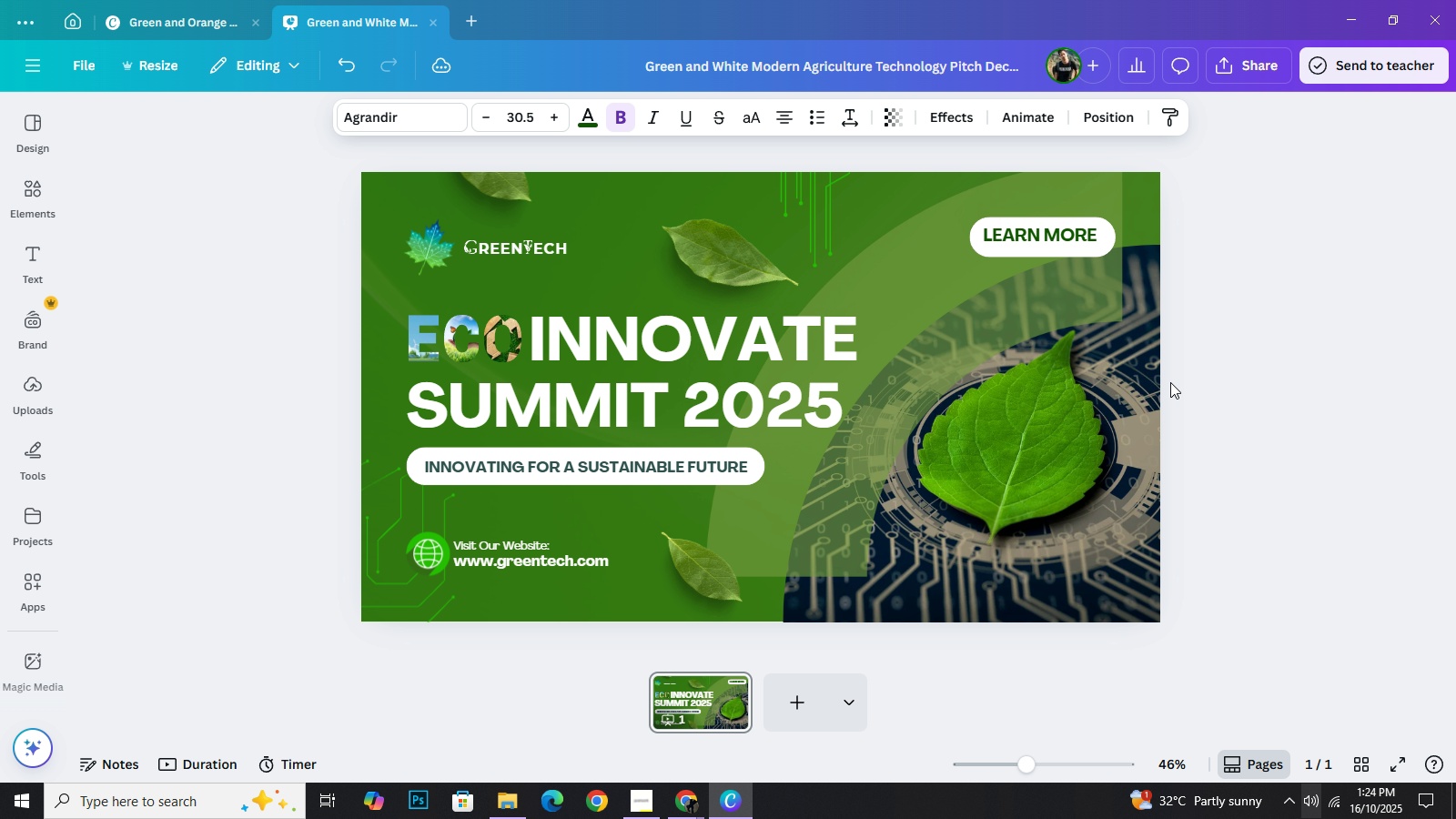 
key(ArrowRight)
 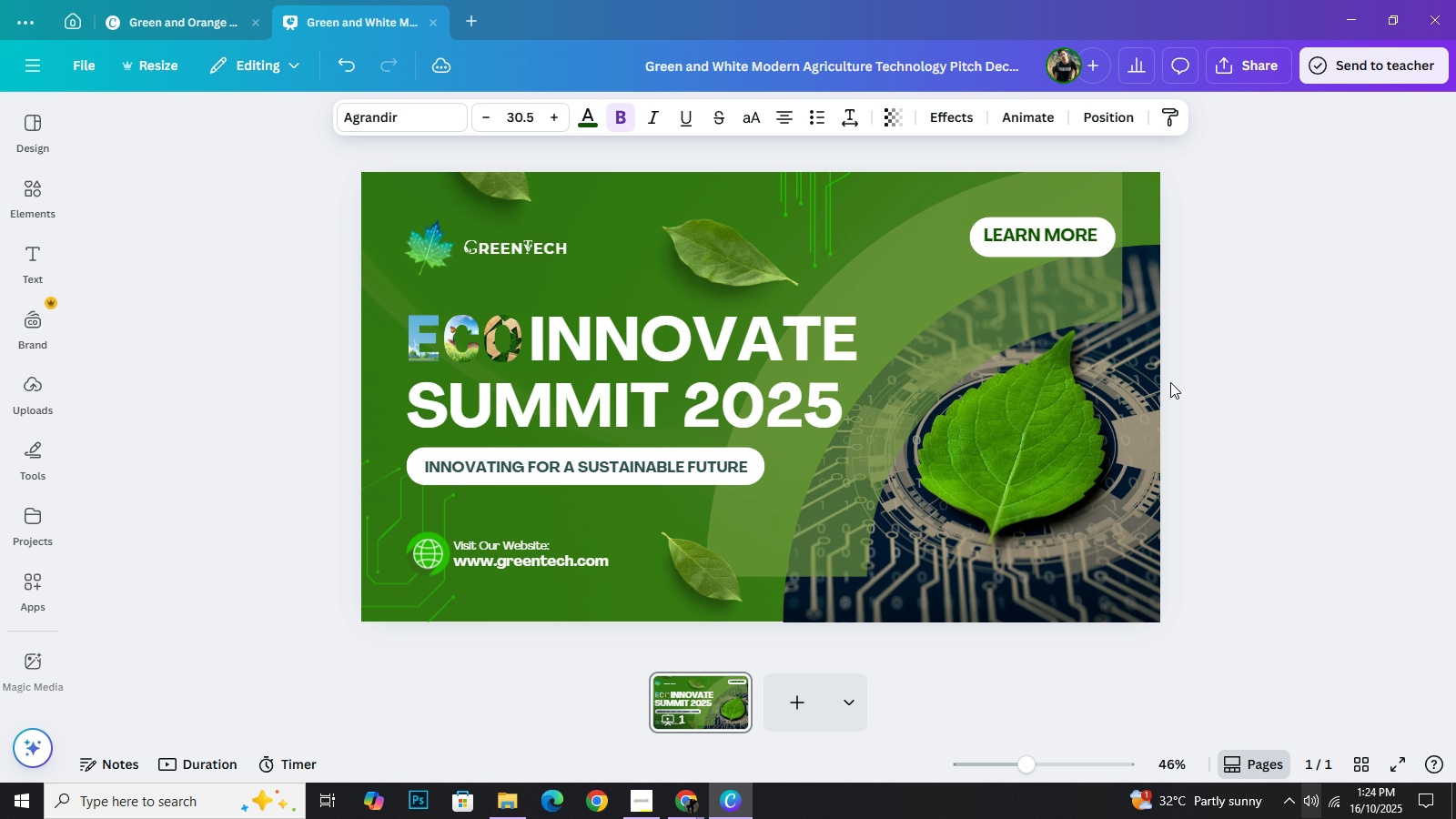 
key(ArrowRight)
 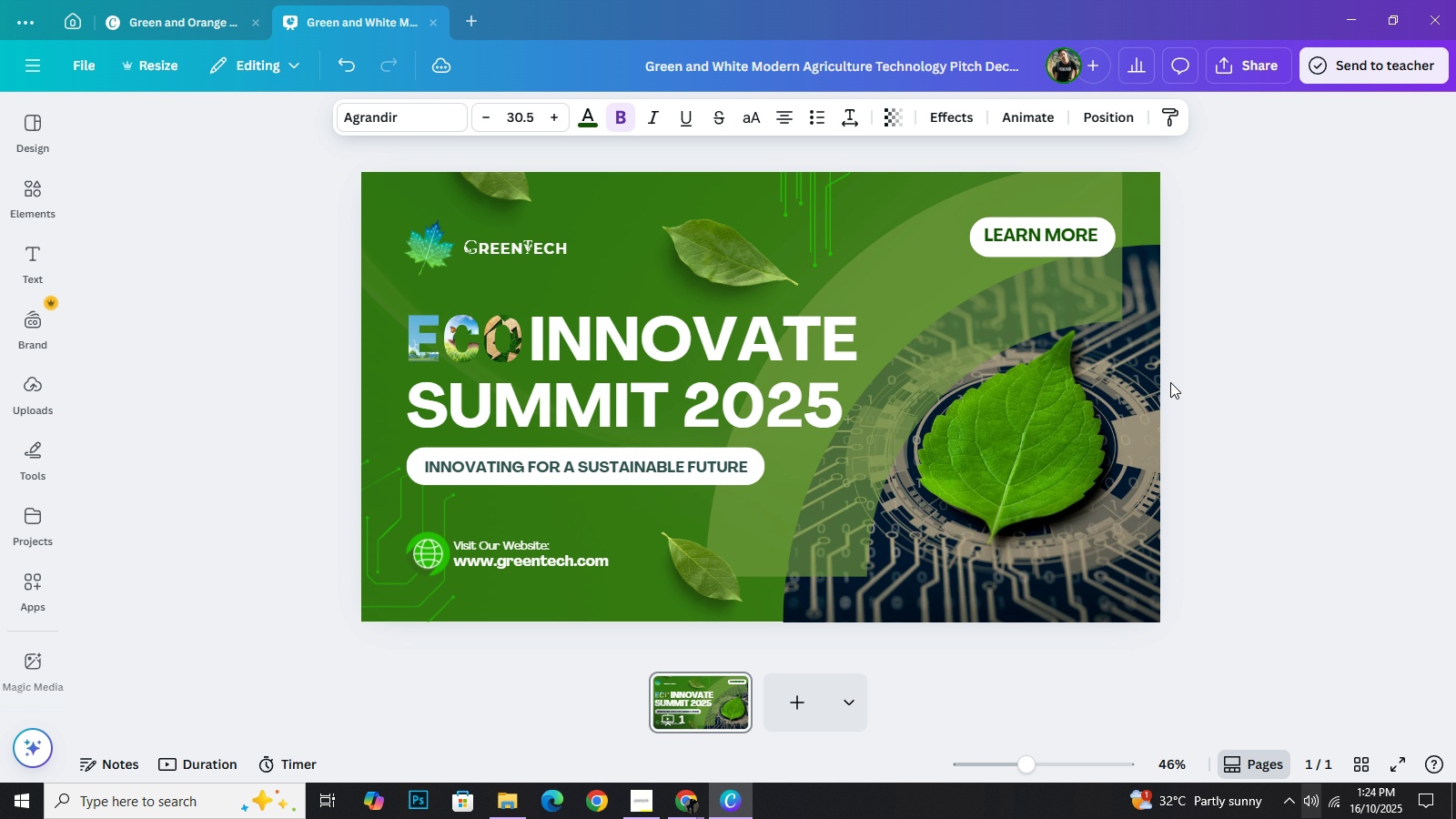 
key(ArrowRight)
 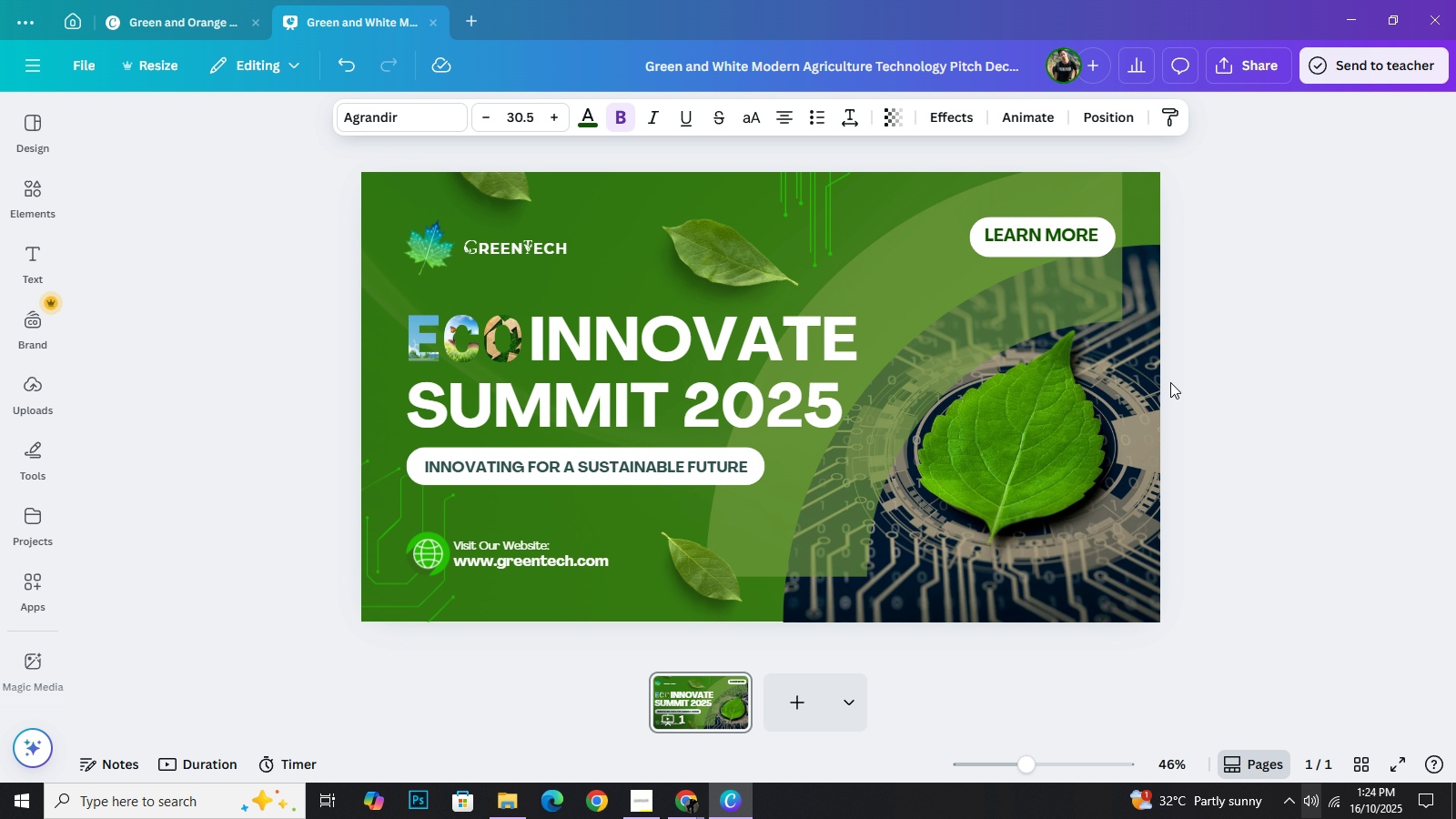 
key(ArrowRight)
 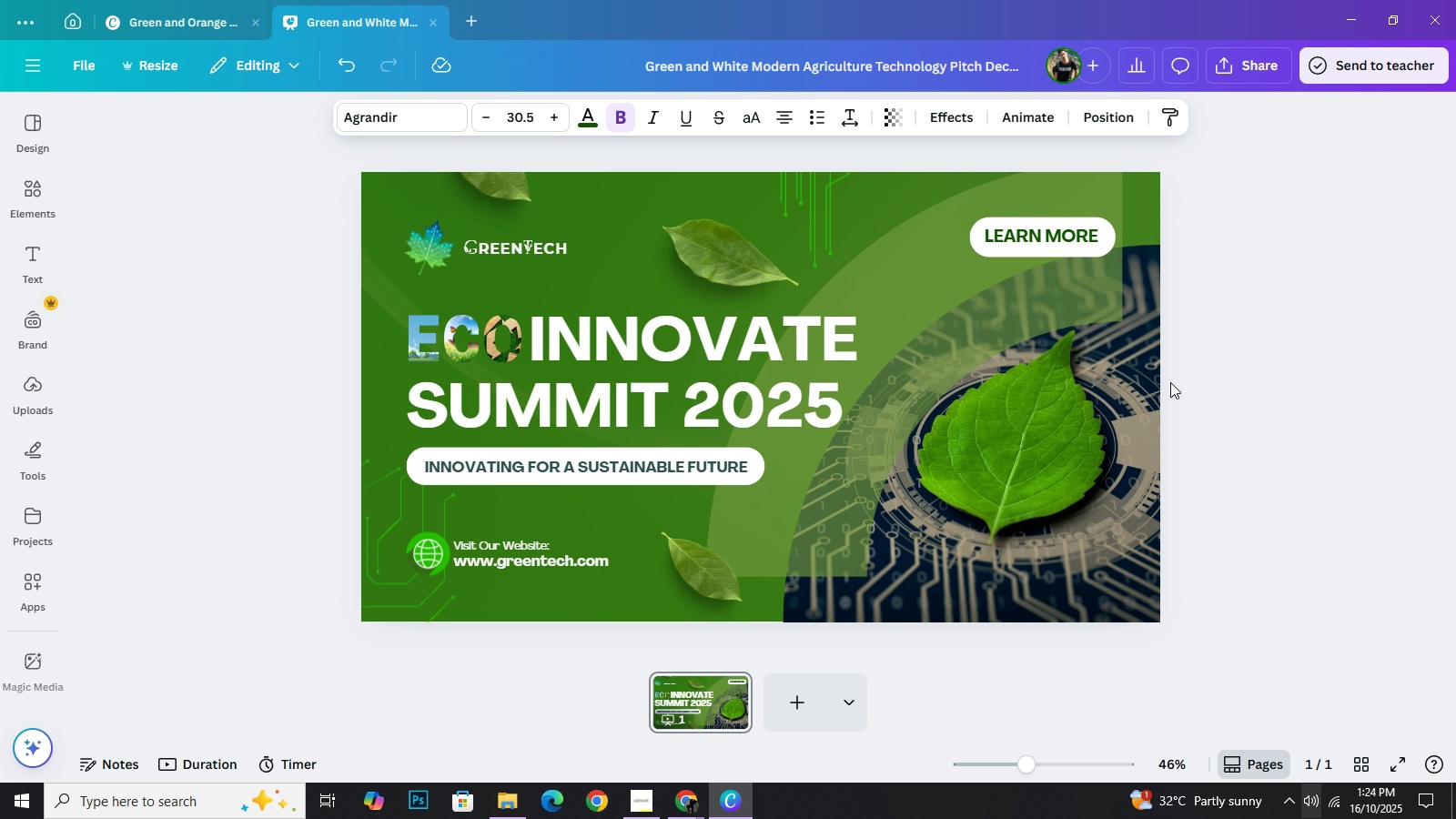 
key(ArrowDown)
 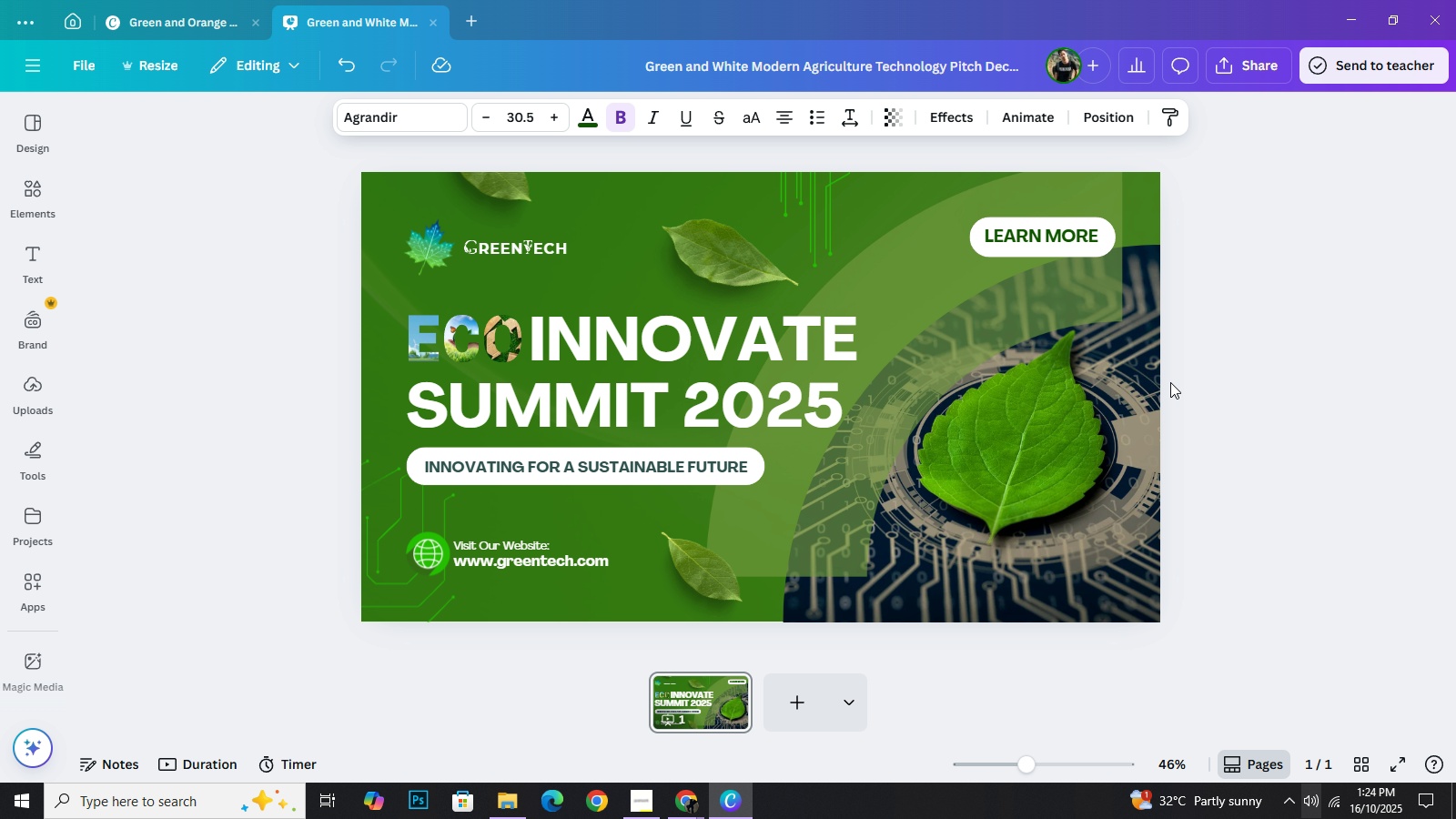 
key(ArrowDown)
 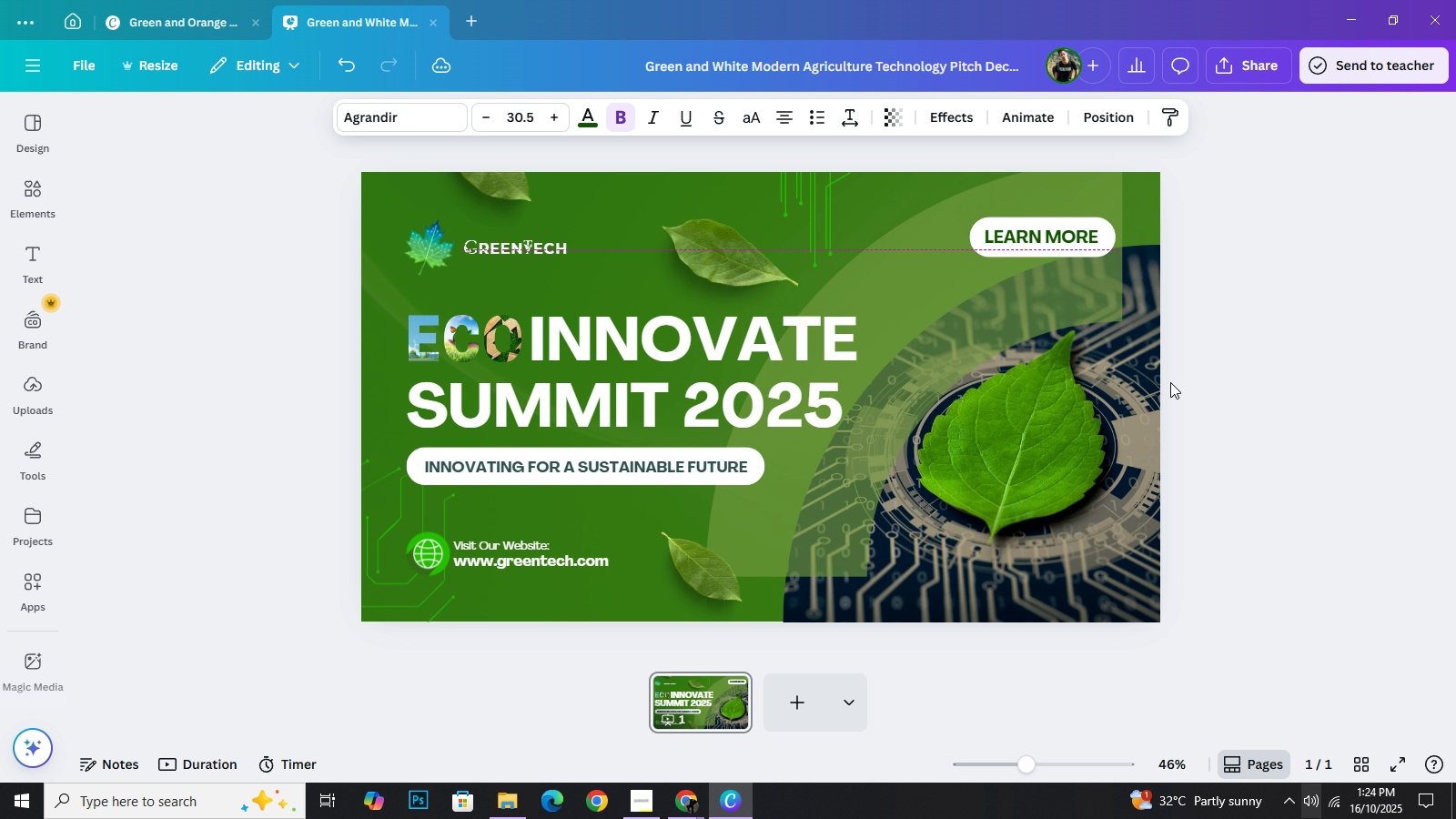 
key(ArrowDown)
 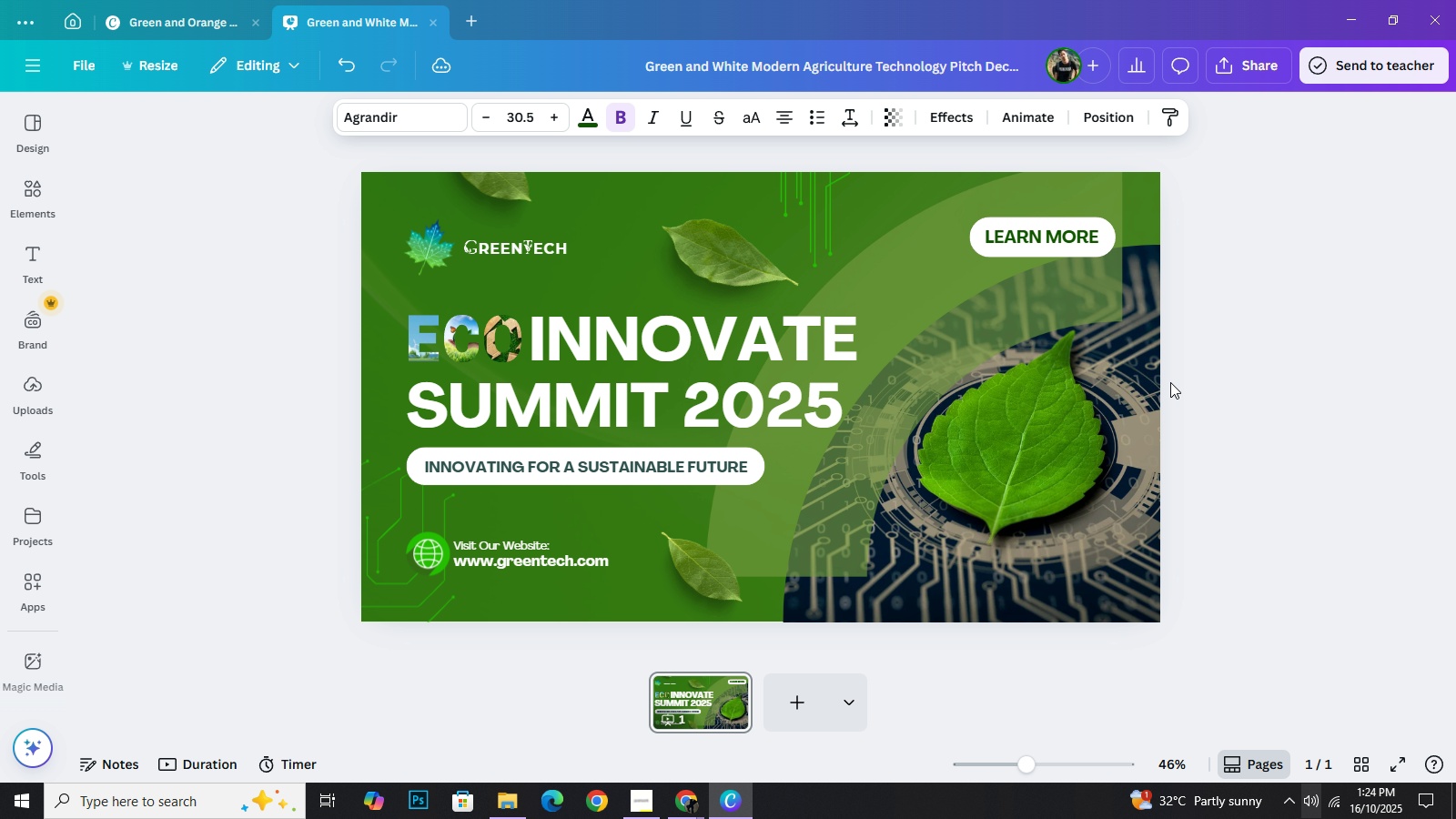 
key(ArrowRight)
 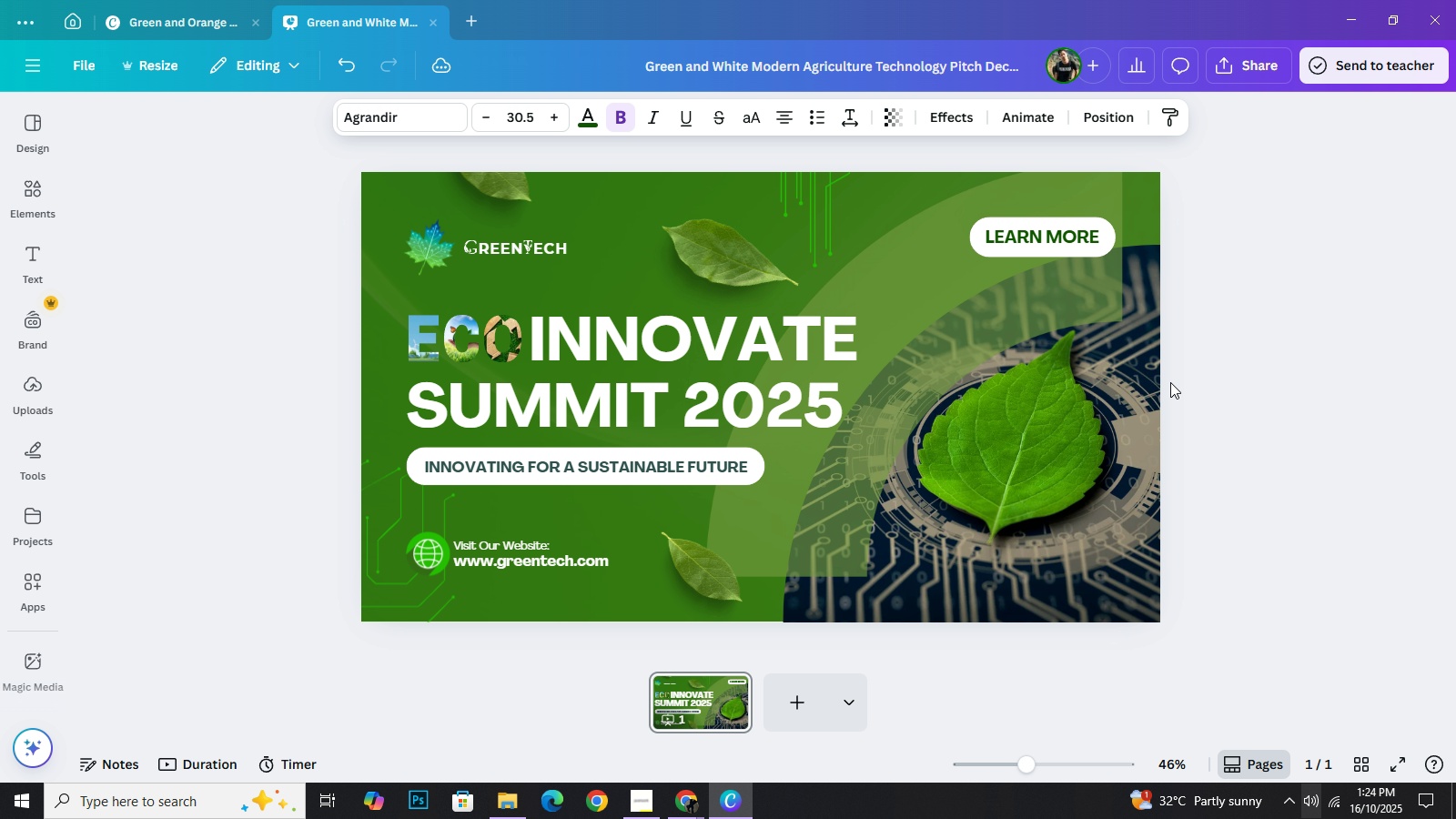 
key(ArrowRight)
 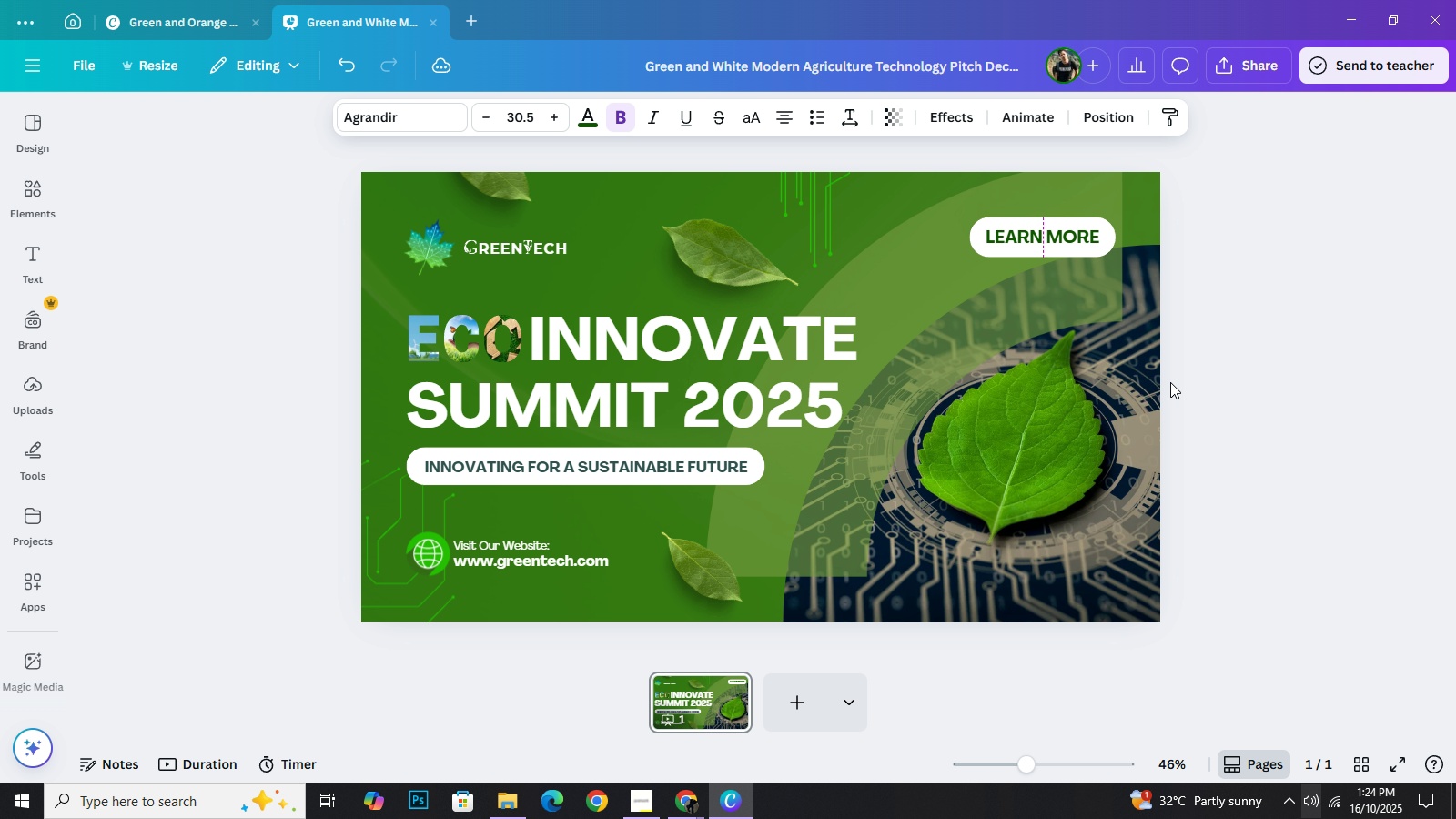 
key(ArrowRight)
 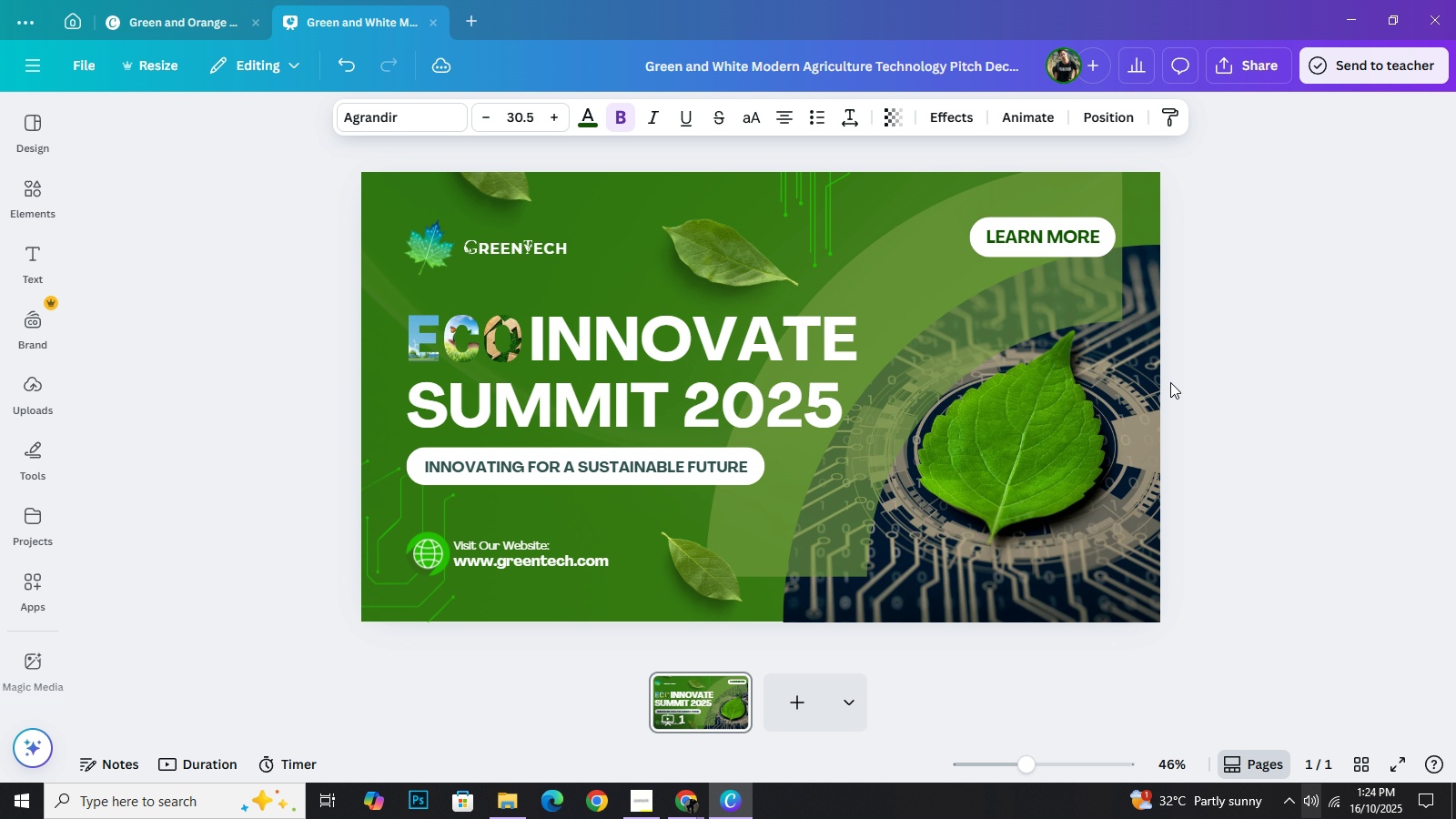 
key(ArrowRight)
 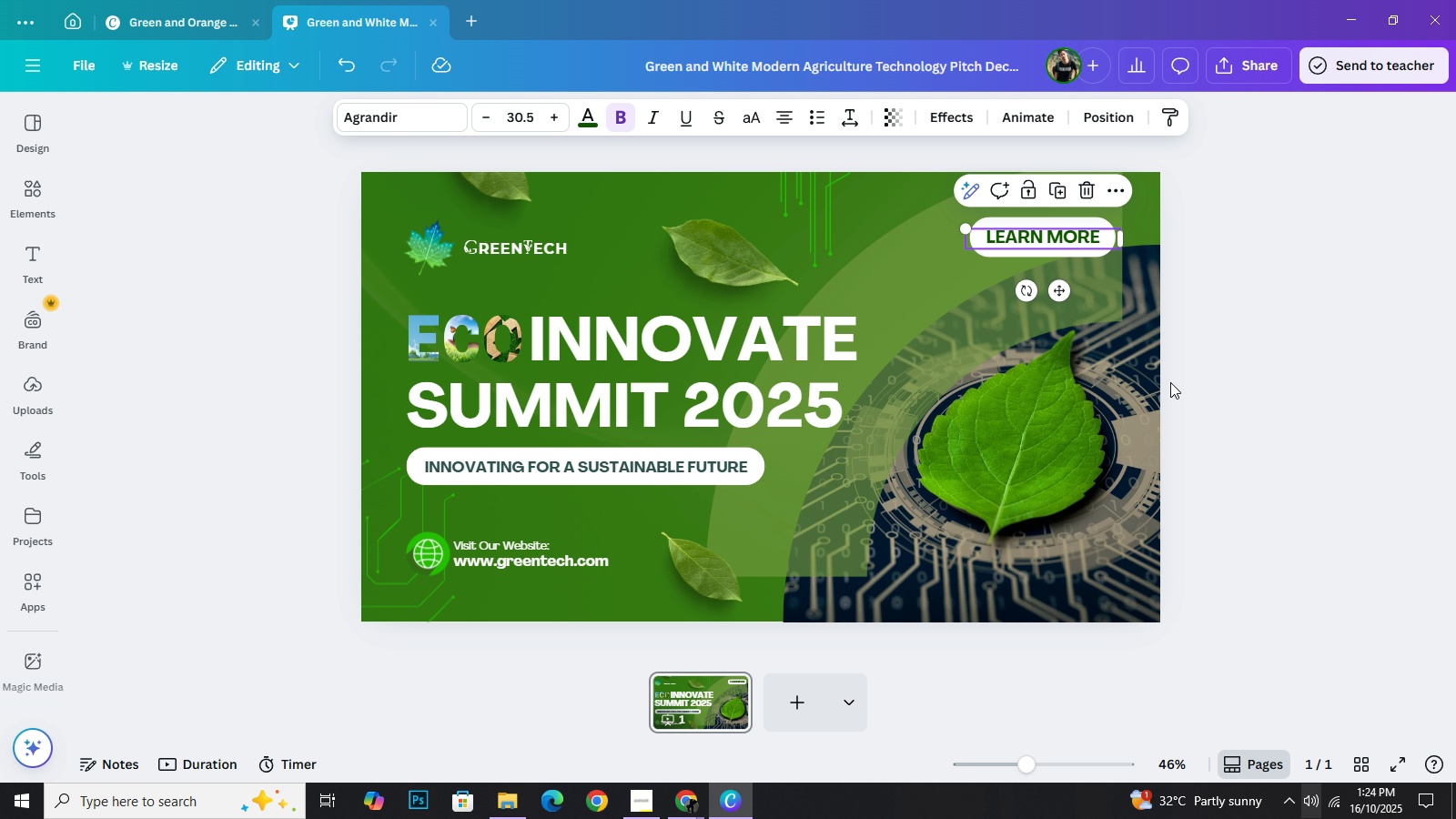 
key(ArrowLeft)
 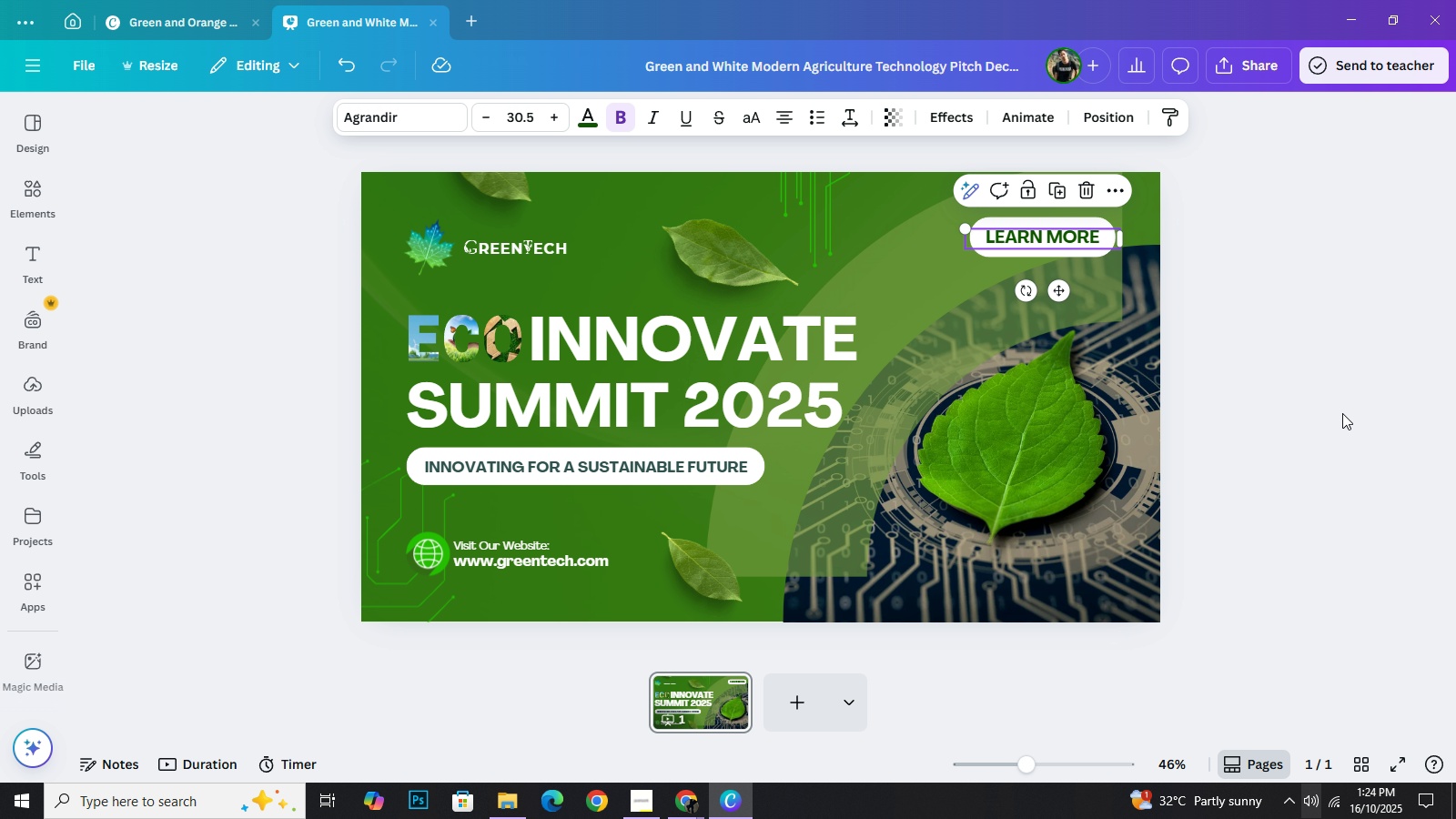 
left_click([1342, 413])
 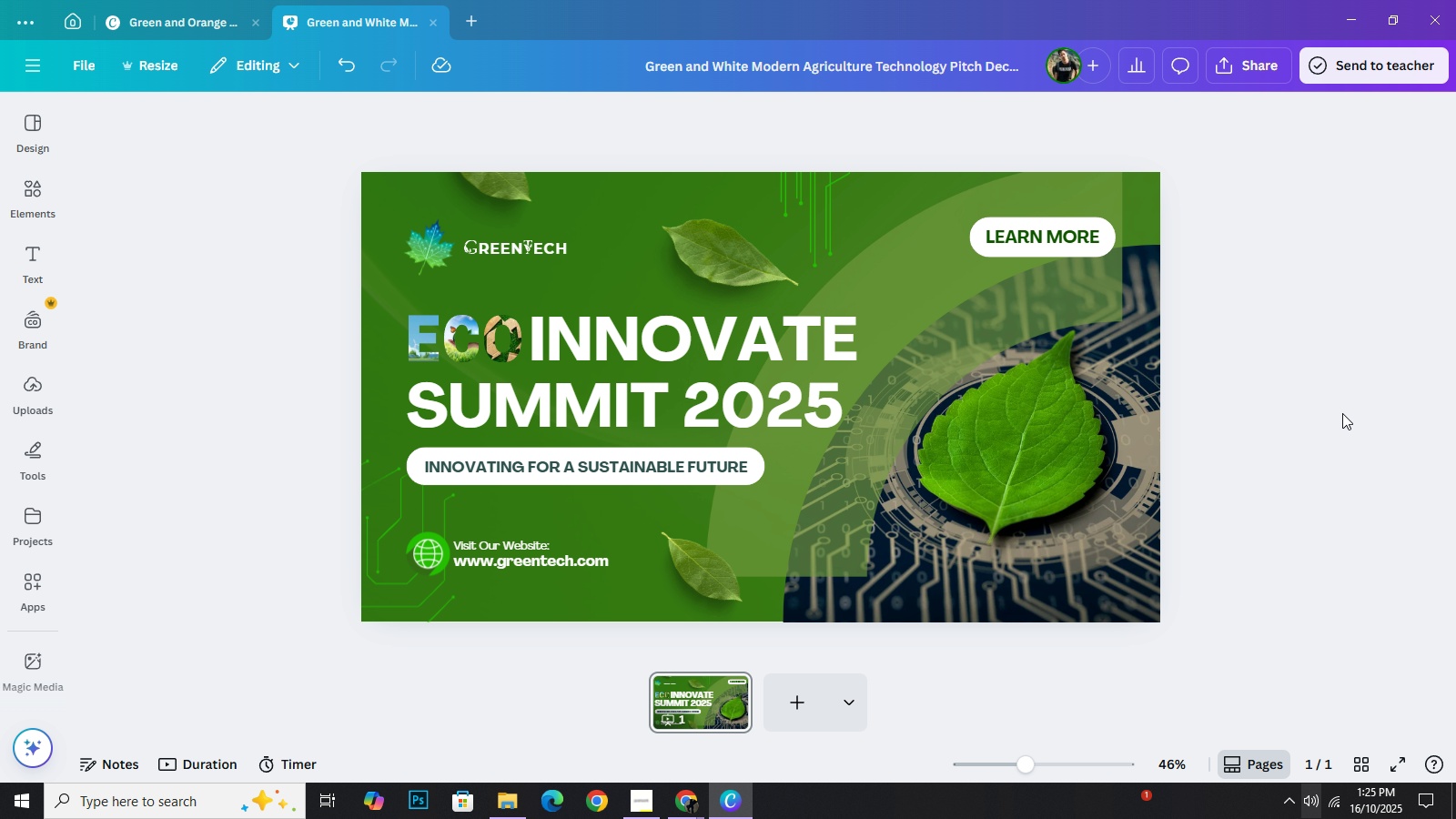 
wait(12.25)
 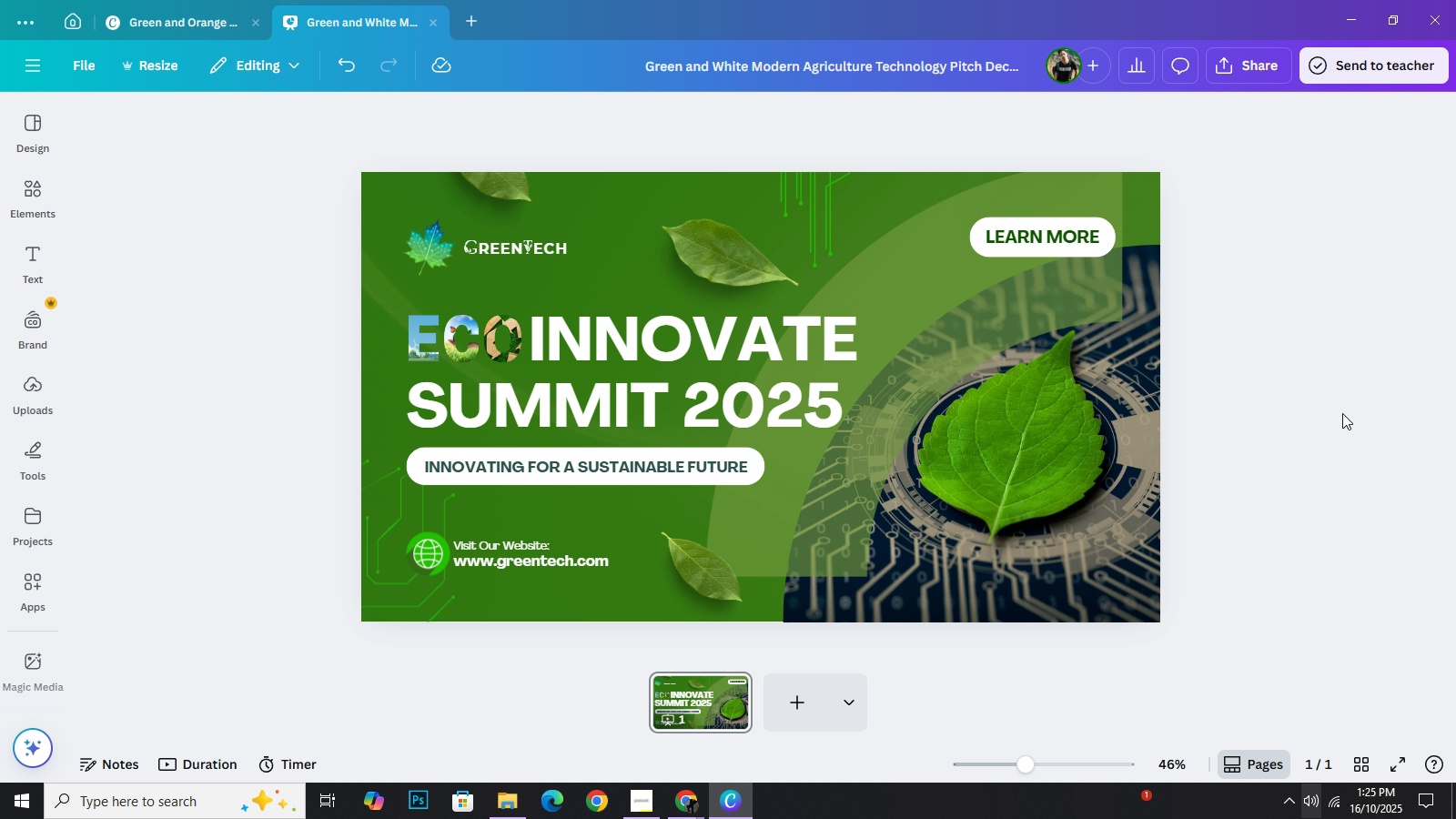 
left_click([1283, 468])
 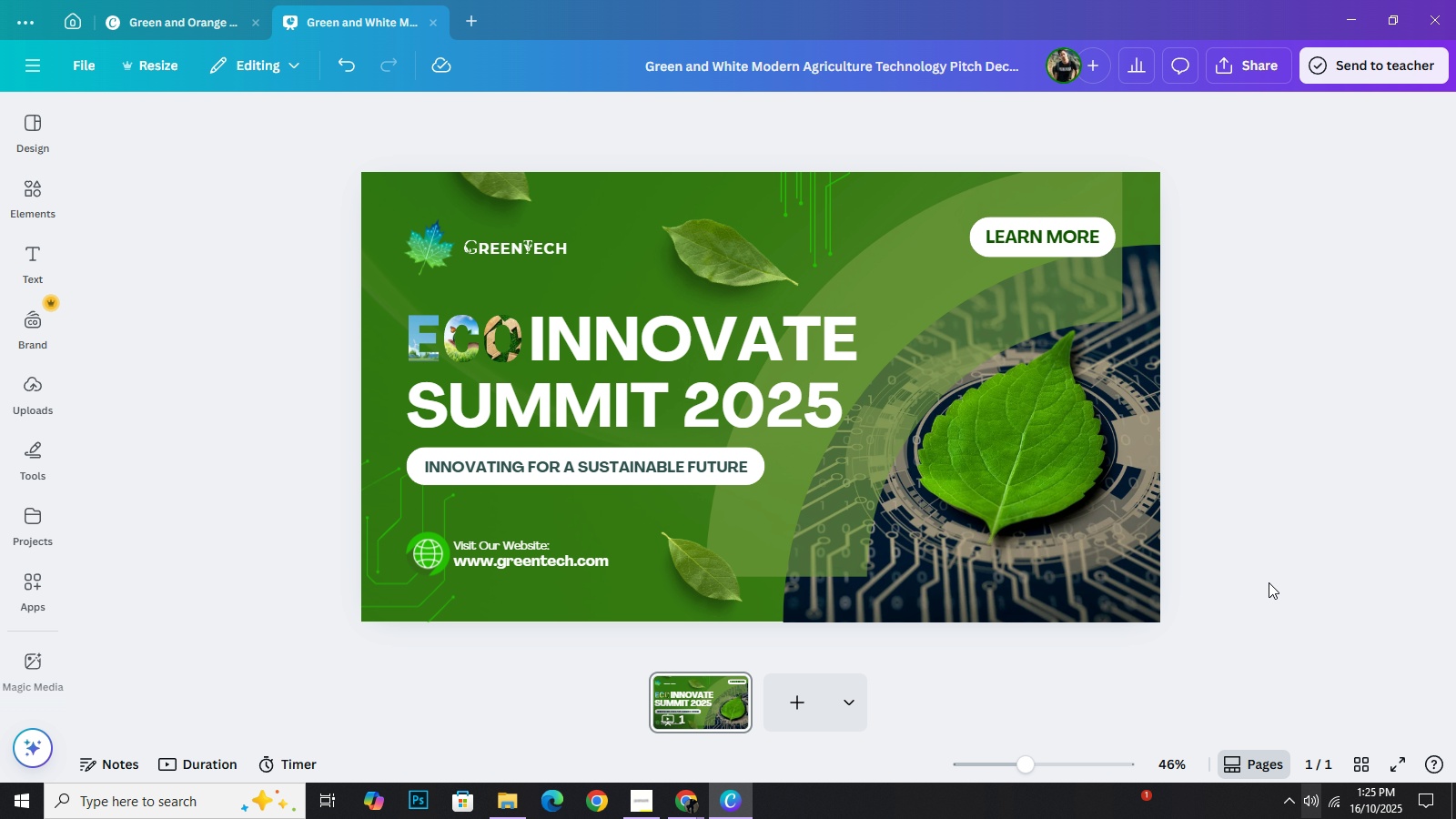 
scroll: coordinate [1269, 583], scroll_direction: down, amount: 1.0
 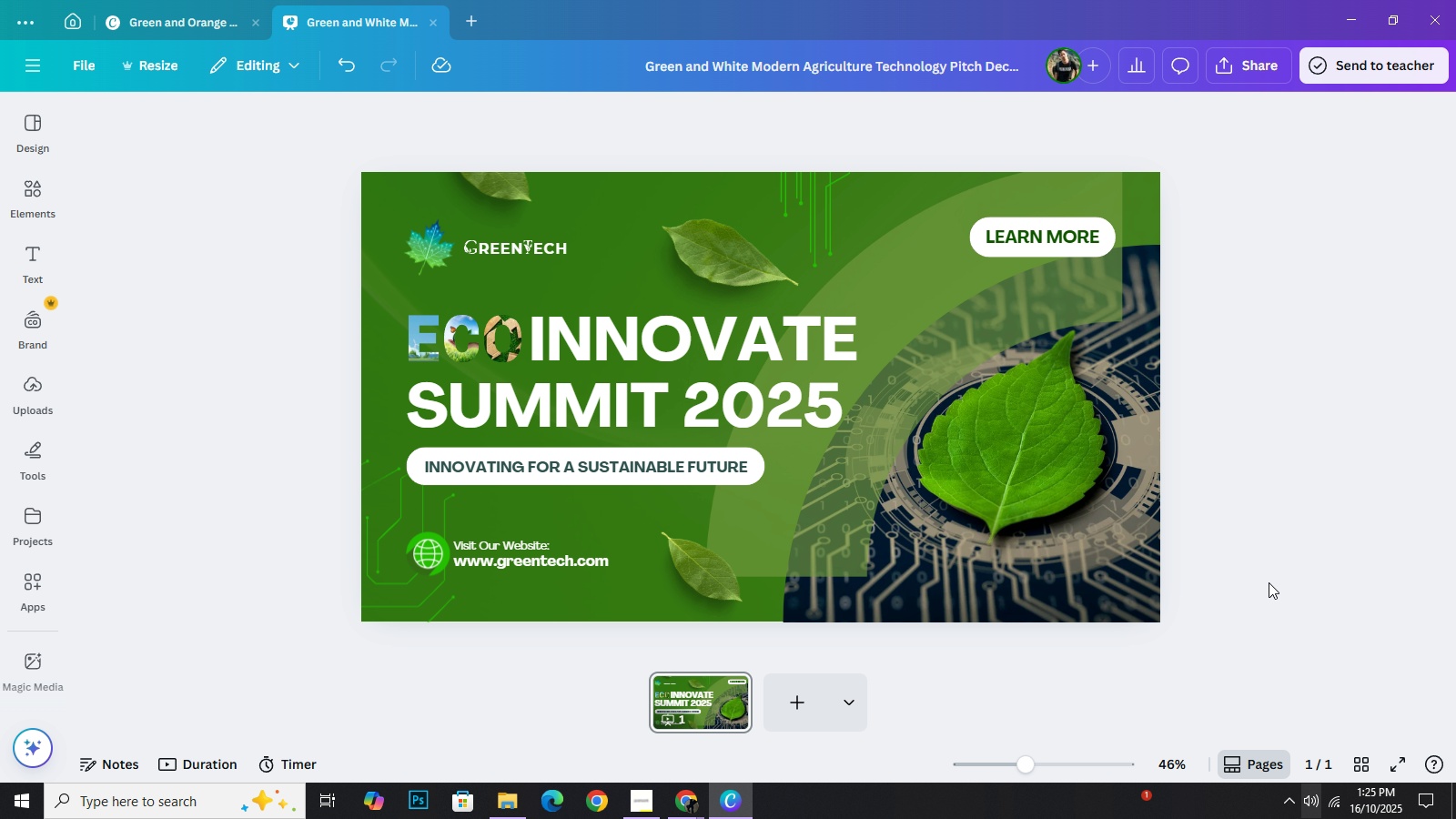 
wait(6.29)
 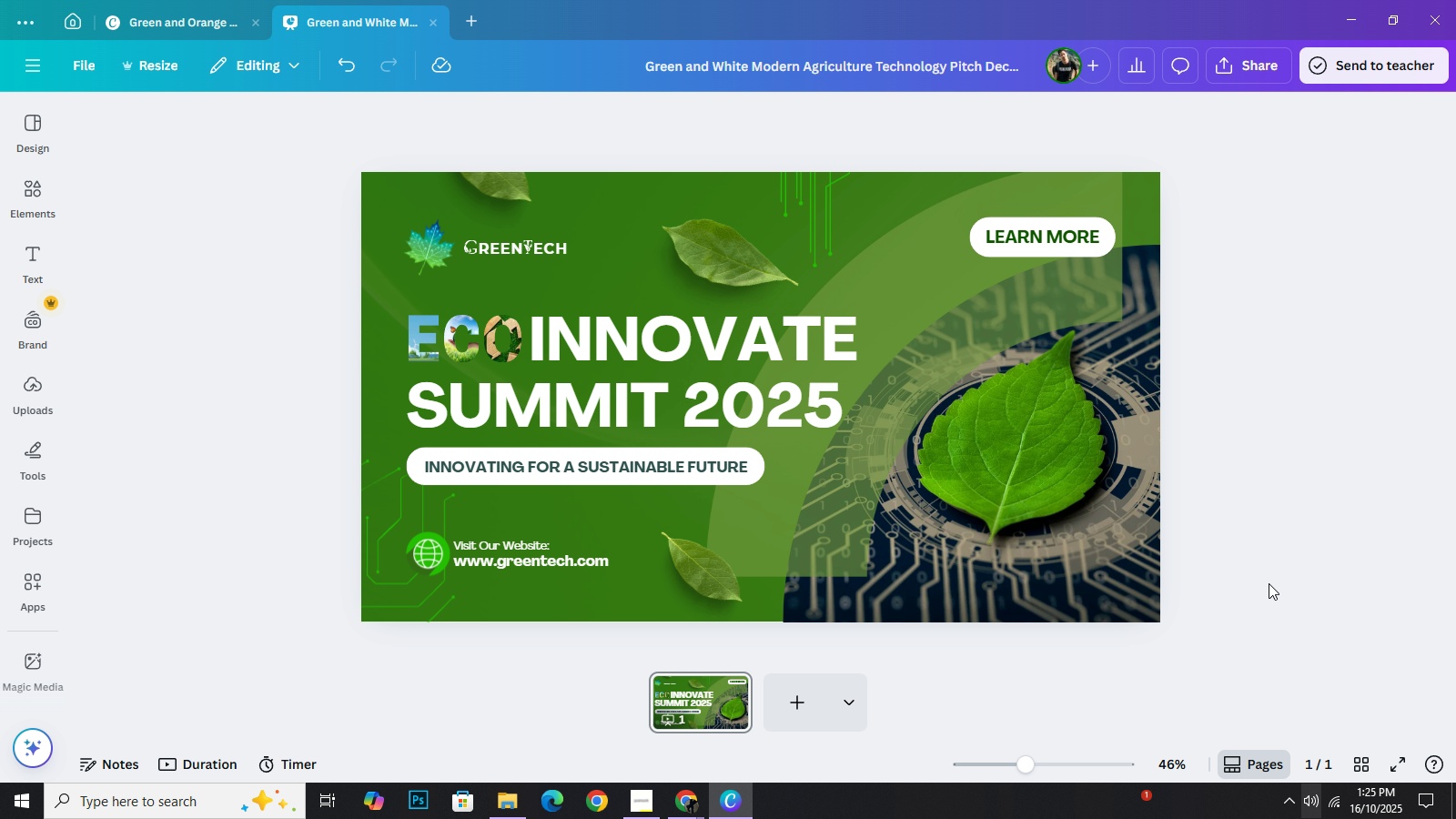 
mouse_move([695, 814])
 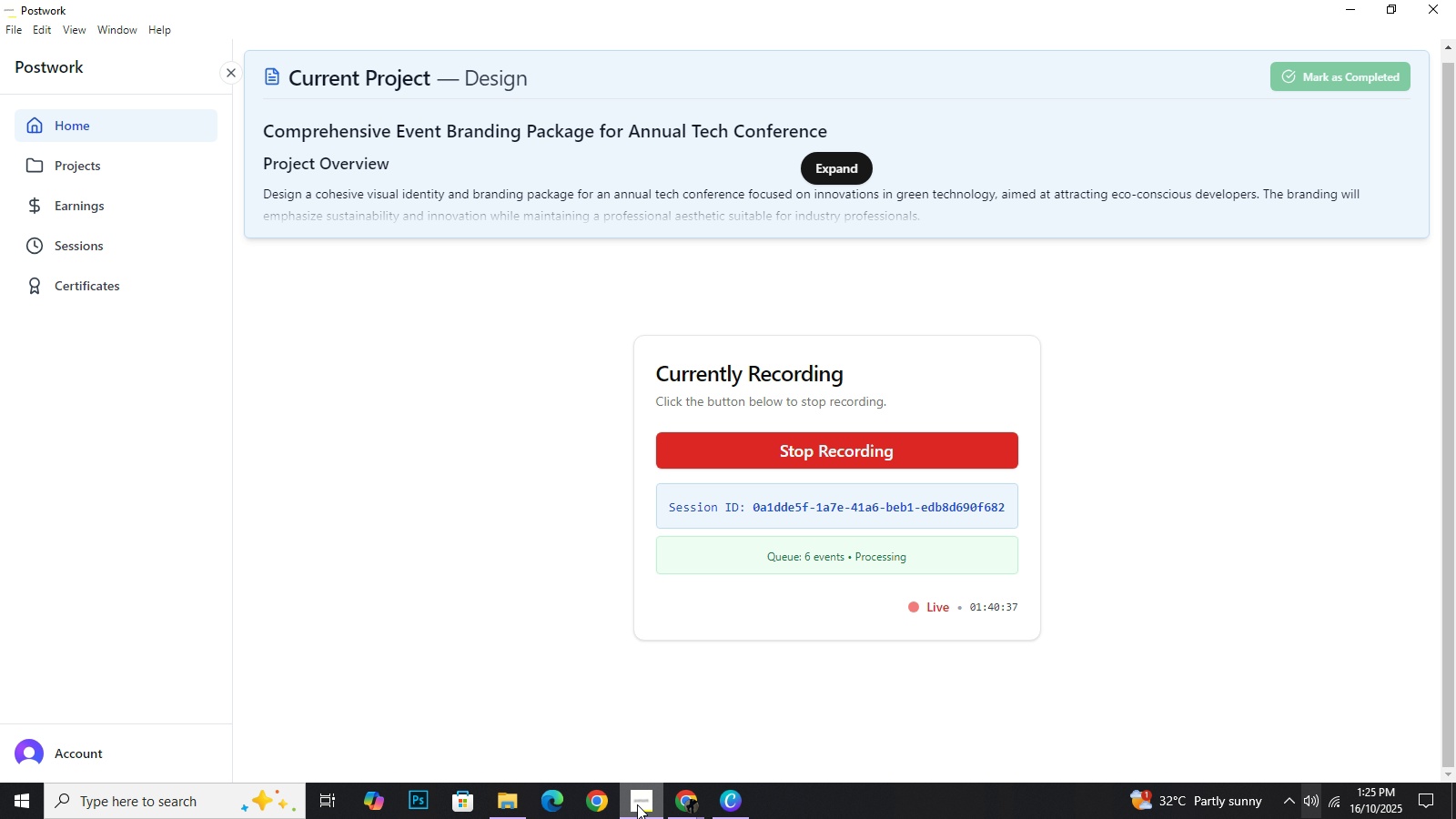 
left_click([637, 804])
 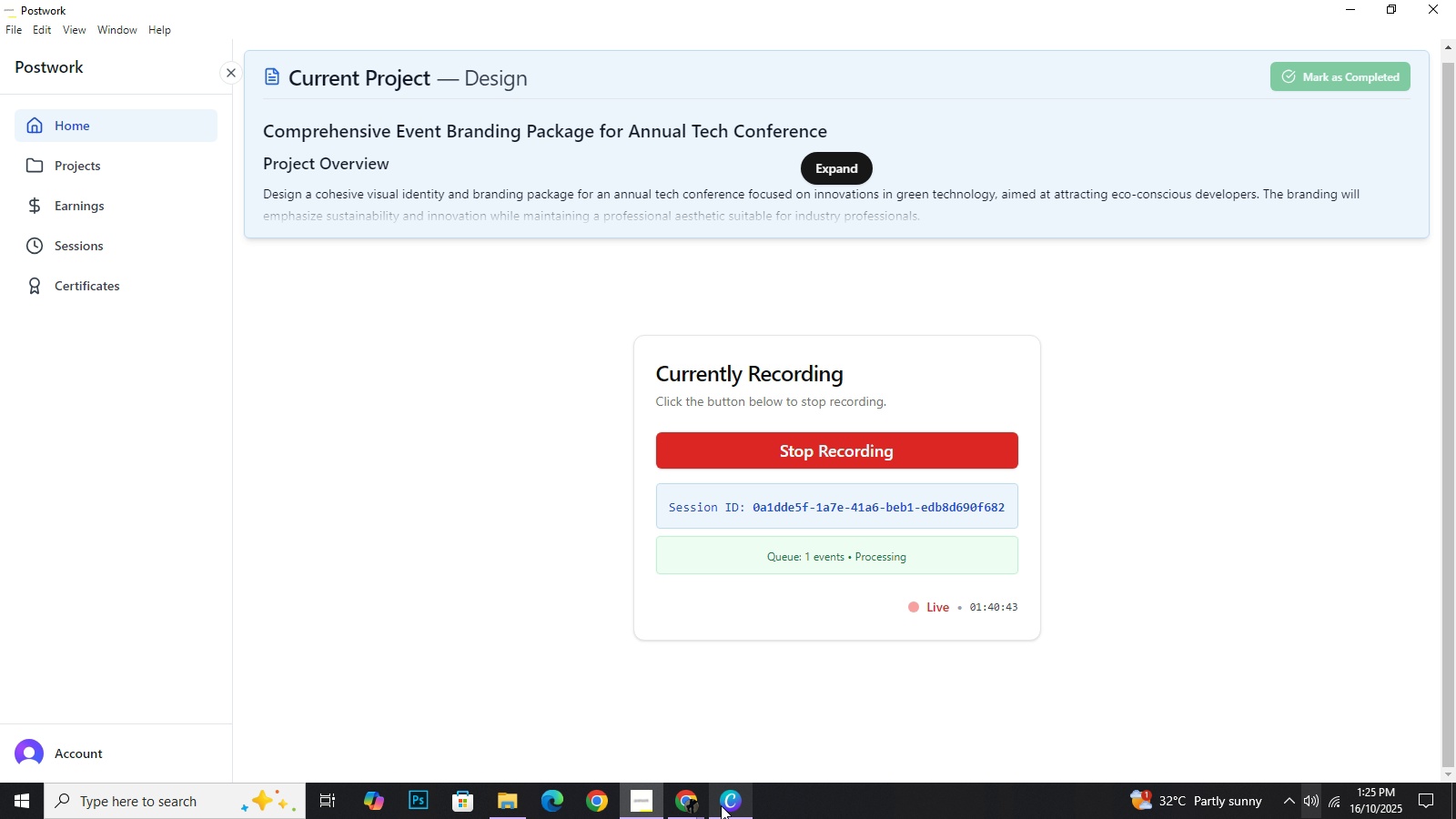 
wait(7.2)
 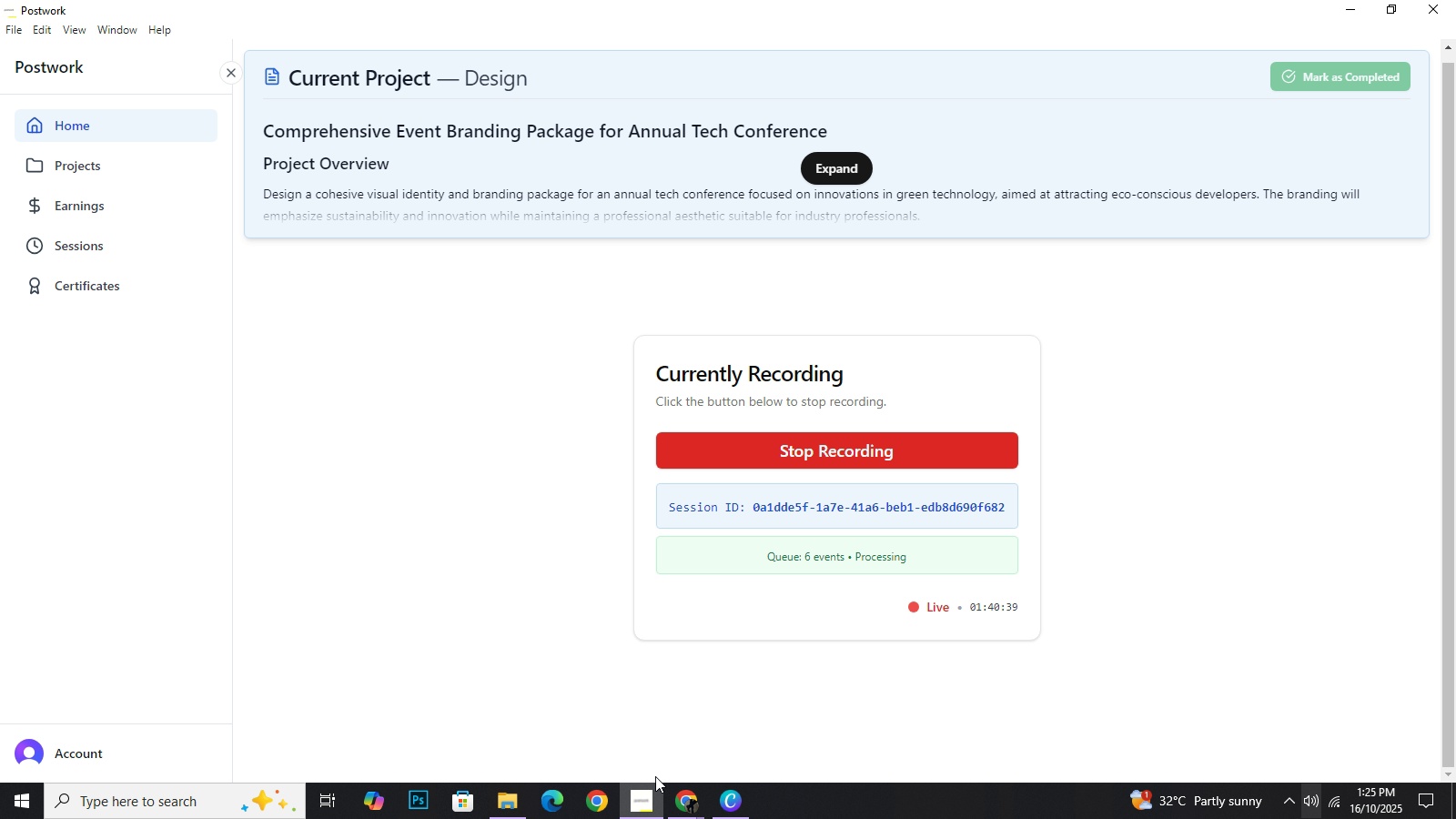 
left_click([741, 810])
 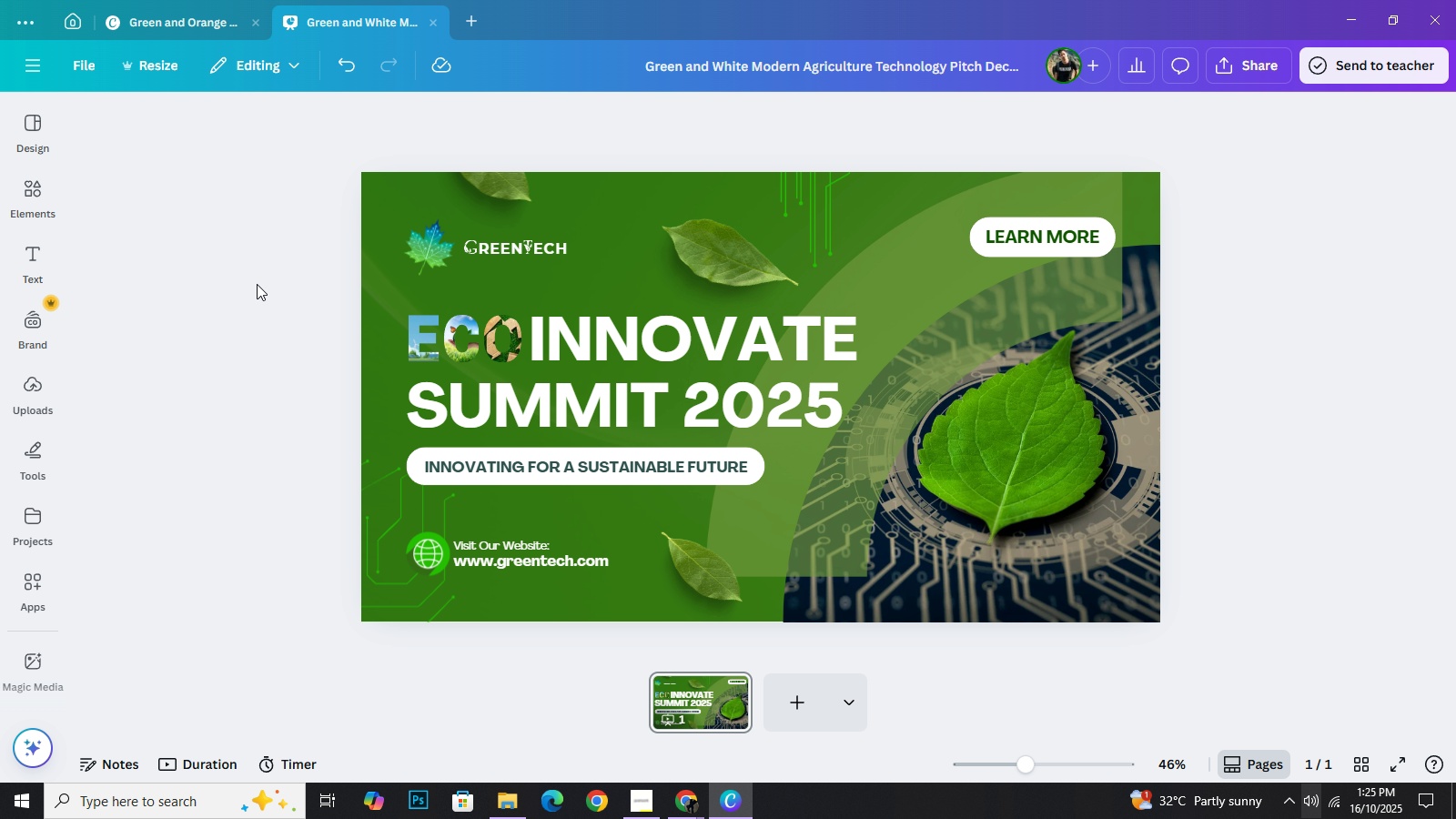 
wait(10.94)
 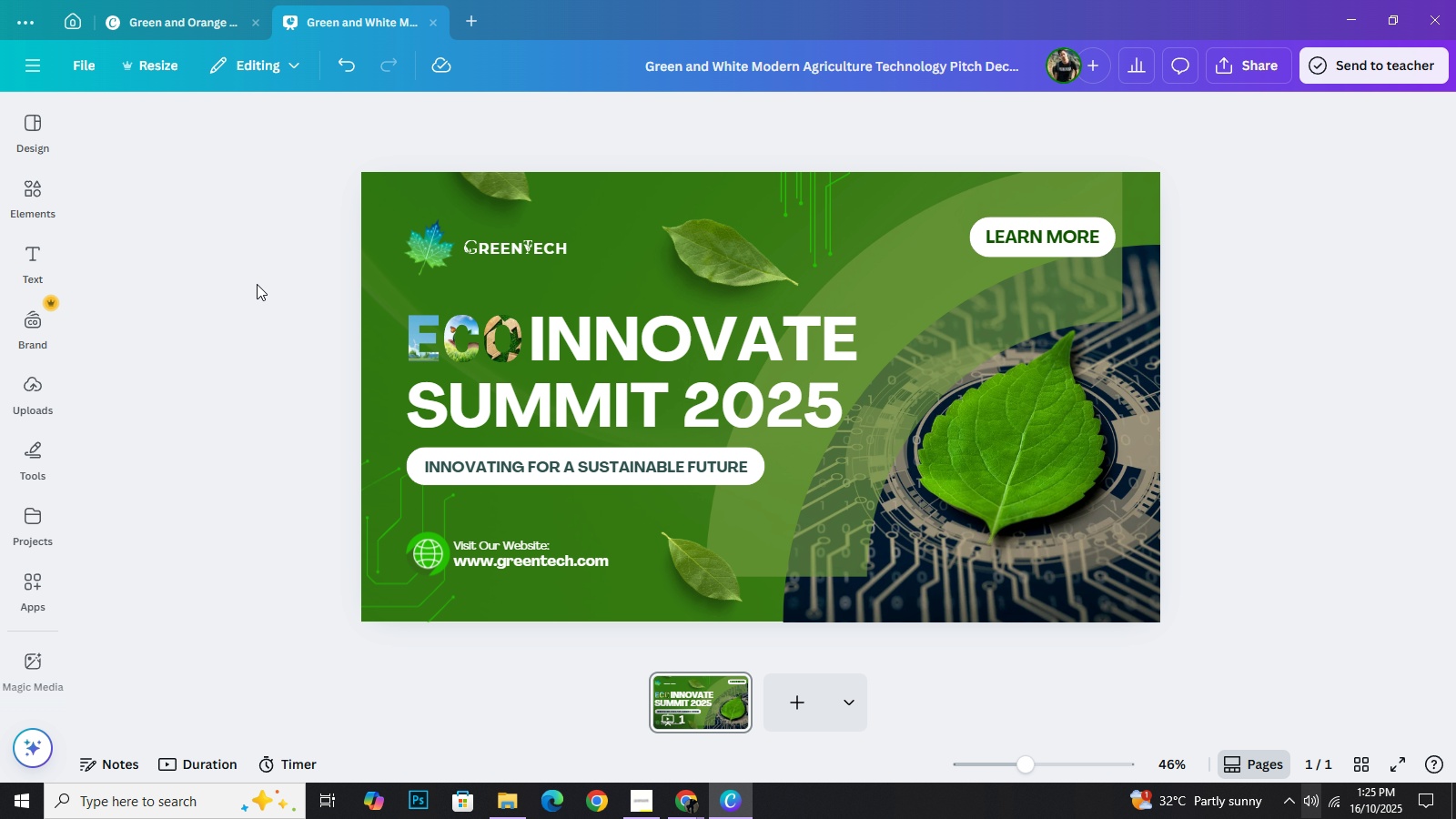 
left_click([158, 7])
 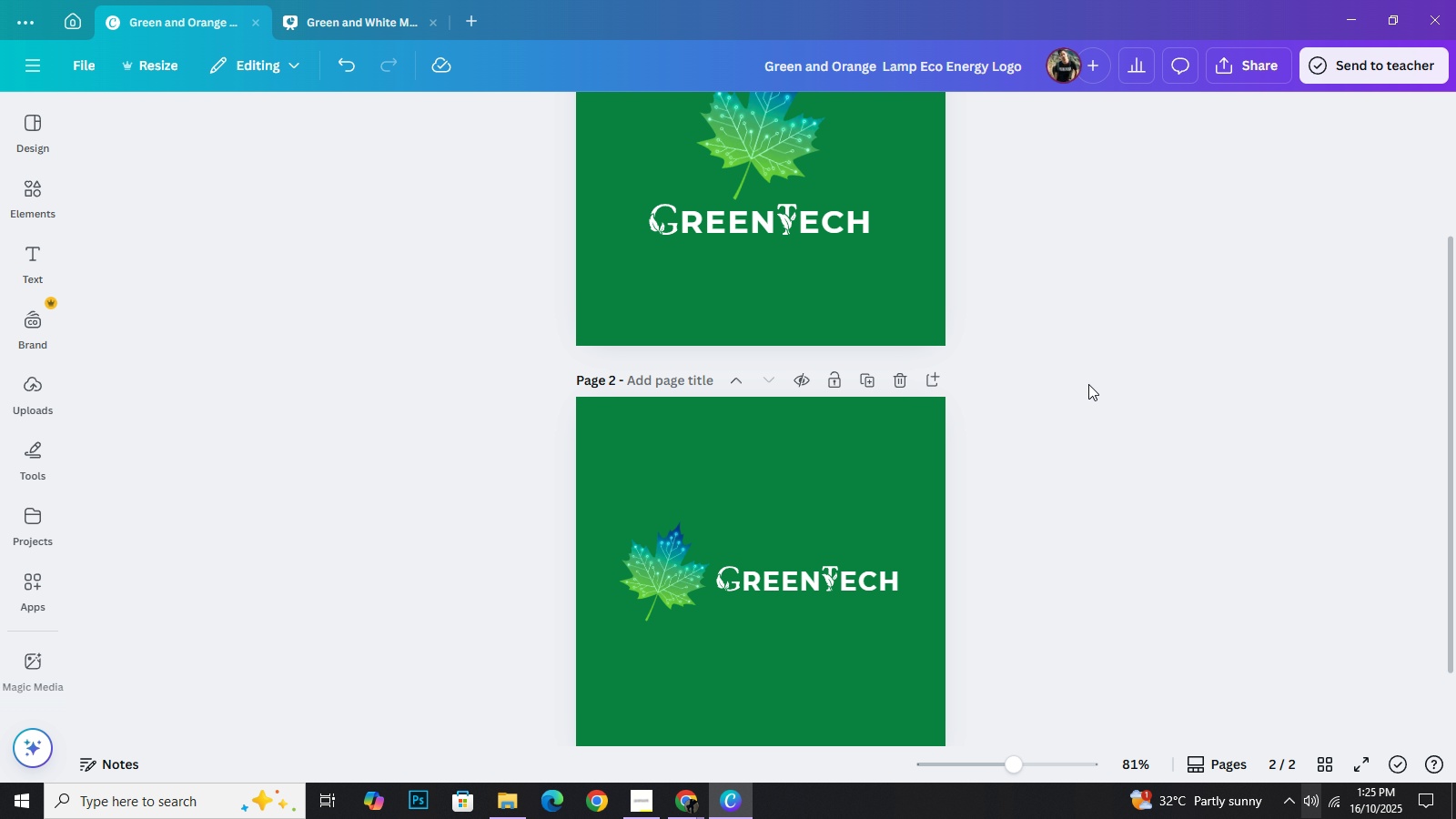 
scroll: coordinate [1055, 432], scroll_direction: up, amount: 7.0
 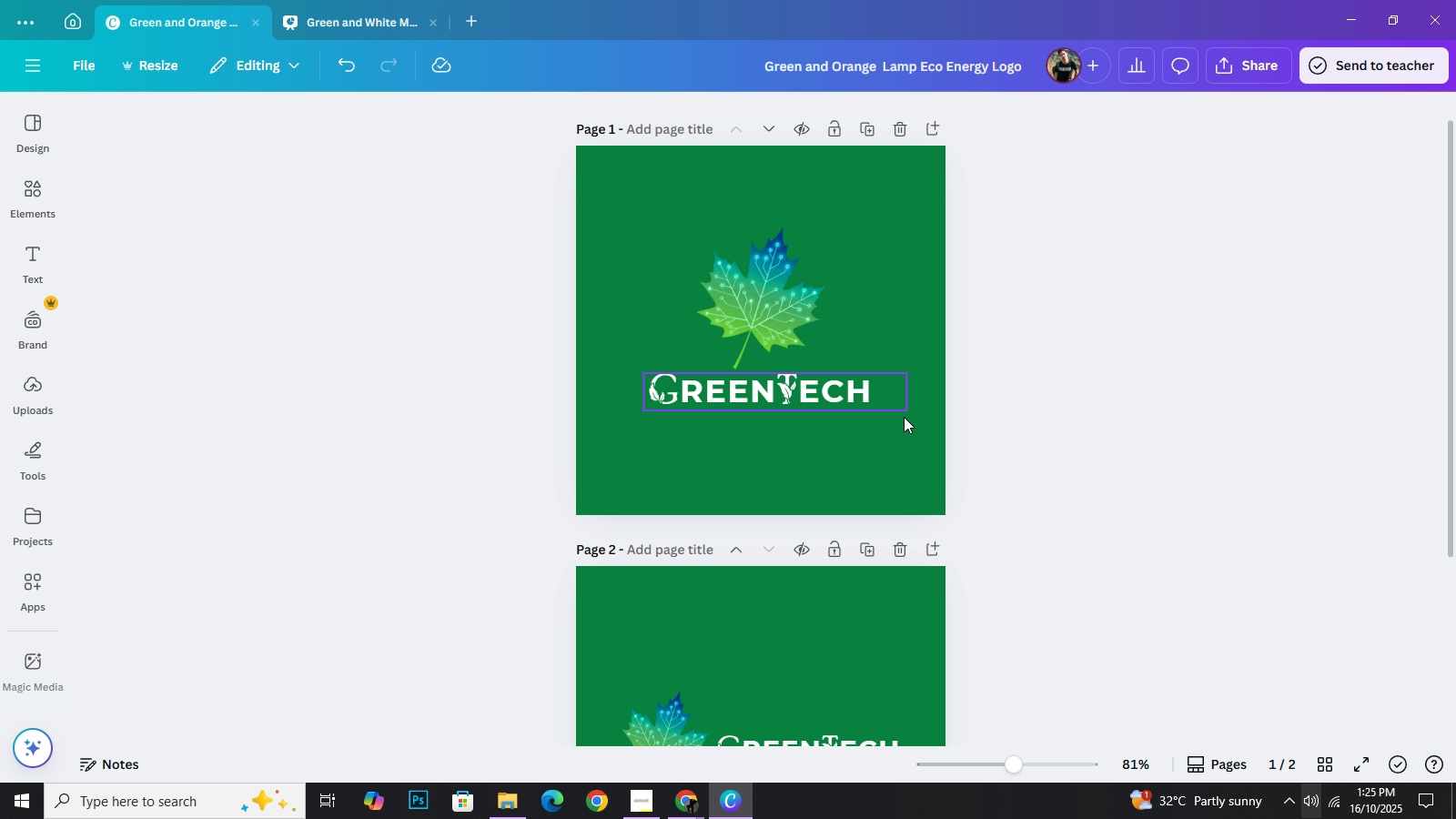 
scroll: coordinate [900, 422], scroll_direction: down, amount: 6.0
 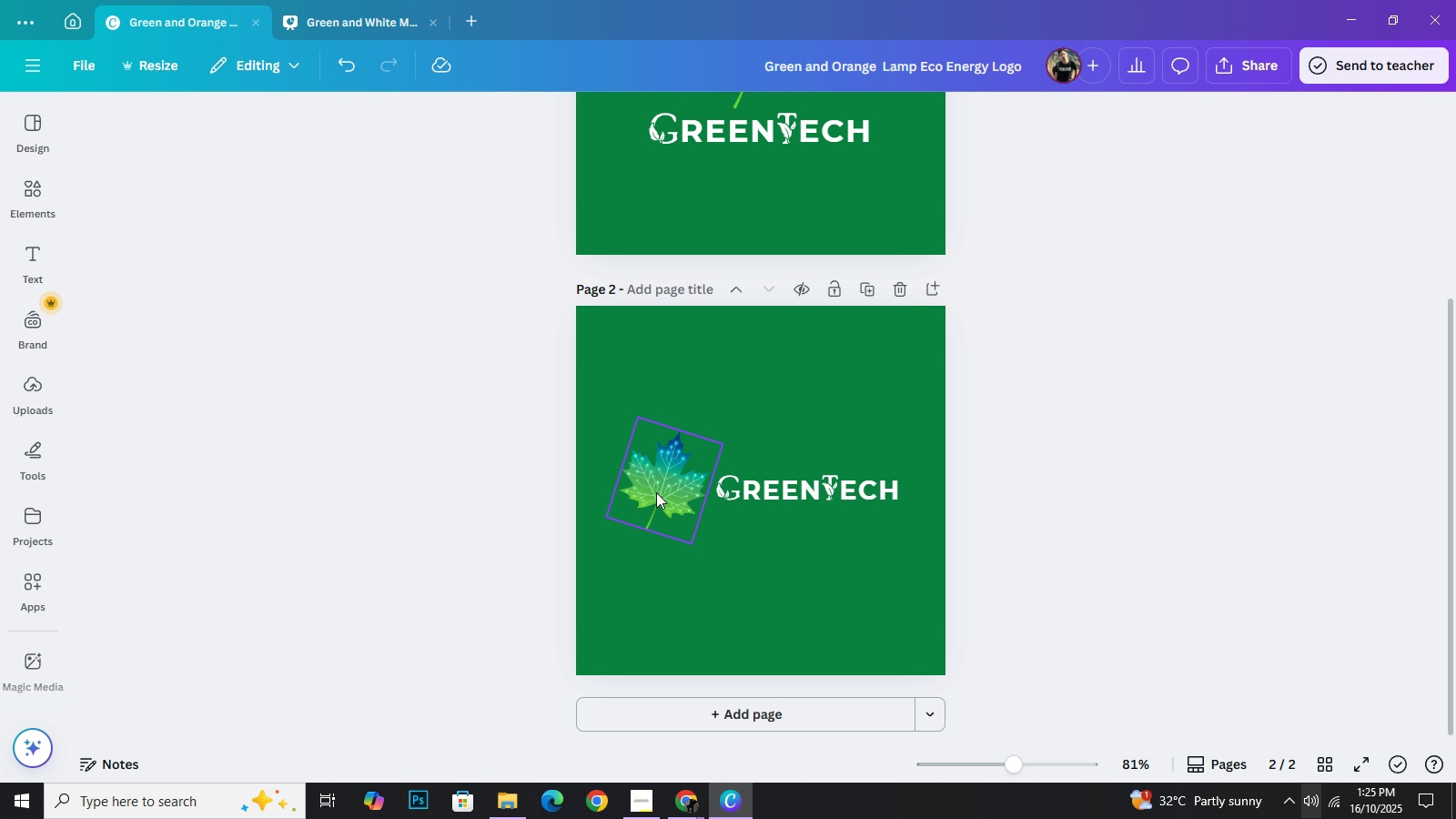 
left_click([656, 492])
 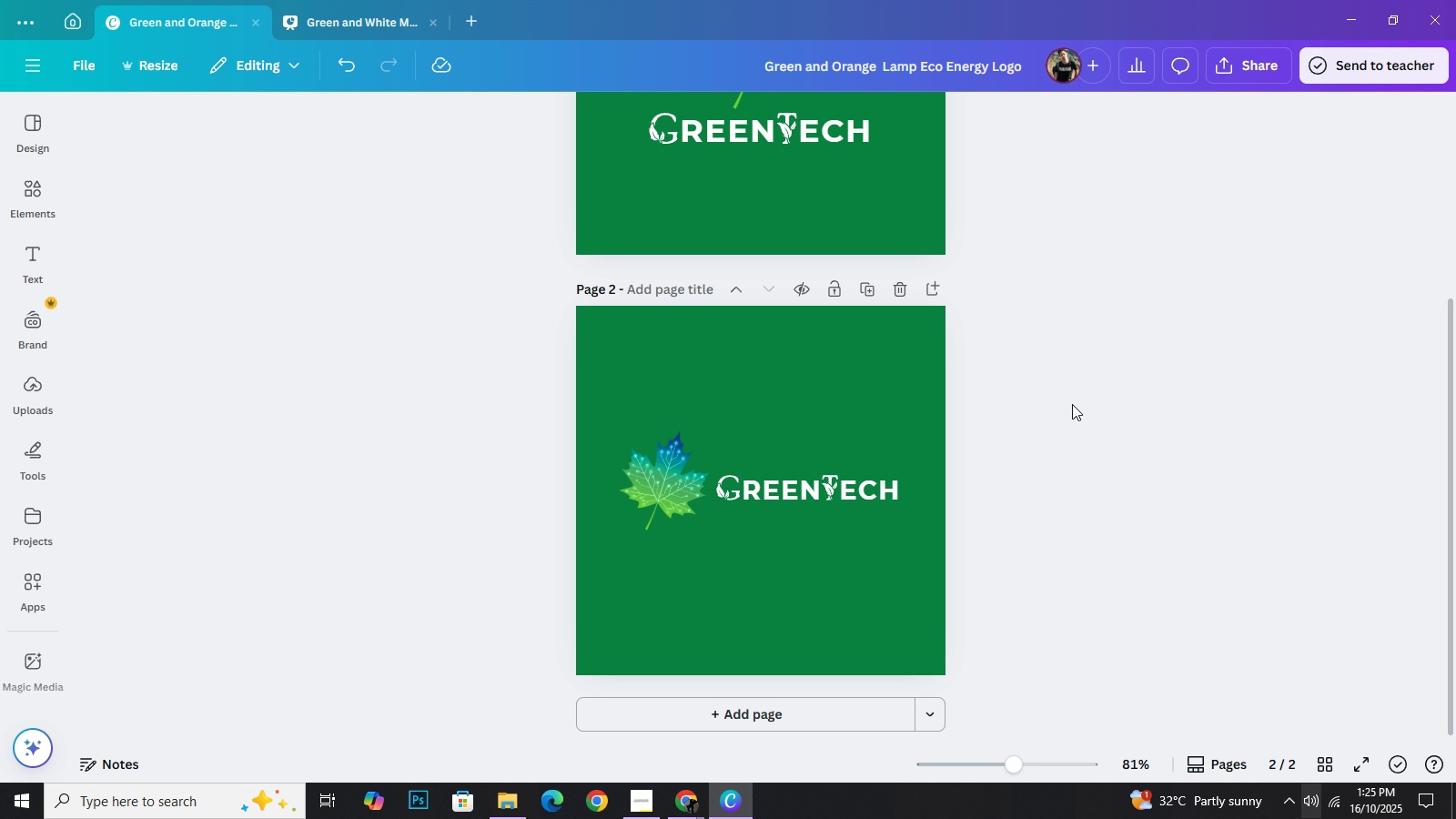 
left_click([1072, 404])
 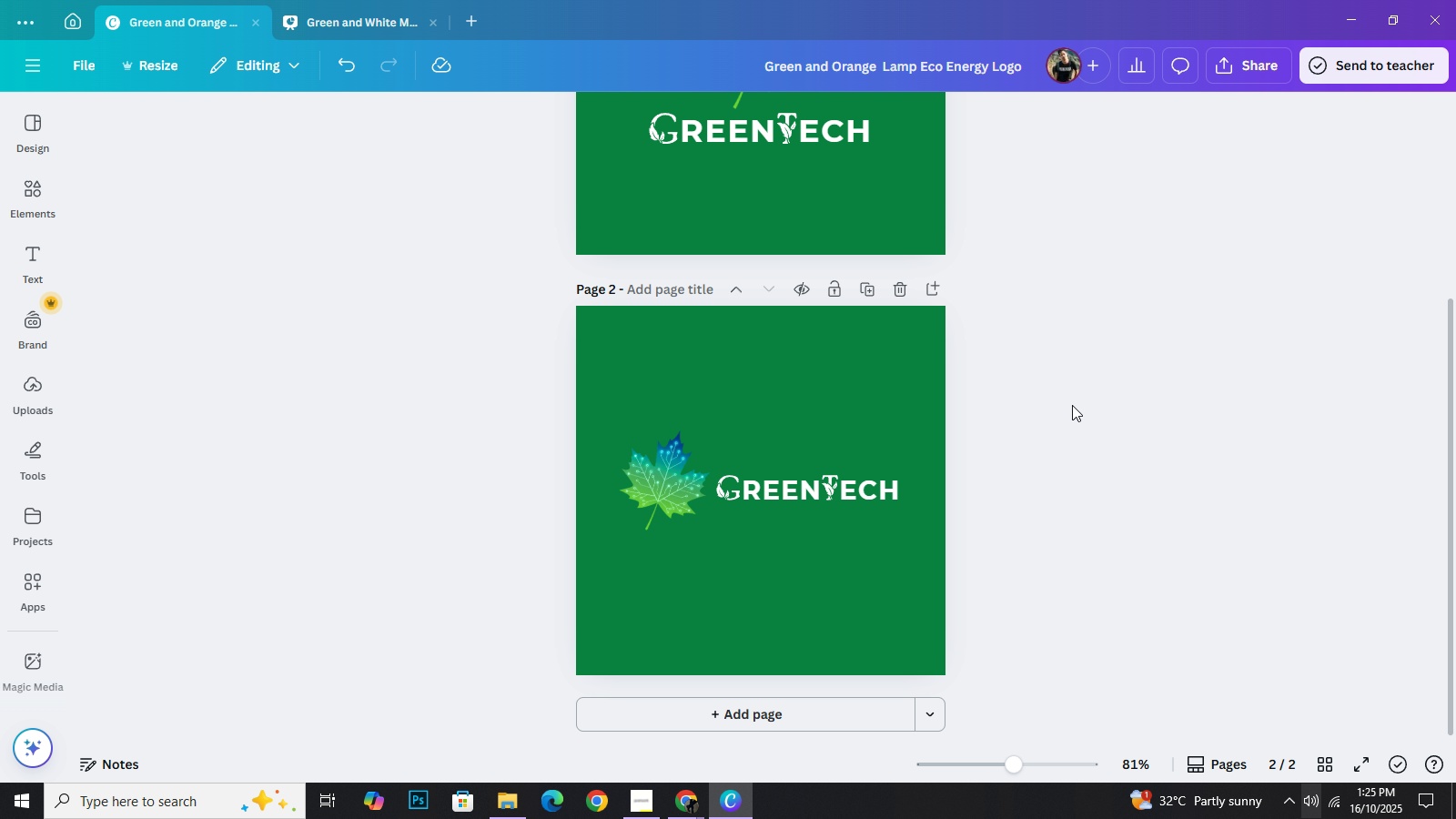 
scroll: coordinate [982, 483], scroll_direction: up, amount: 6.0
 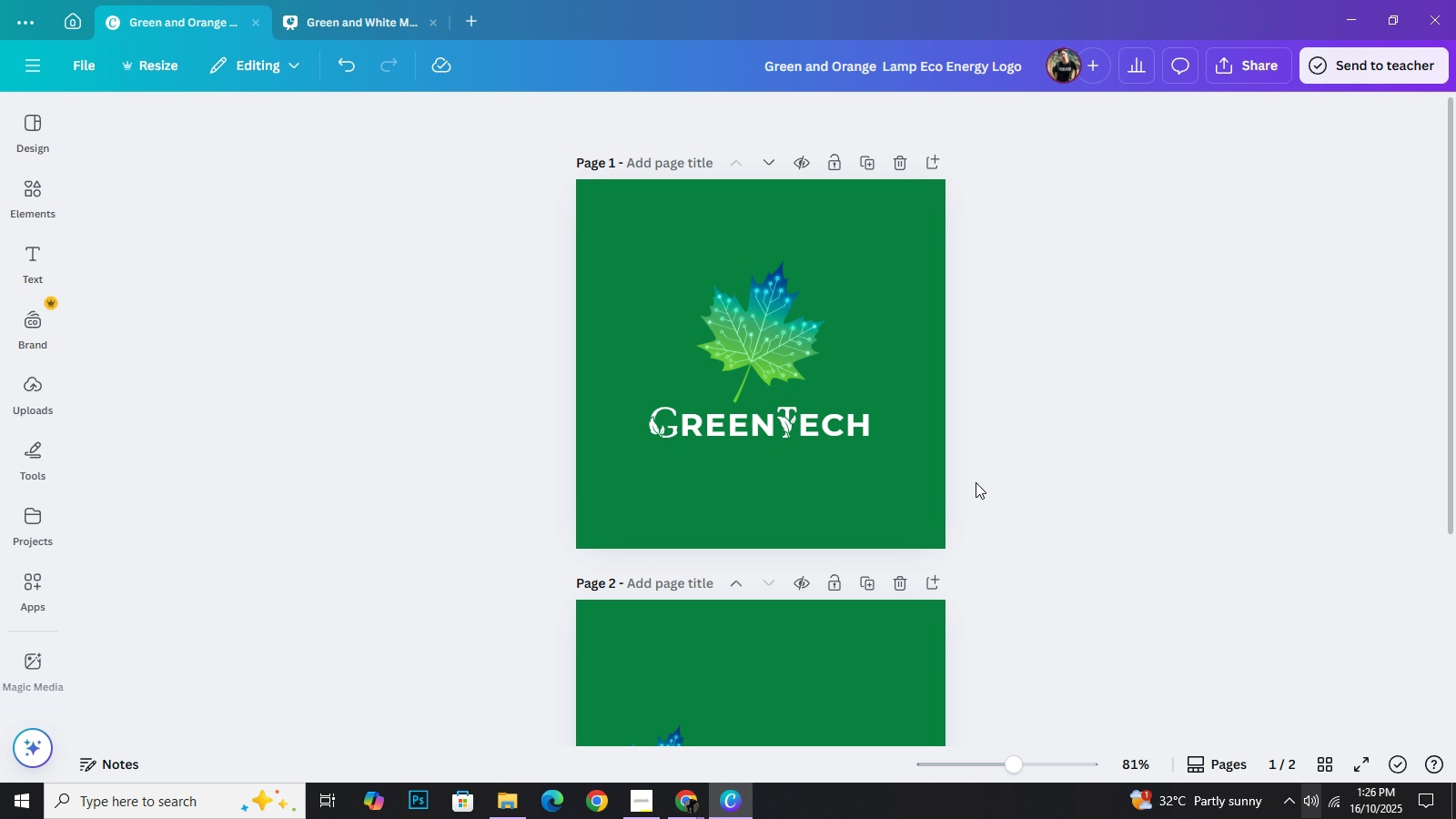 
scroll: coordinate [895, 524], scroll_direction: down, amount: 3.0
 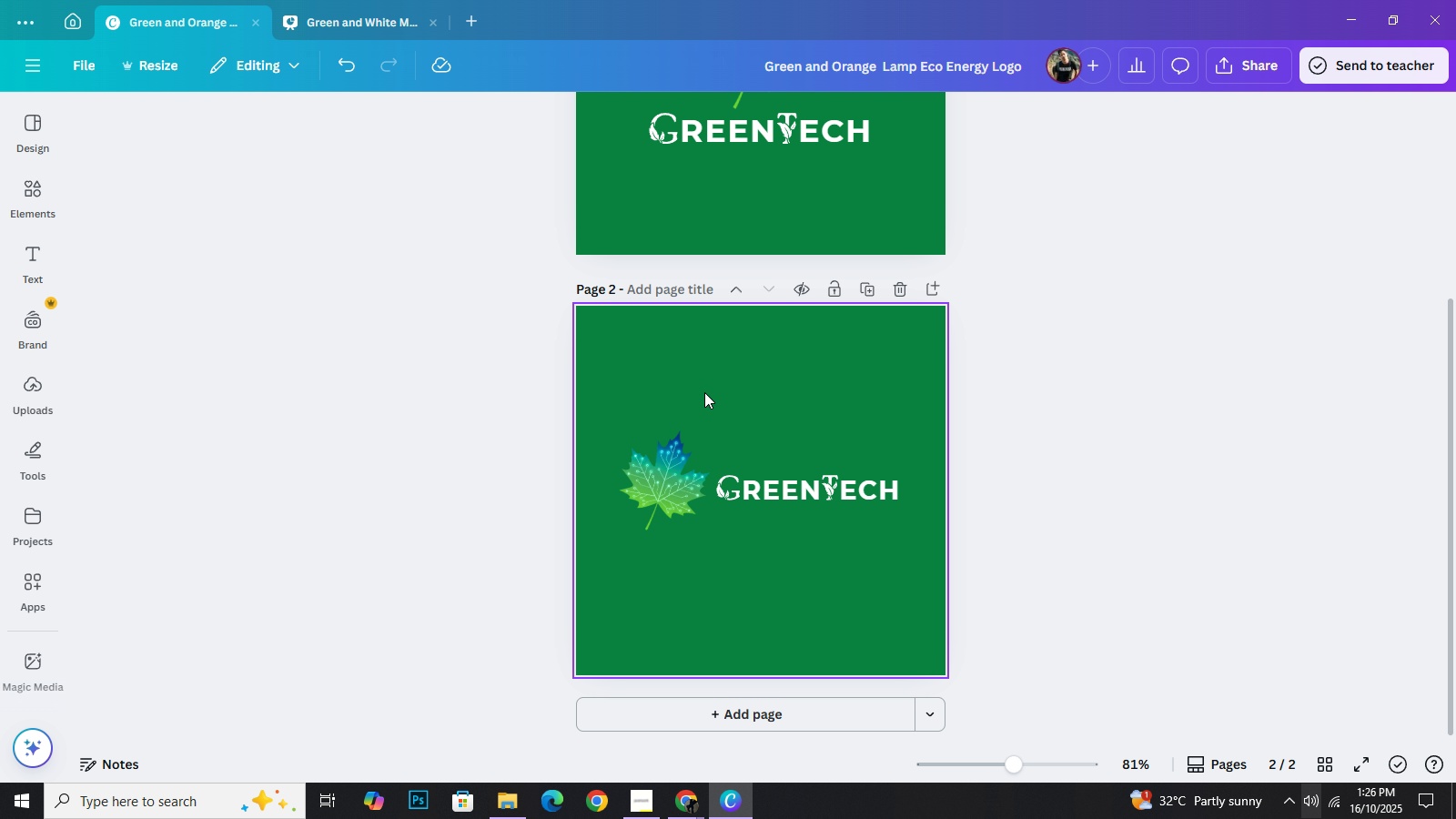 
left_click([704, 392])
 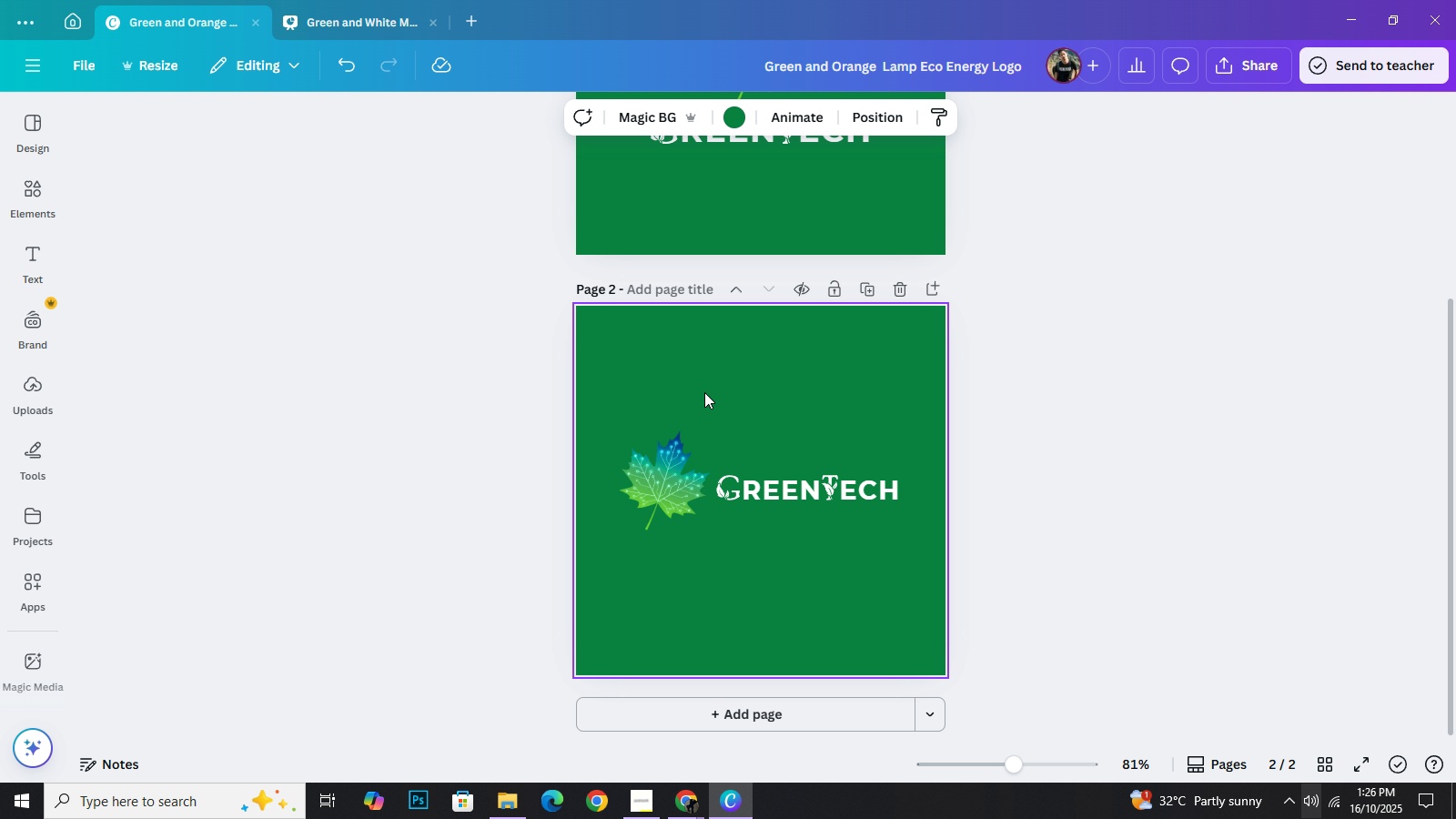 
key(Backspace)
 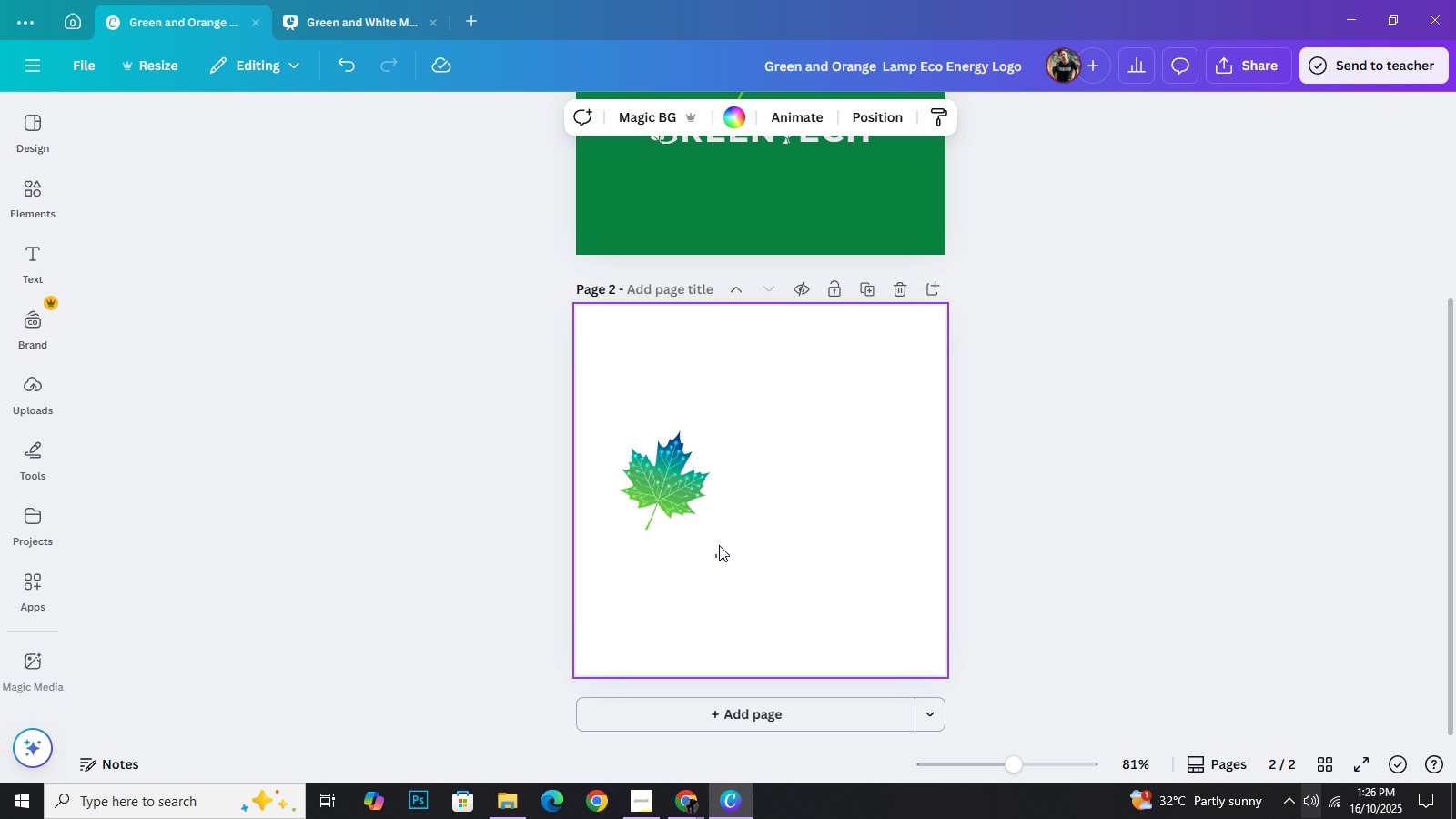 
left_click_drag(start_coordinate=[715, 558], to_coordinate=[894, 494])
 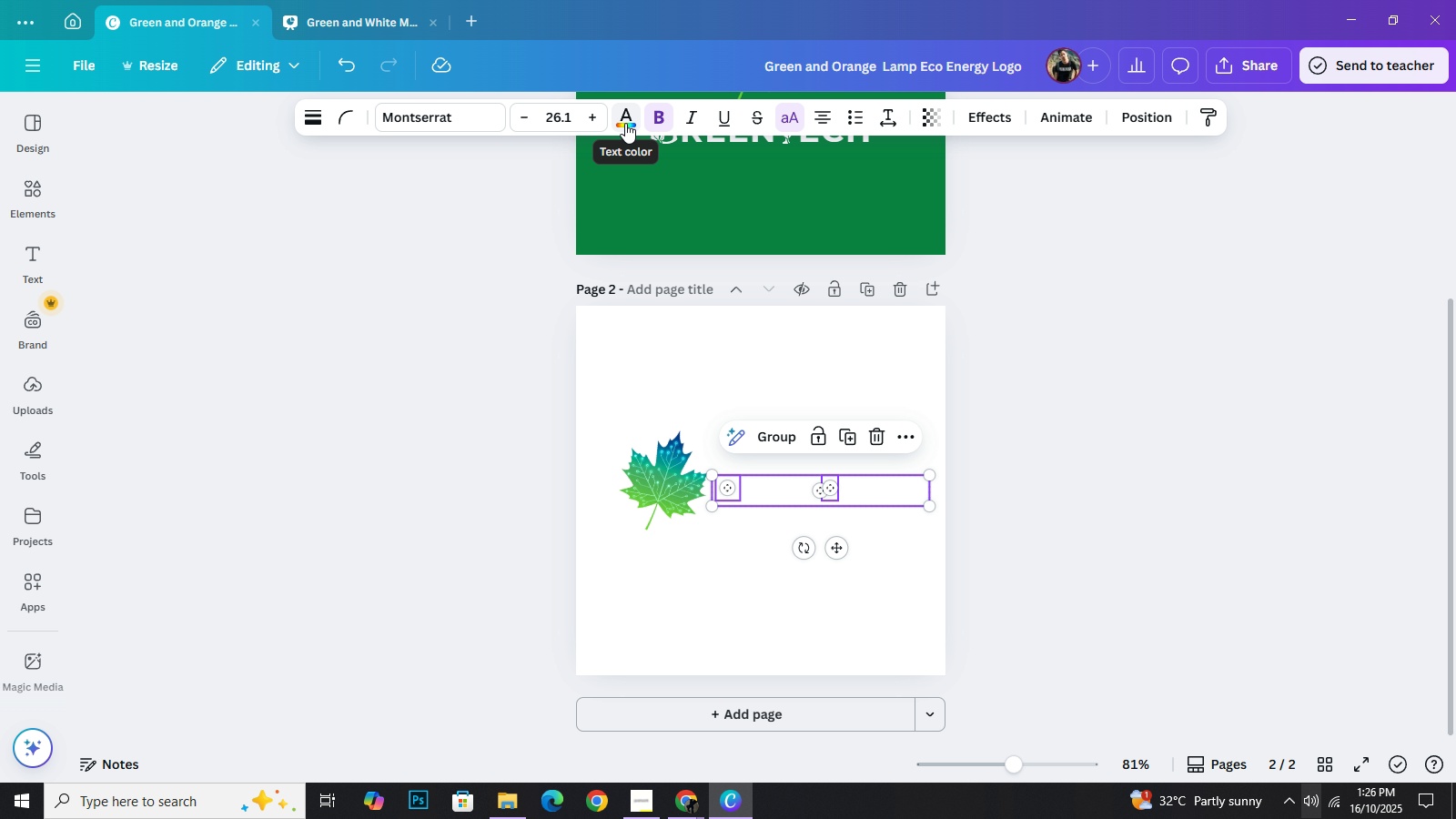 
left_click([625, 123])
 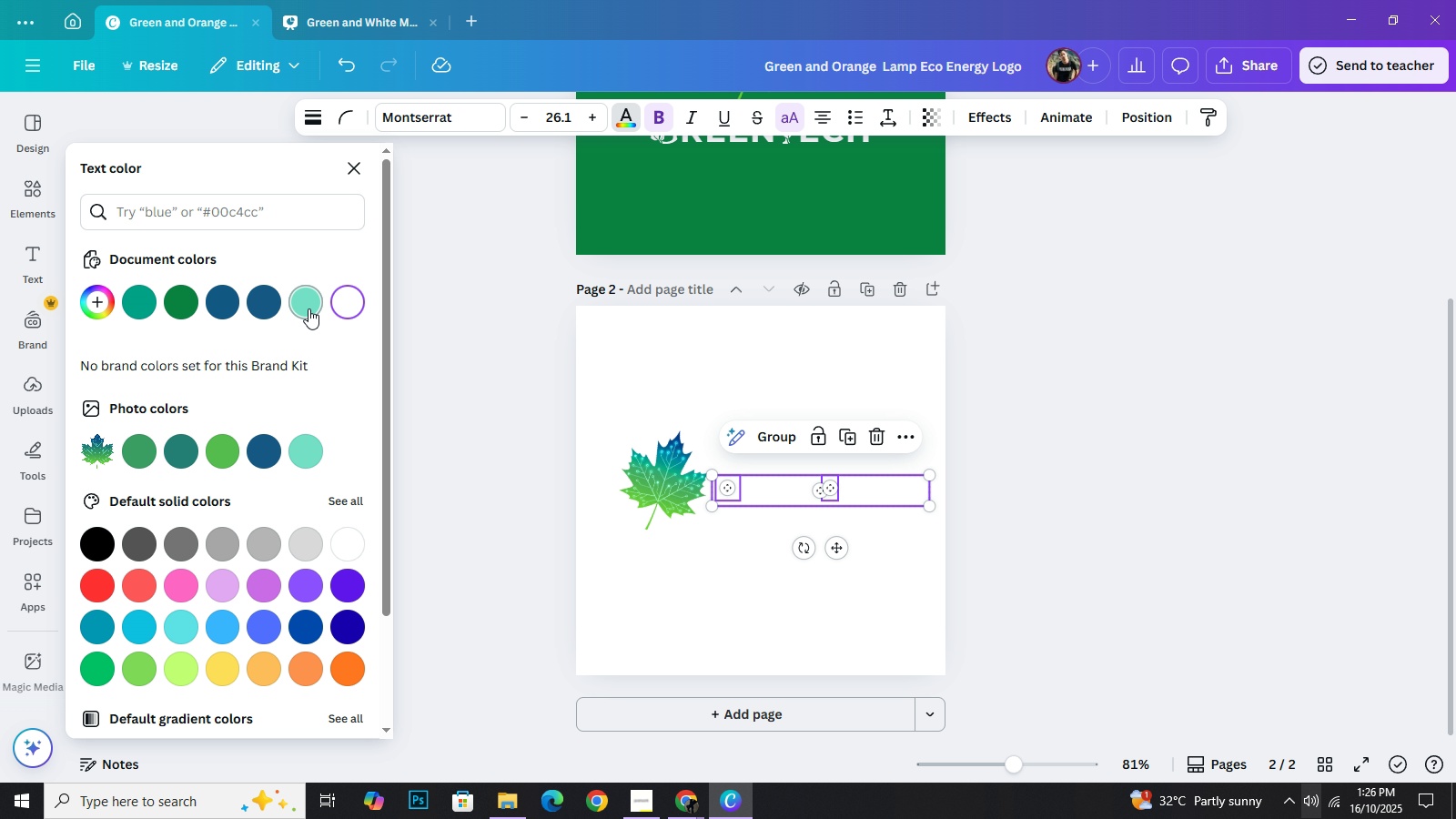 
left_click([308, 308])
 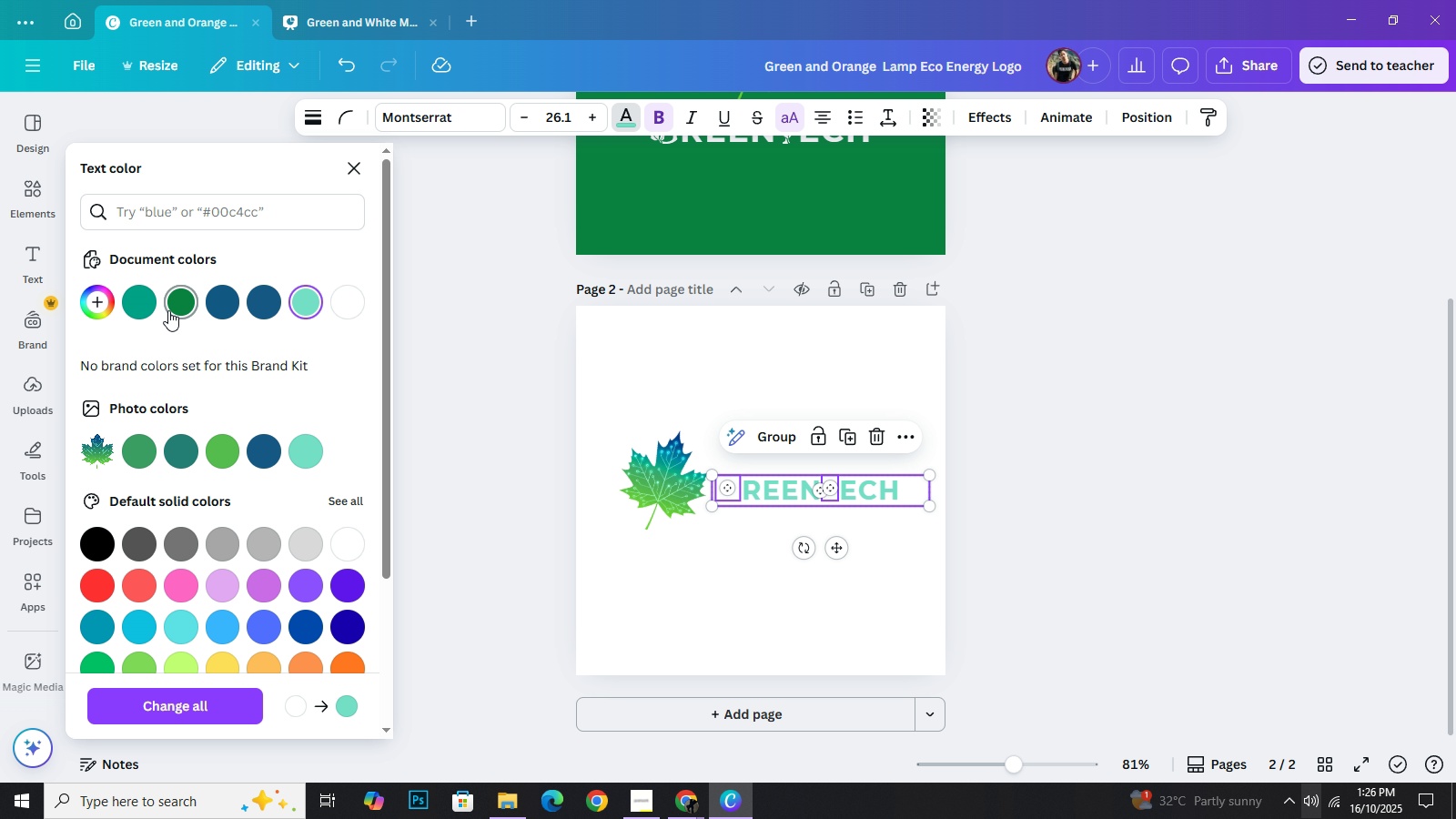 
left_click([168, 310])
 